 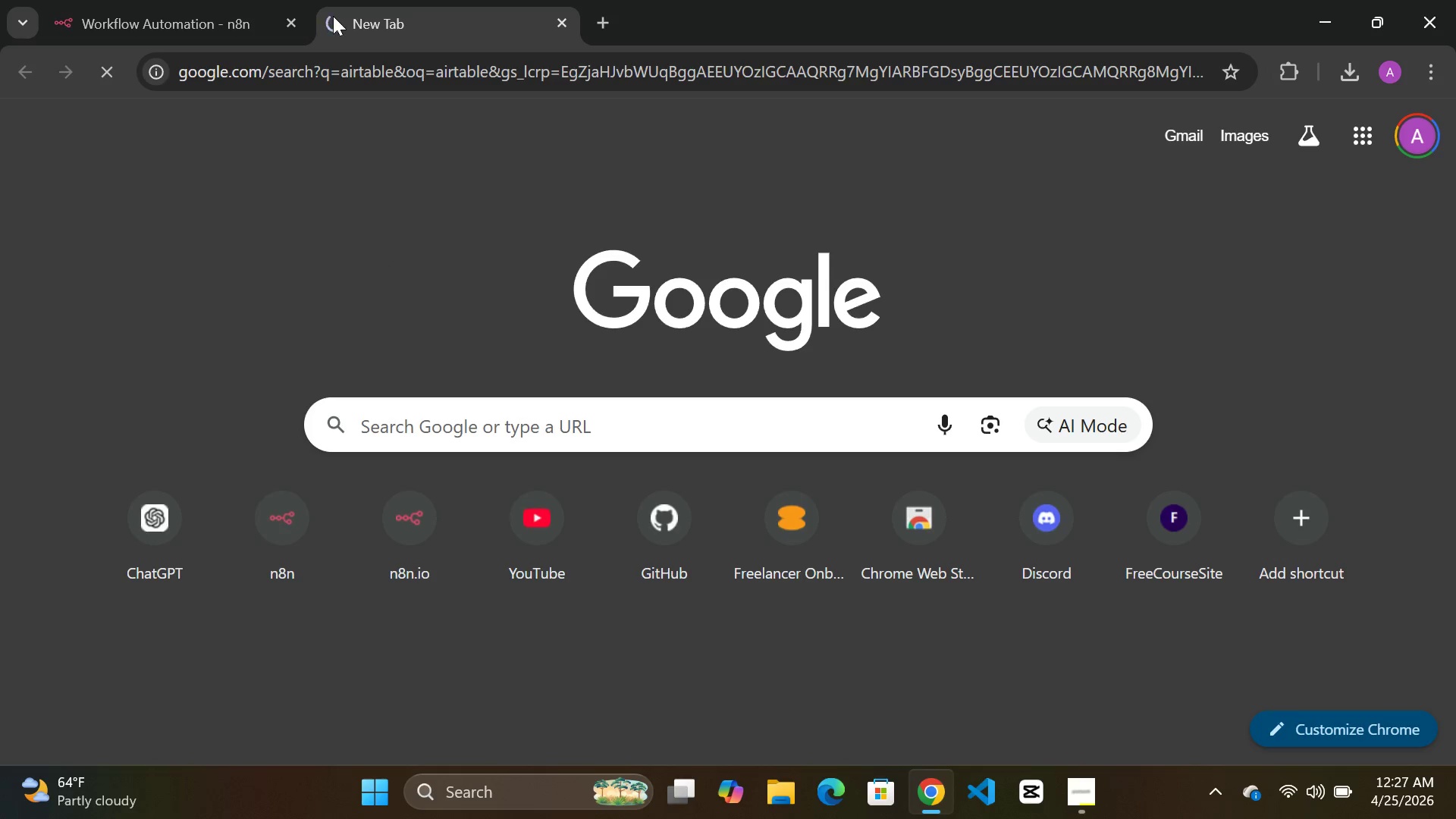 
left_click([281, 350])
 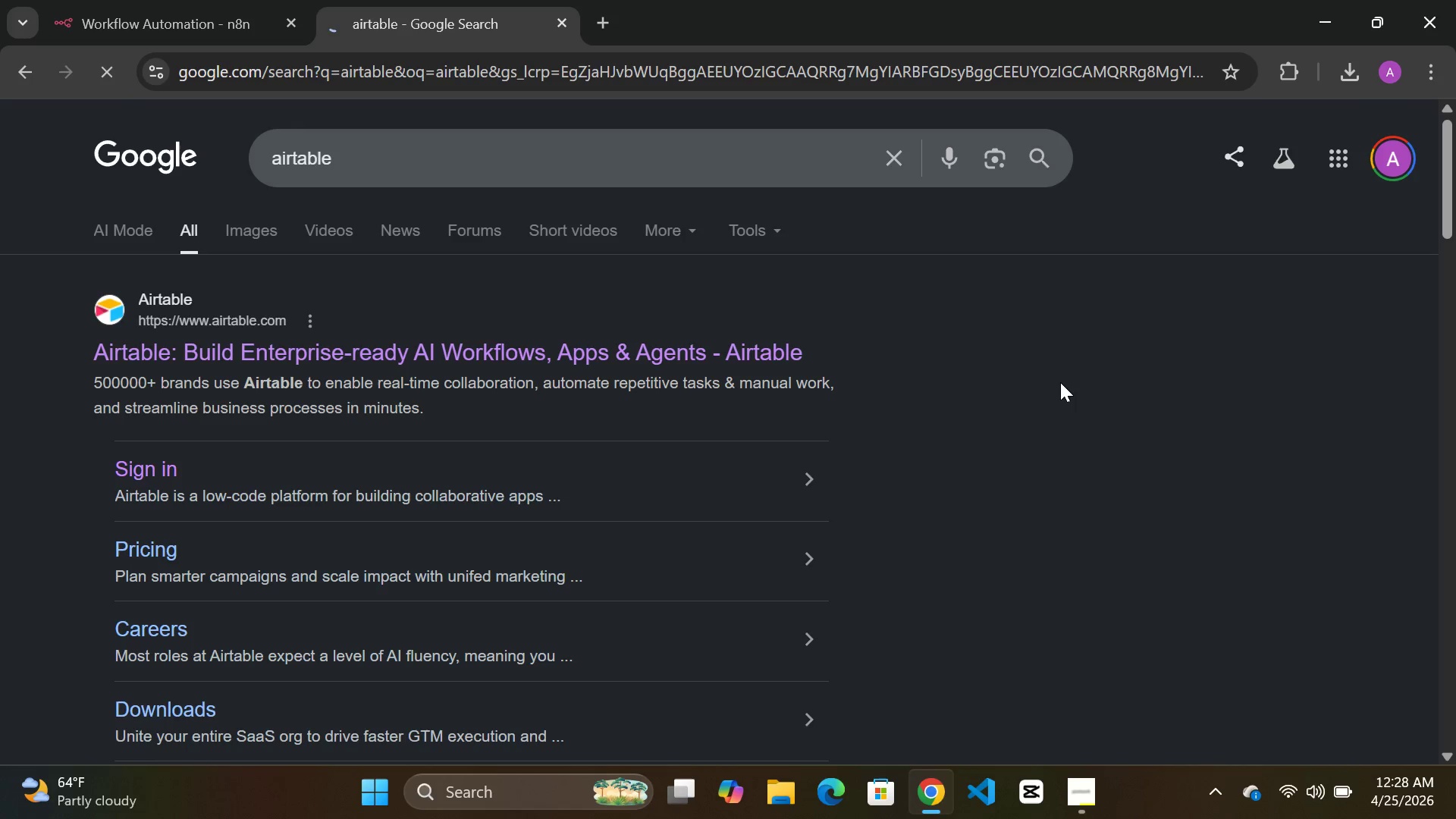 
wait(35.88)
 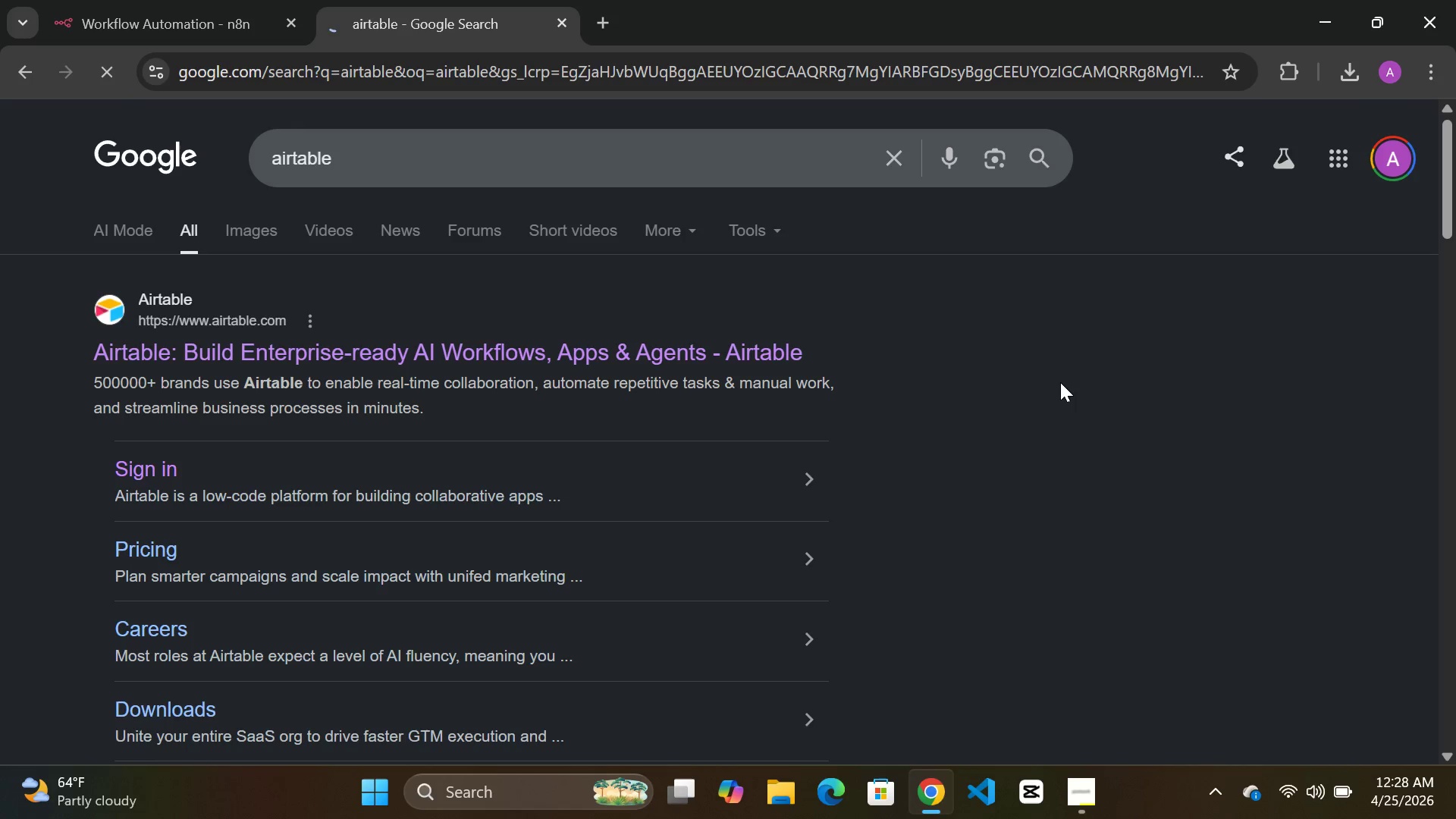 
double_click([1366, 142])
 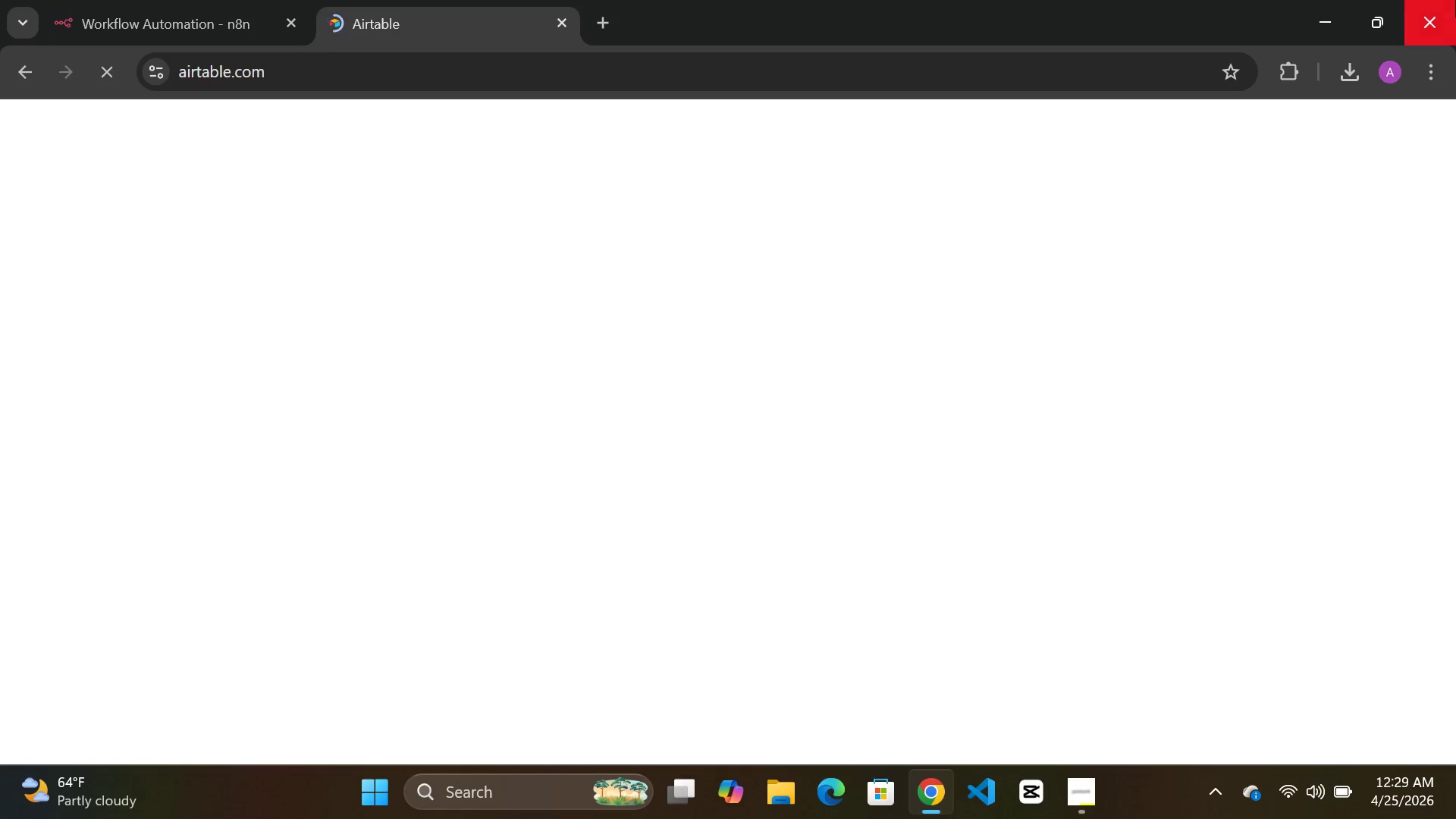 
wait(58.09)
 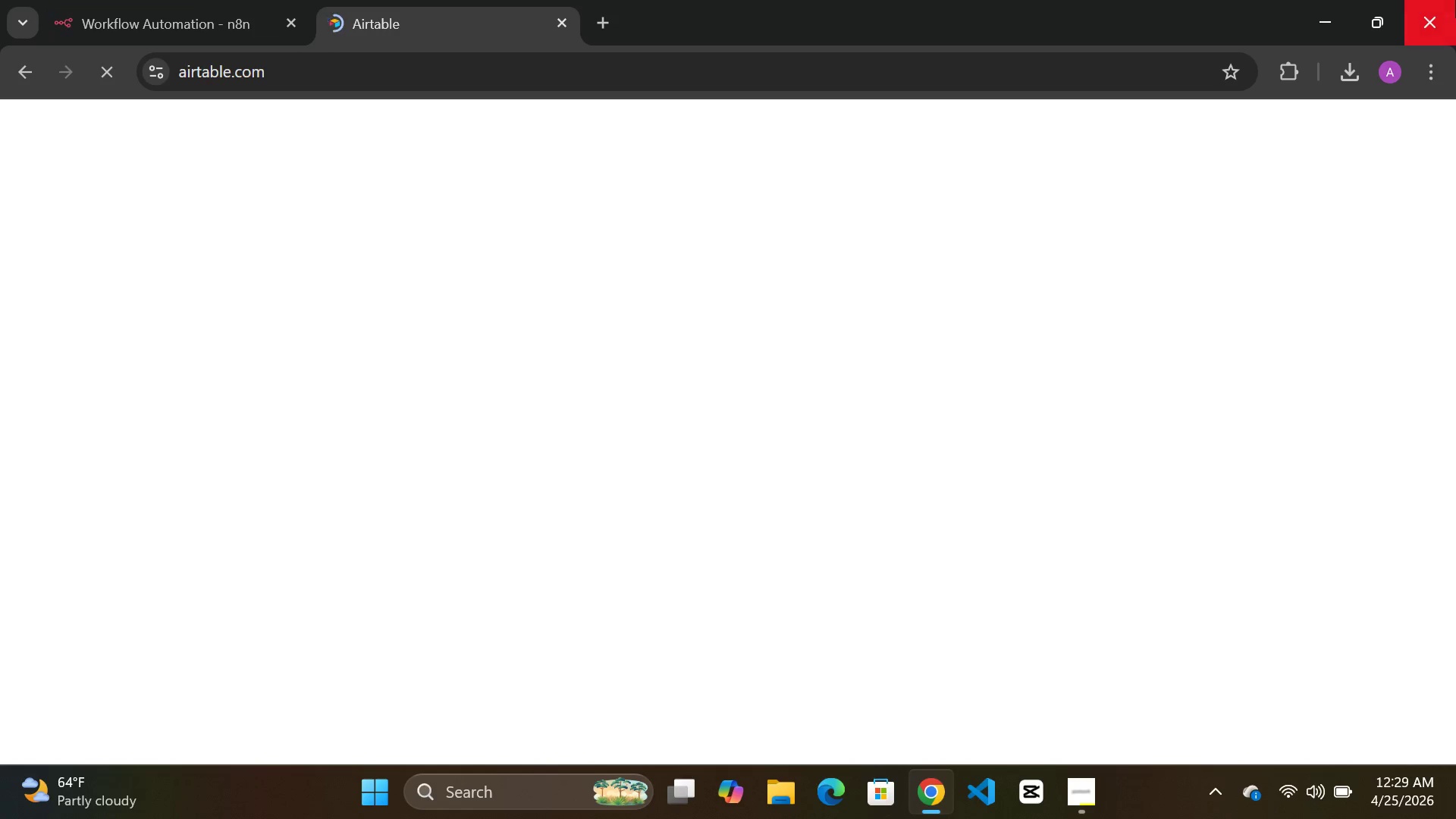 
double_click([93, 78])
 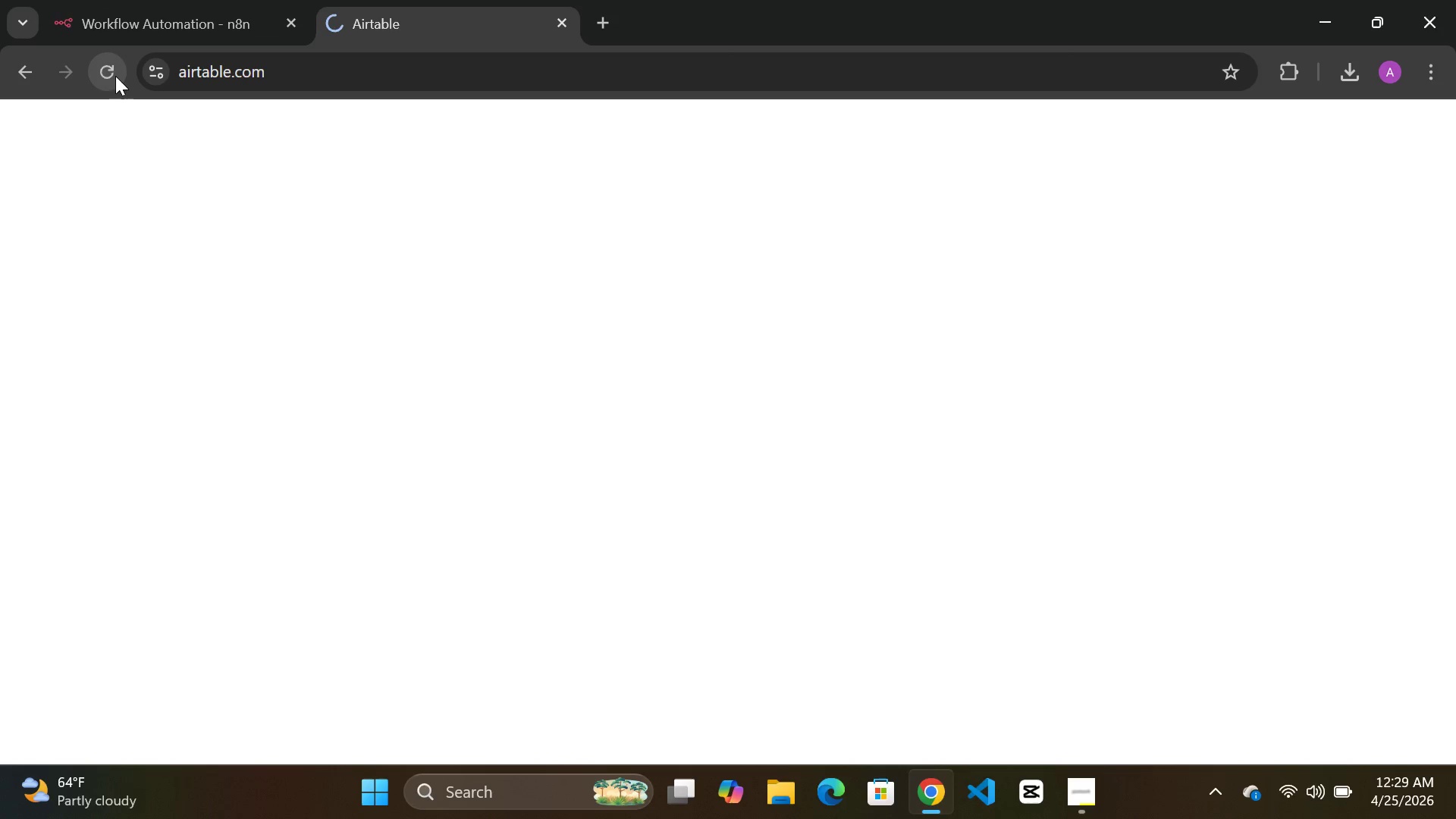 
left_click([115, 76])
 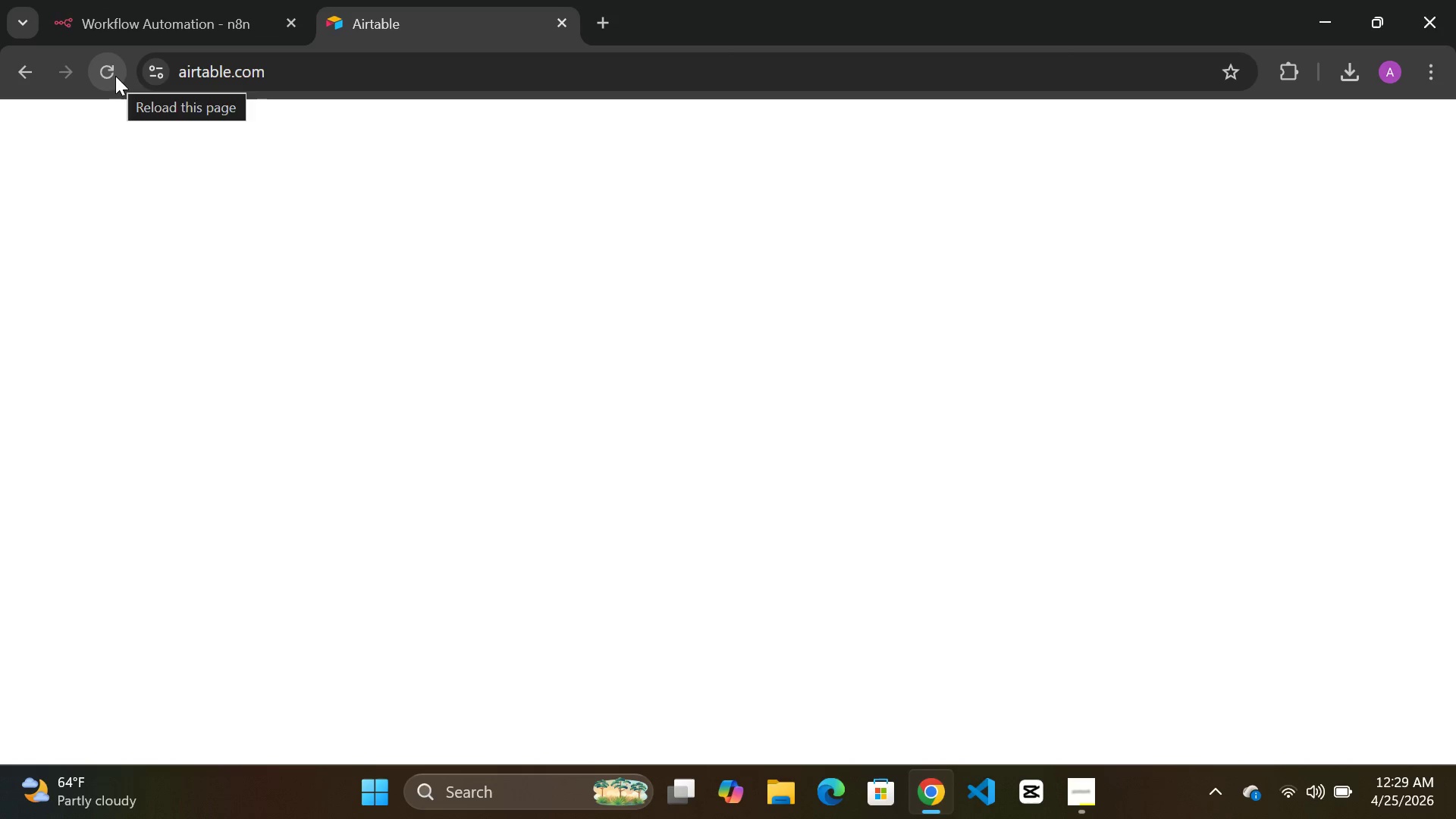 
left_click([115, 76])
 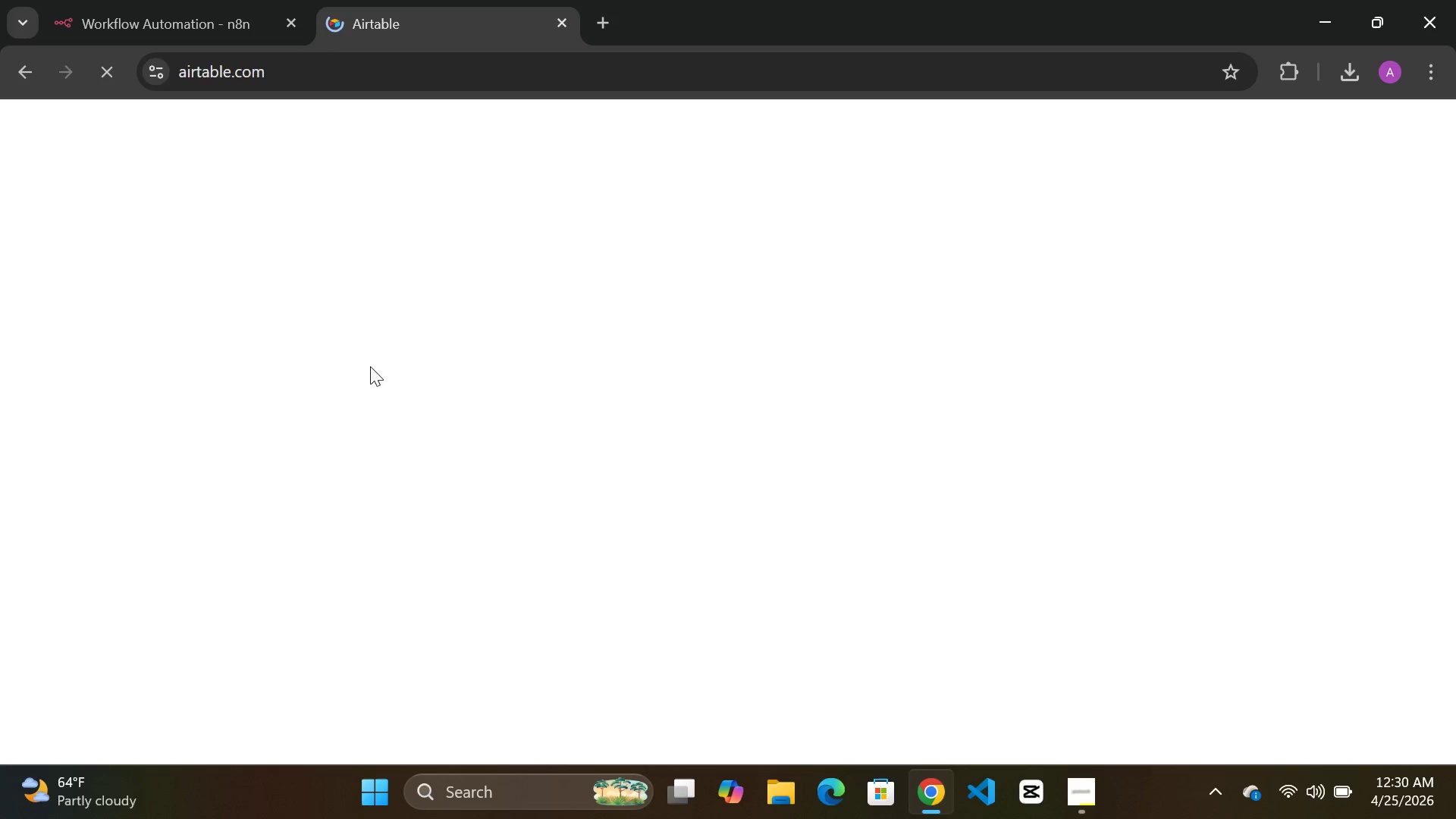 
wait(27.24)
 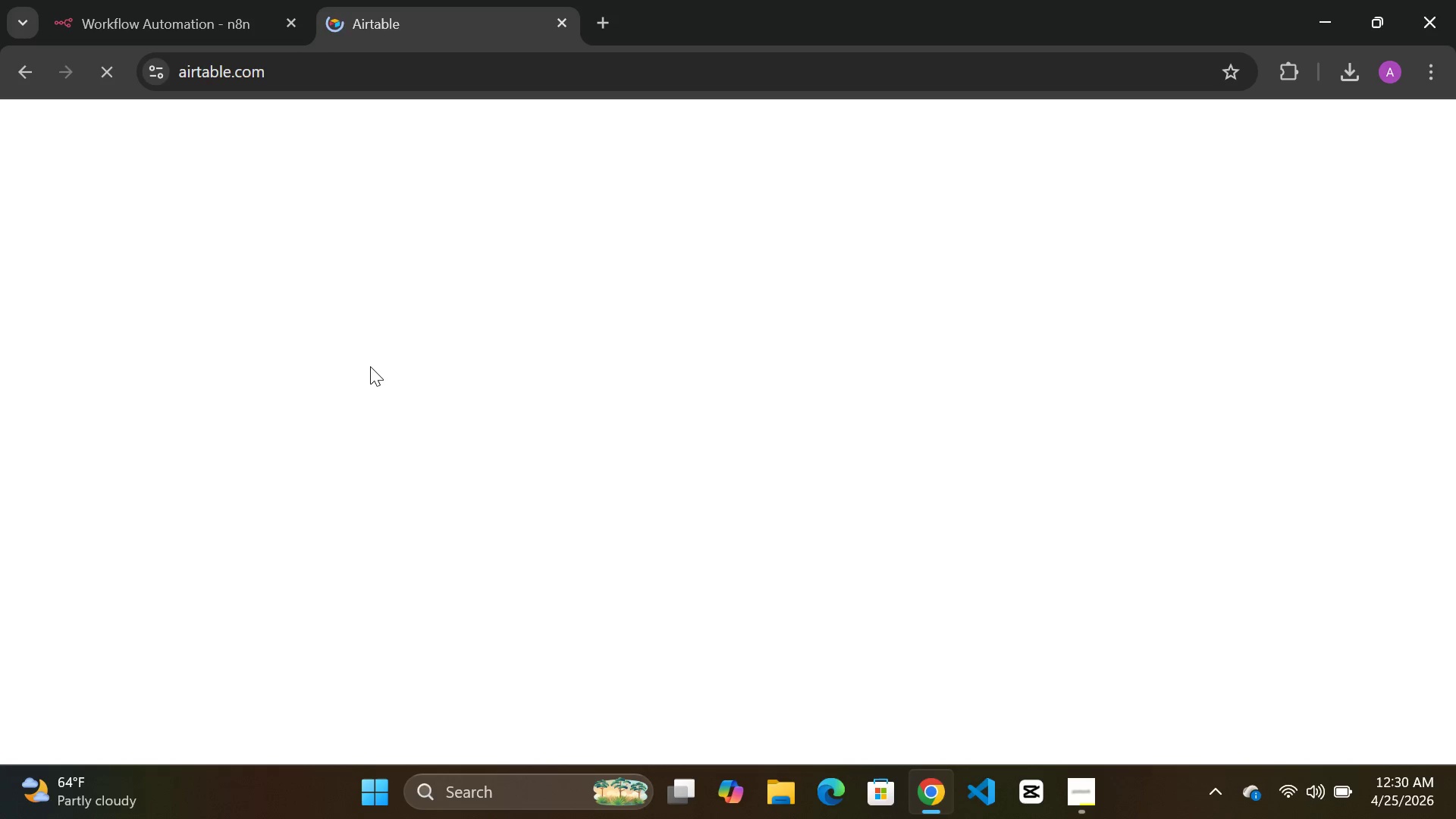 
left_click([562, 15])
 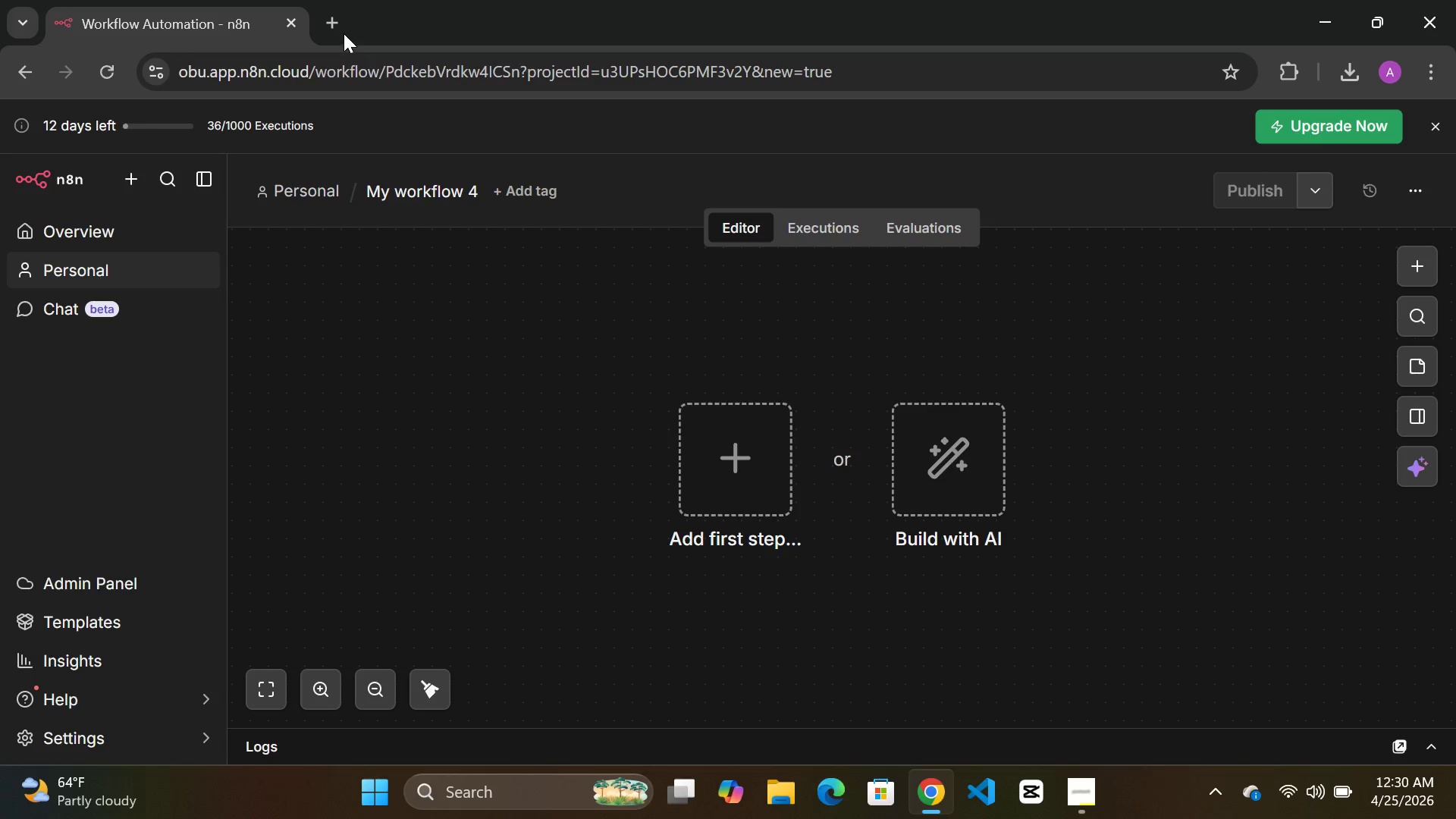 
left_click([338, 31])
 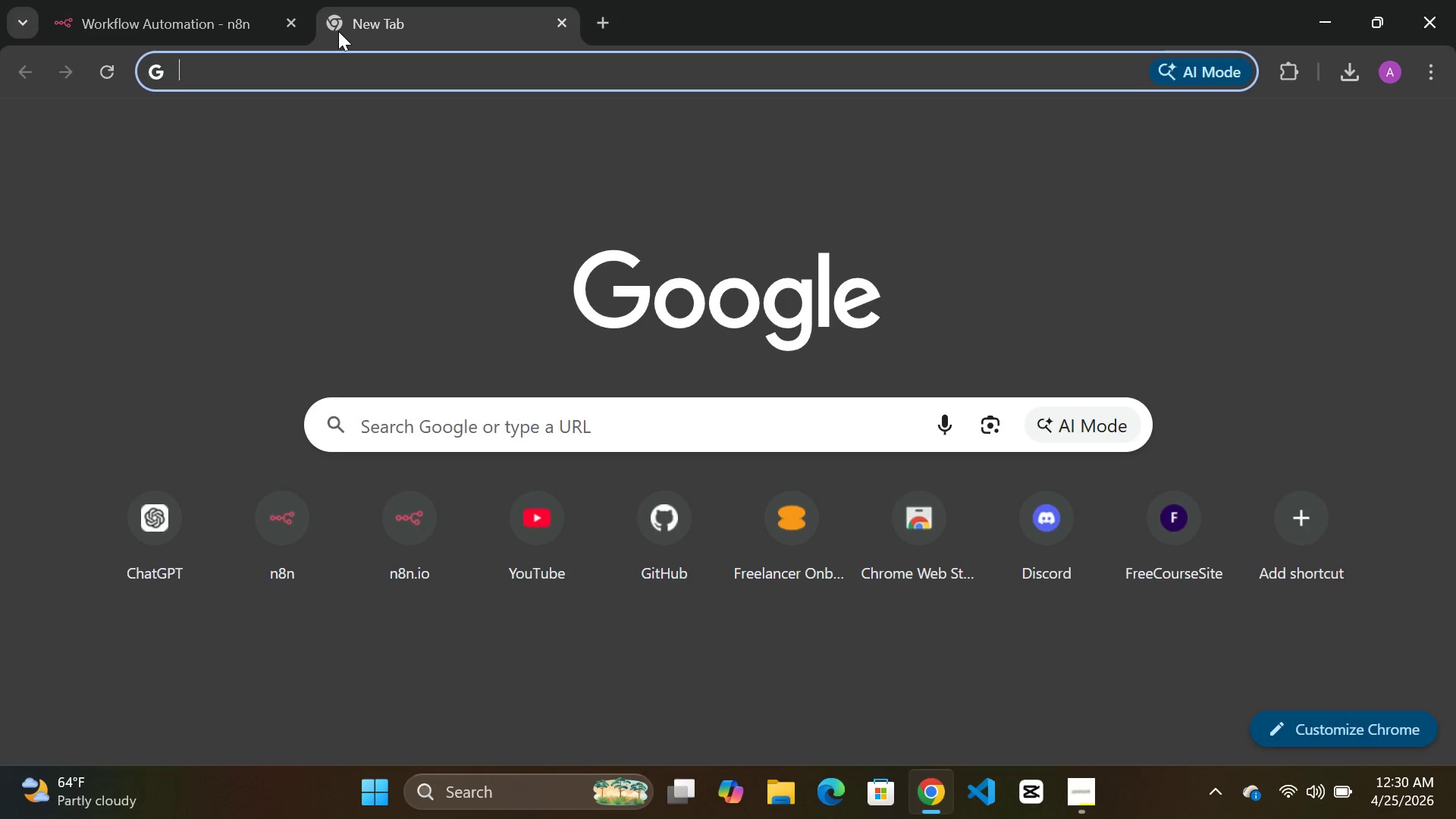 
type(airta)
 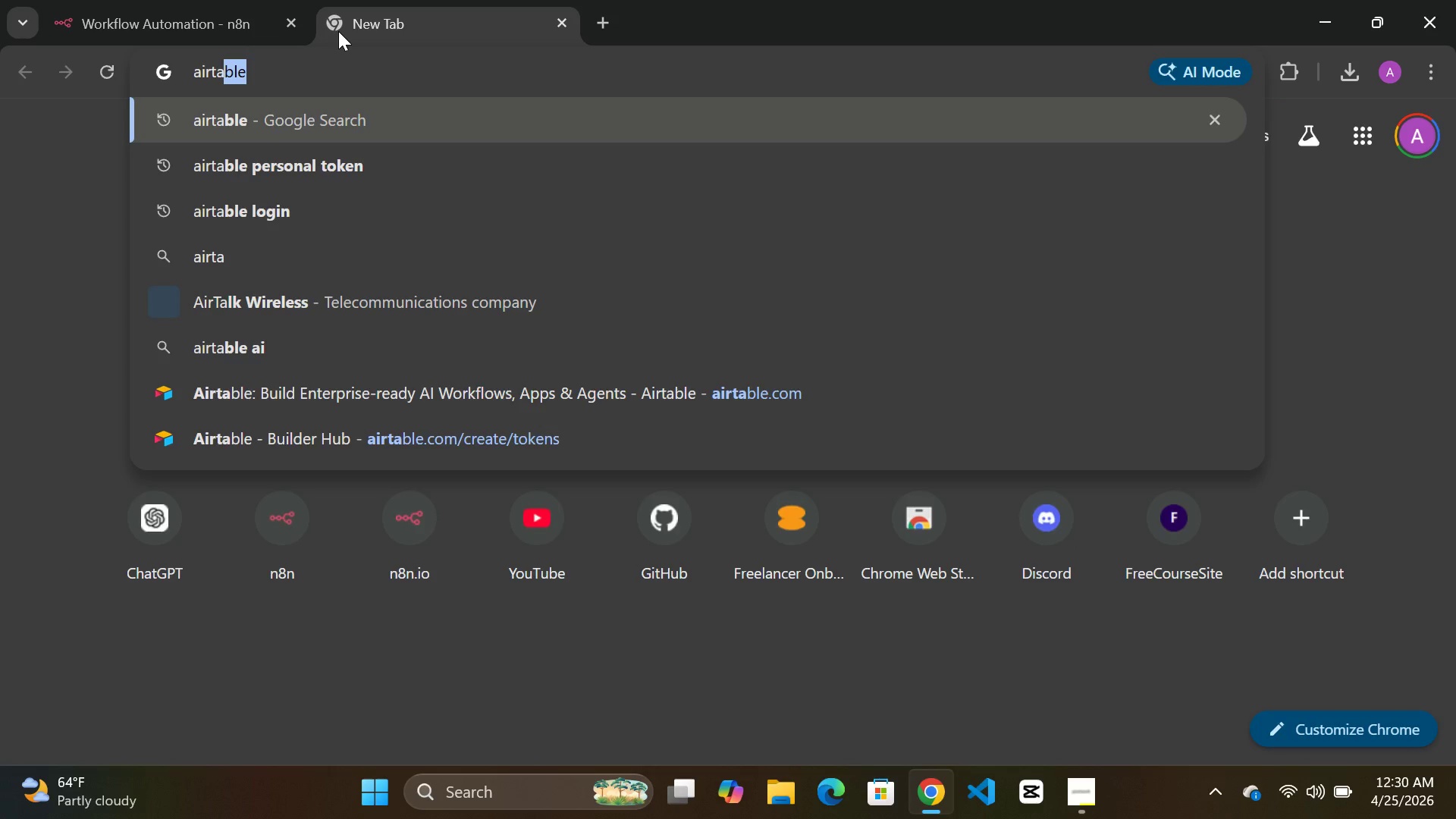 
key(Enter)
 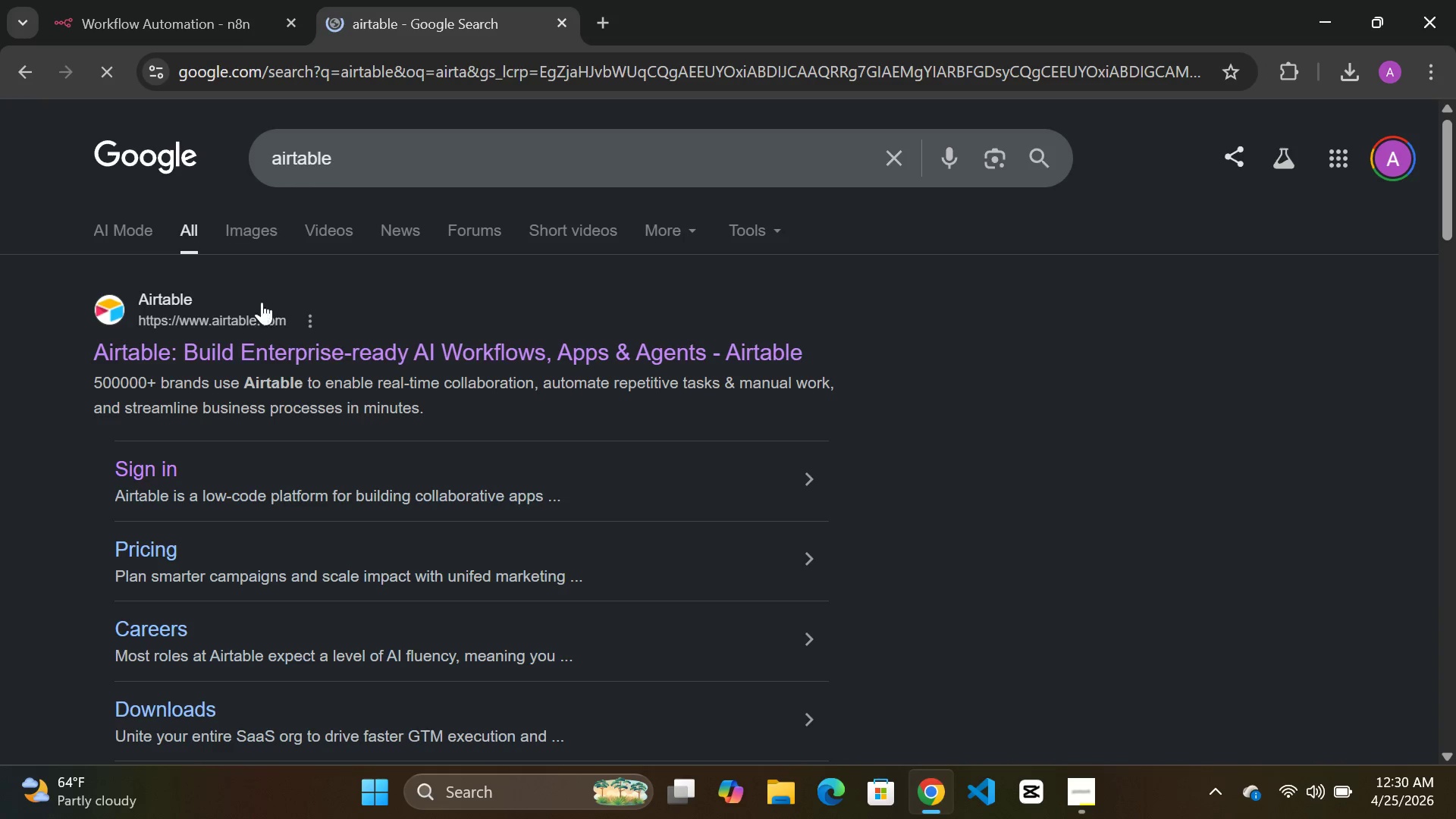 
double_click([261, 354])
 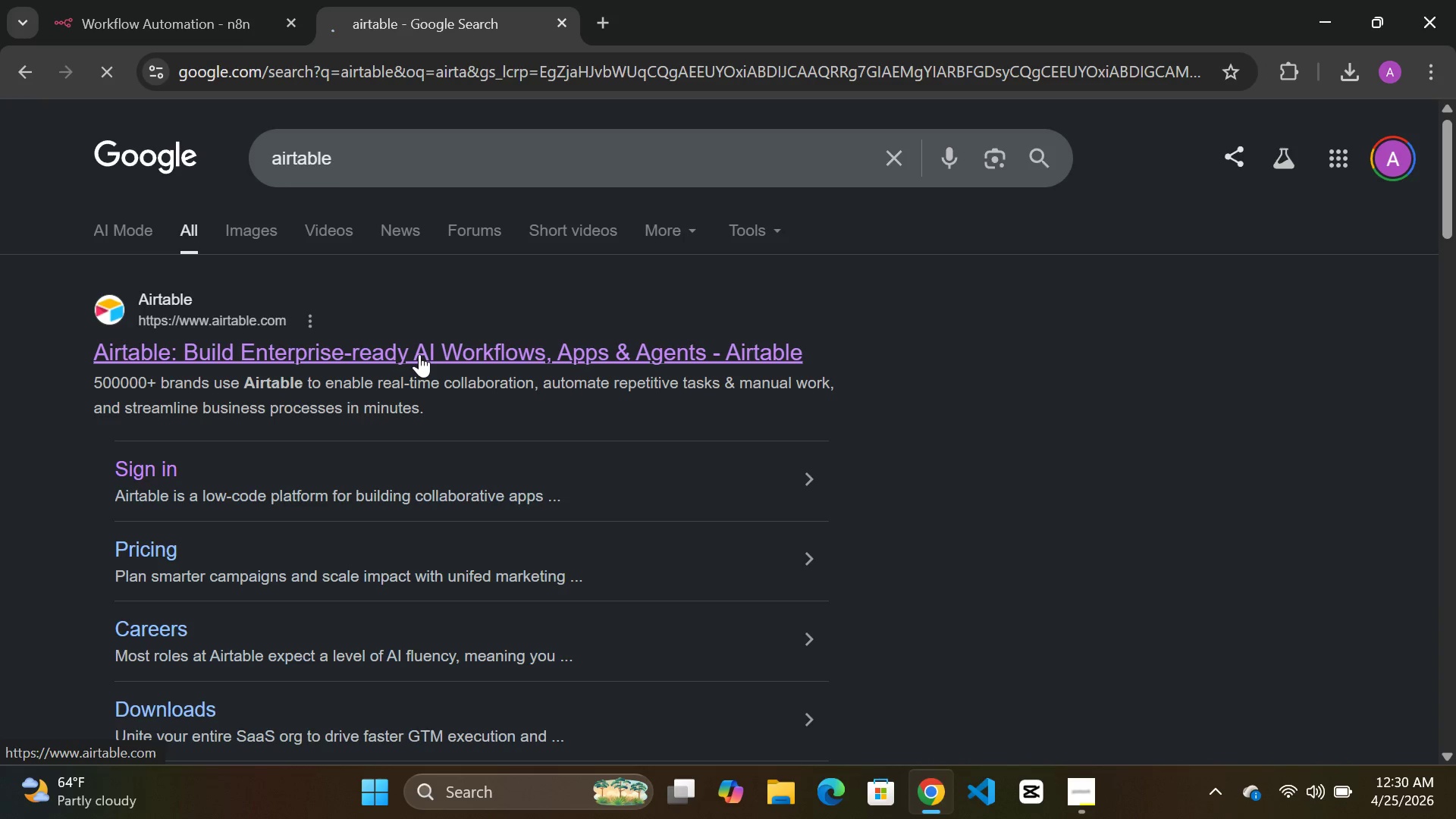 
wait(10.05)
 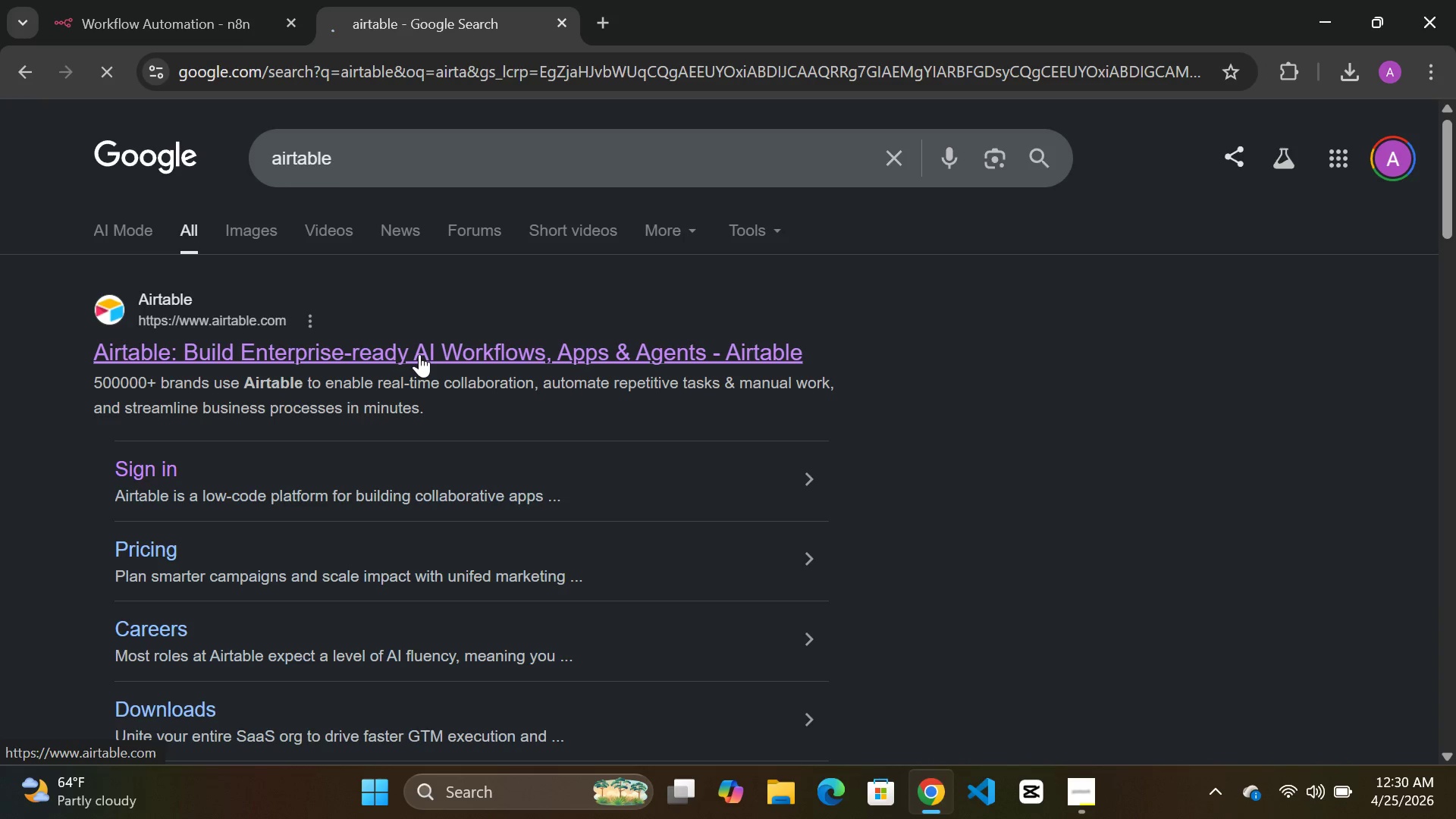 
double_click([419, 354])
 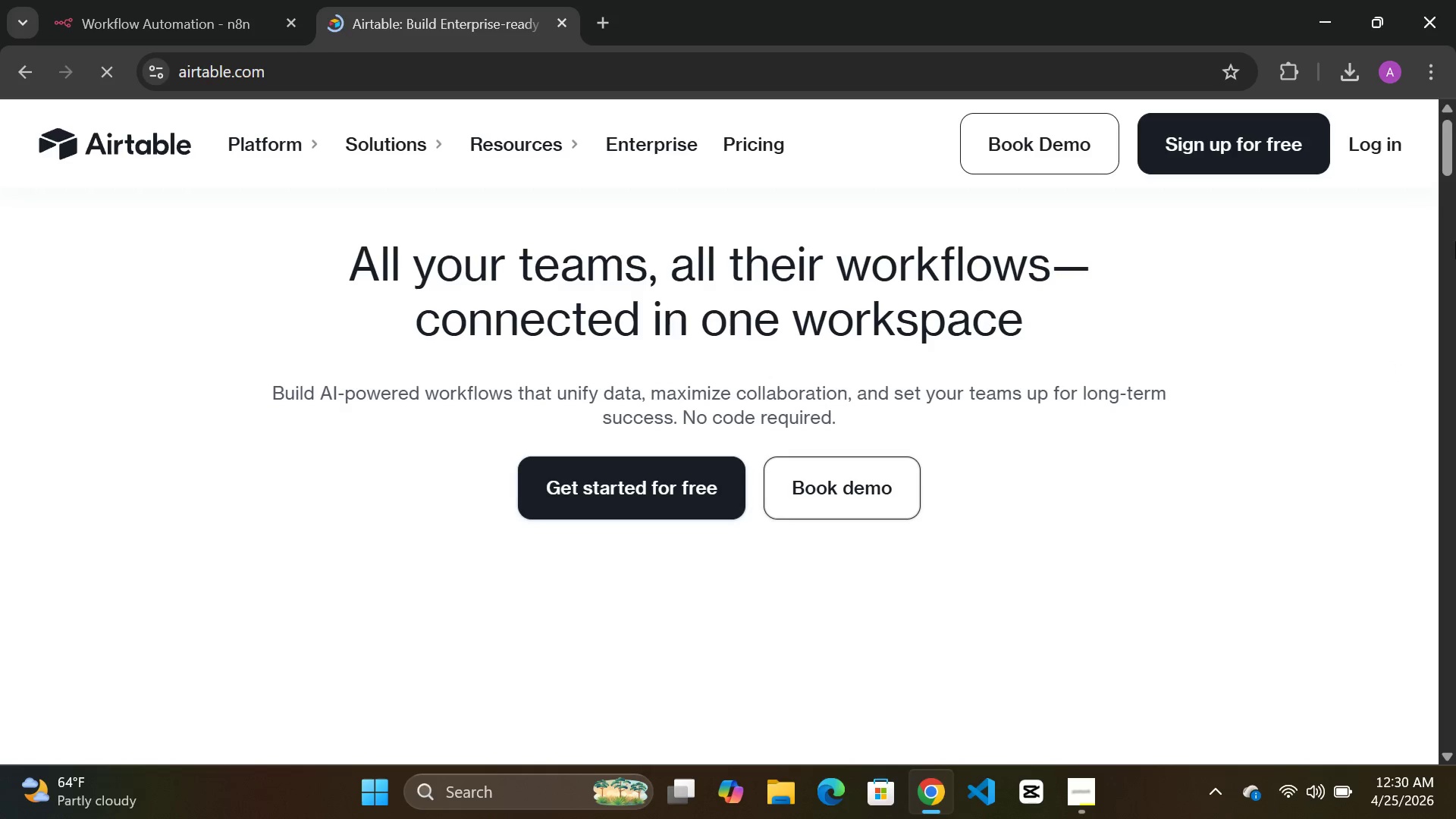 
wait(6.33)
 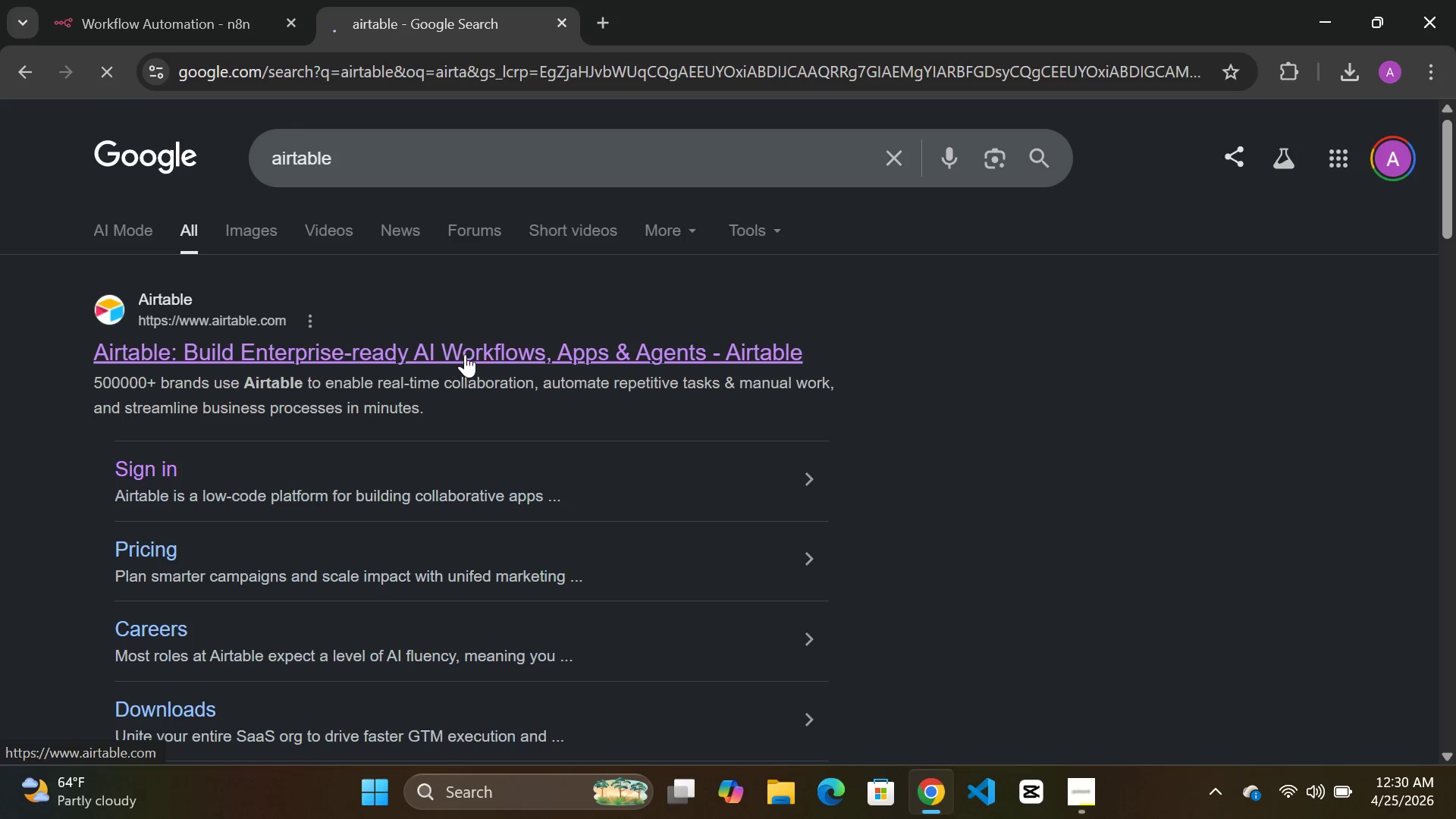 
double_click([1370, 139])
 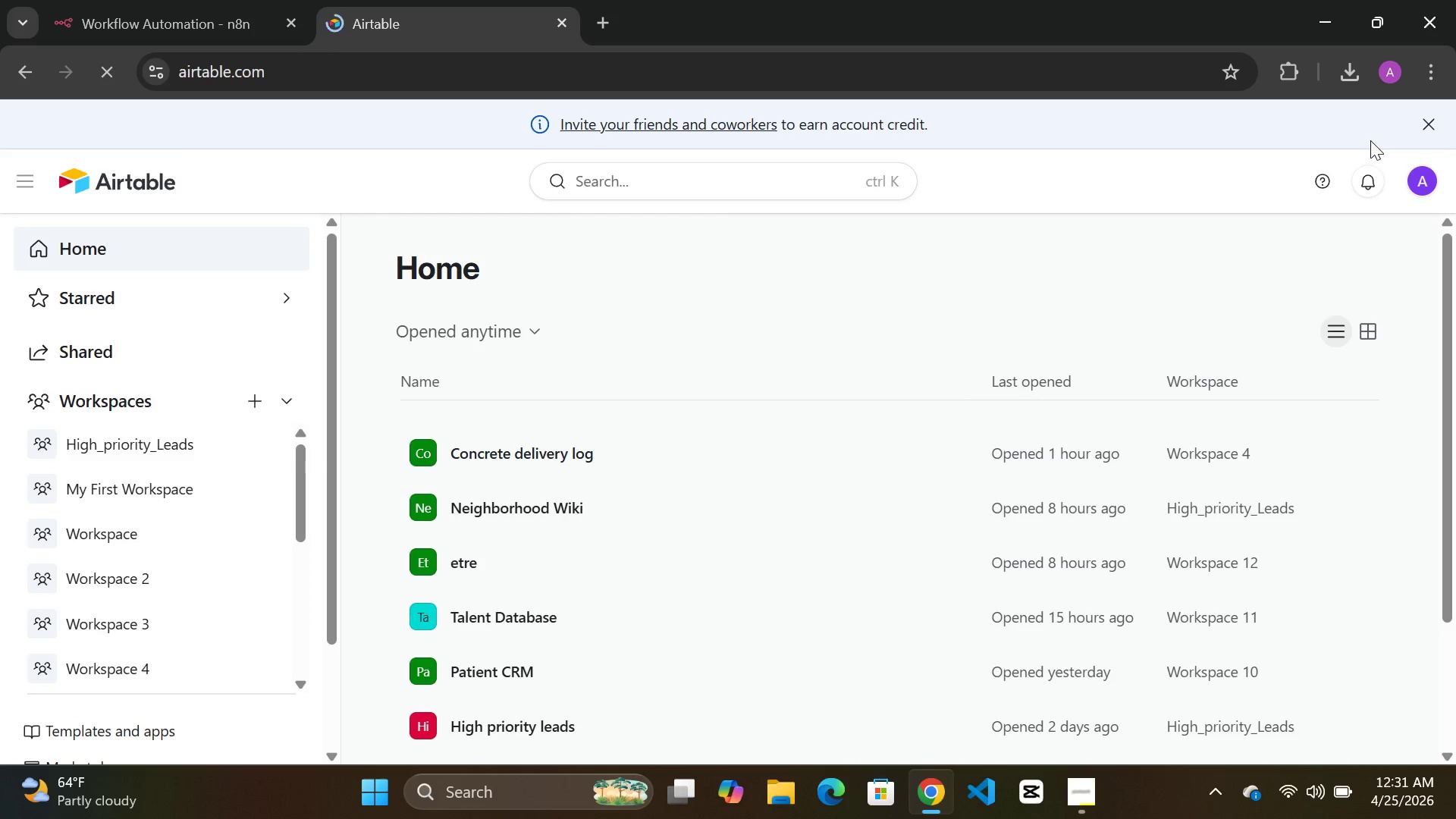 
wait(47.65)
 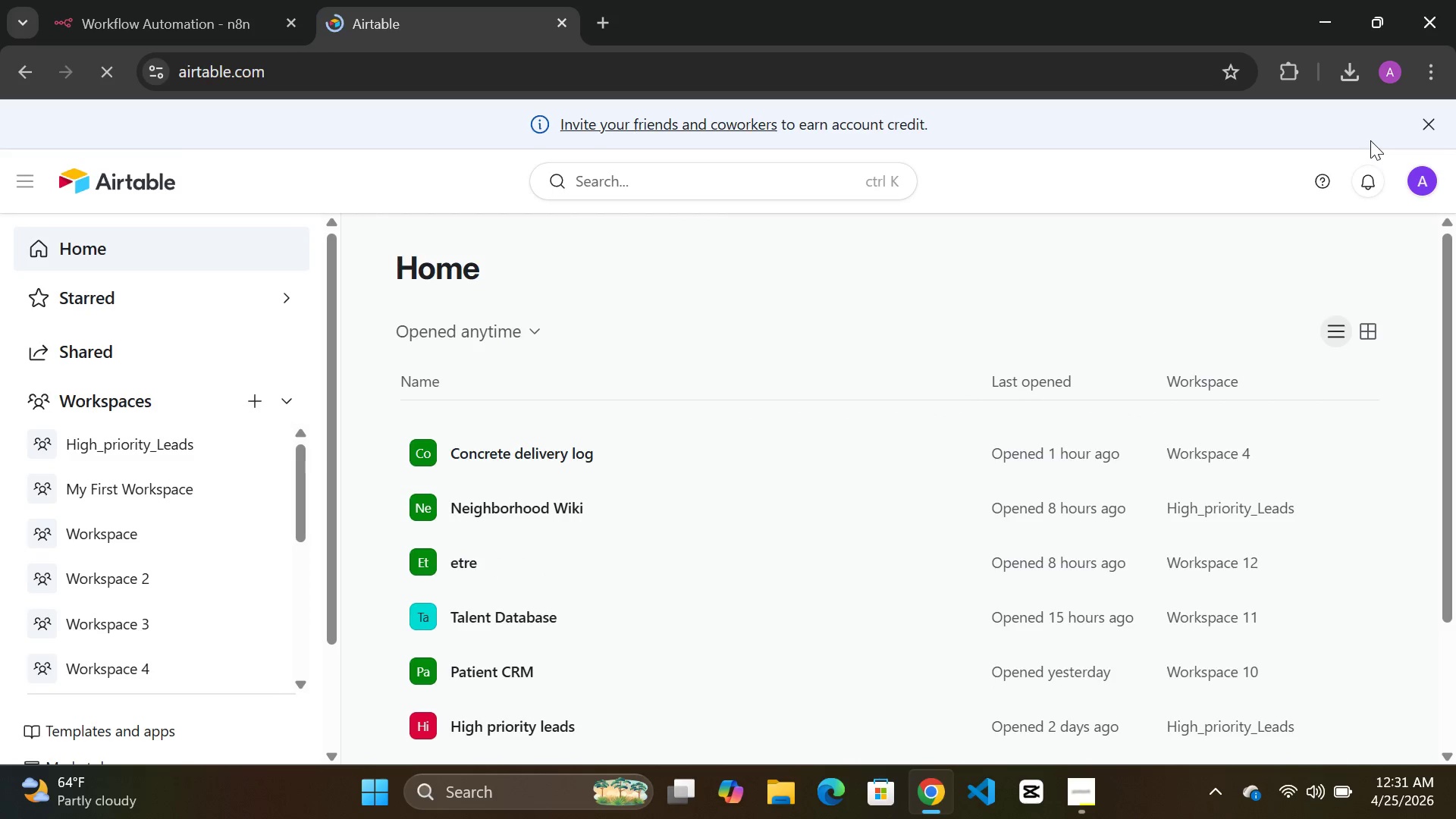 
mouse_move([231, 438])
 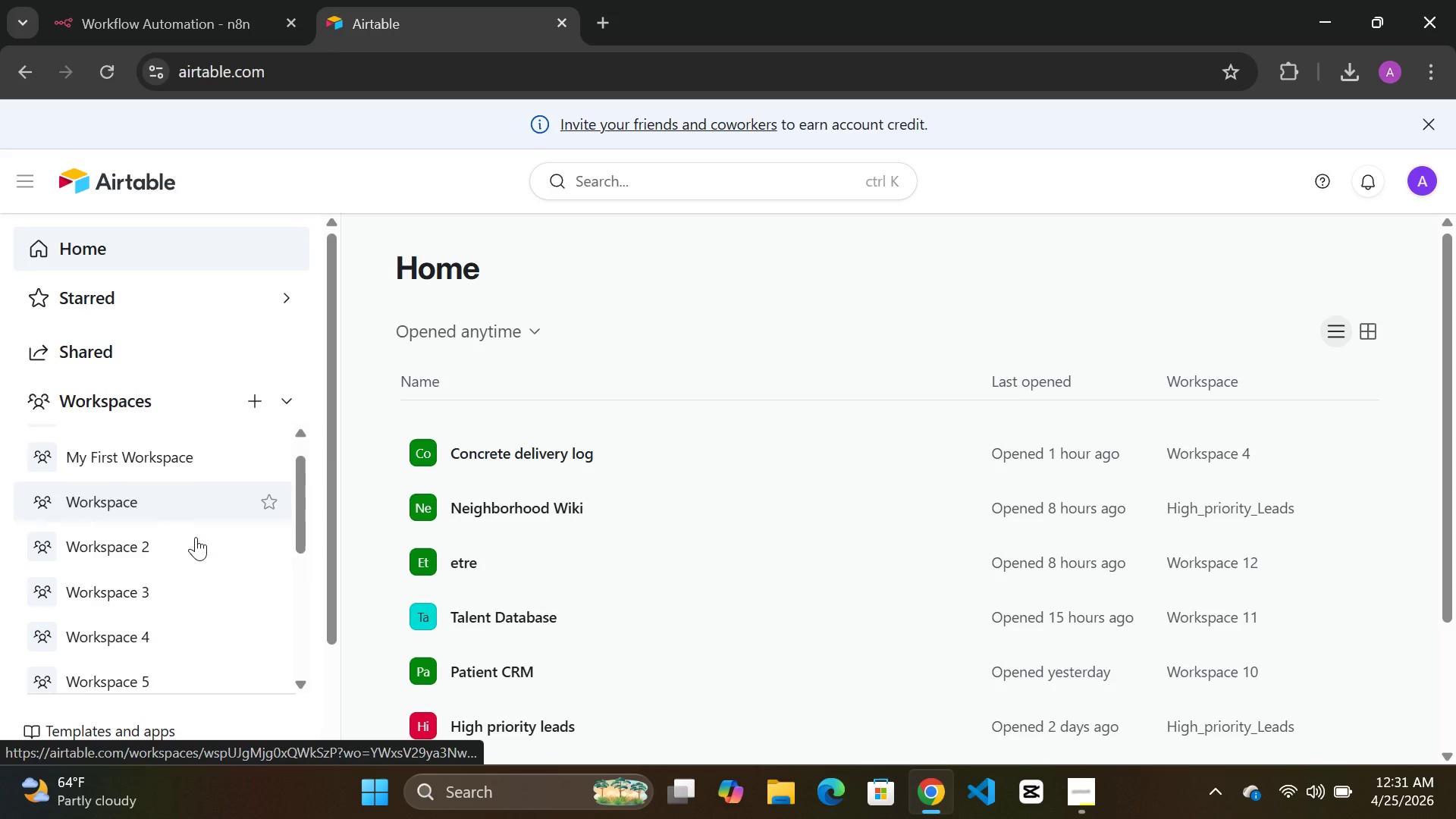 
scroll: coordinate [196, 537], scroll_direction: down, amount: 1.0
 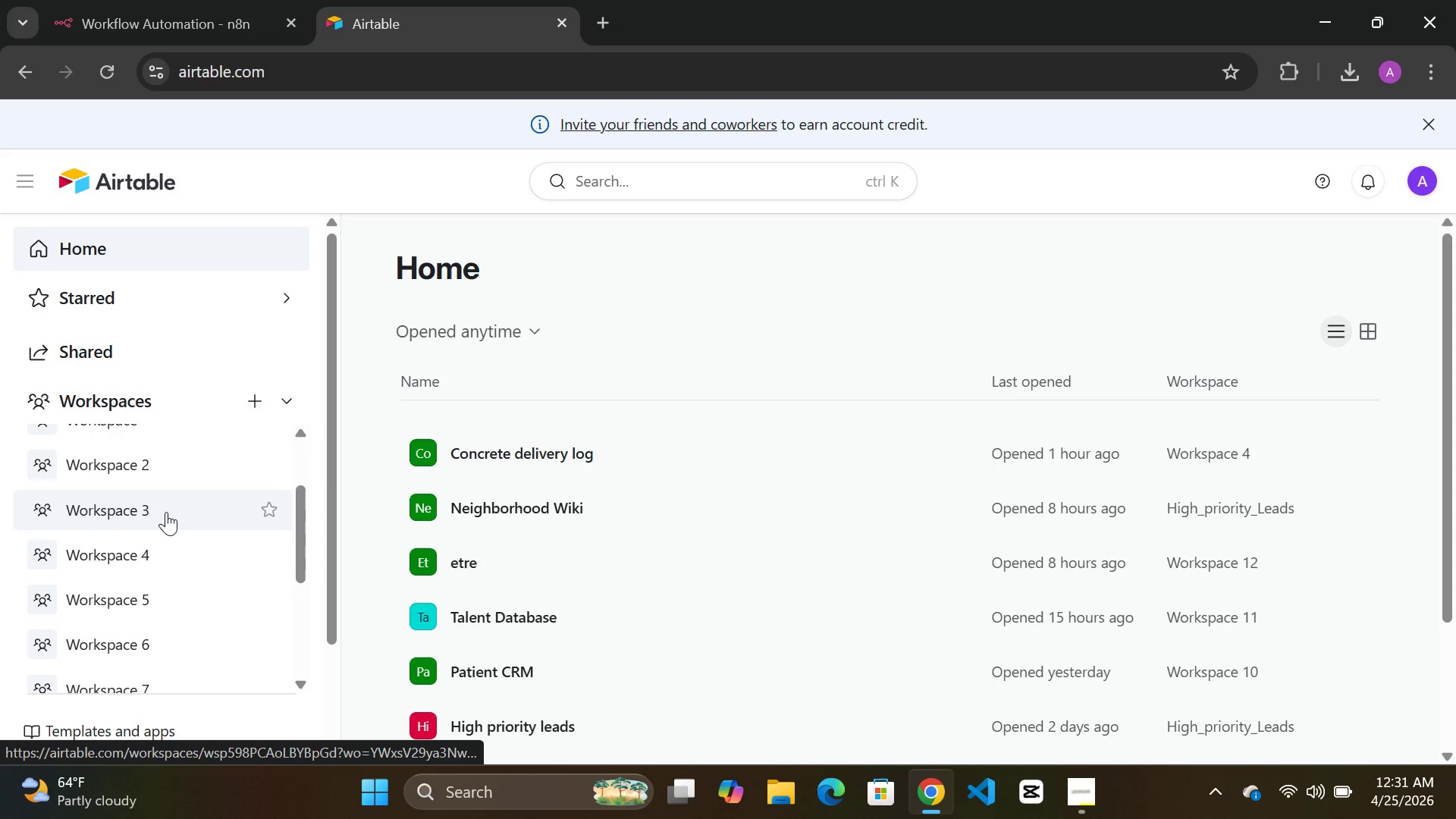 
left_click([166, 512])
 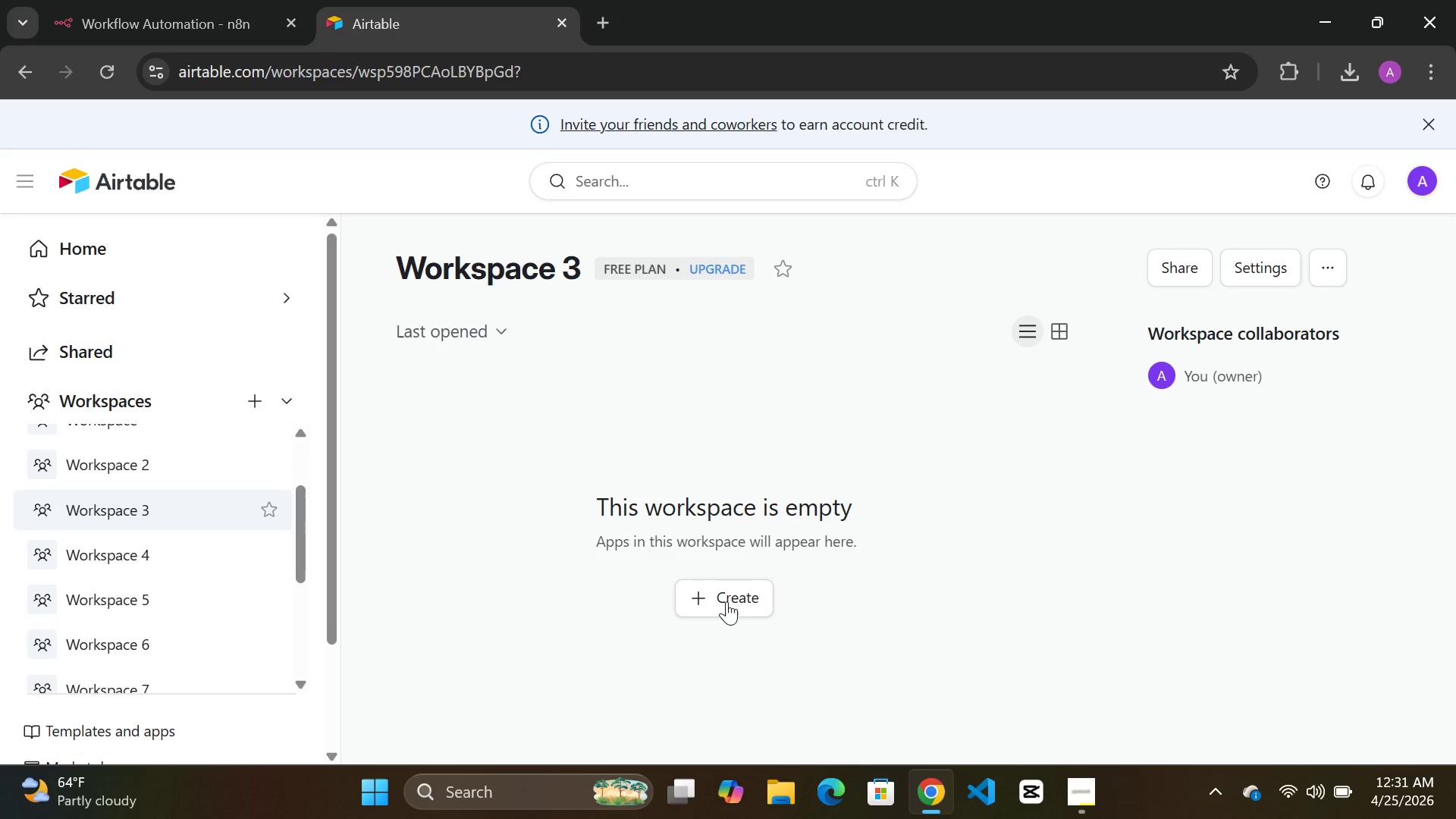 
left_click([727, 600])
 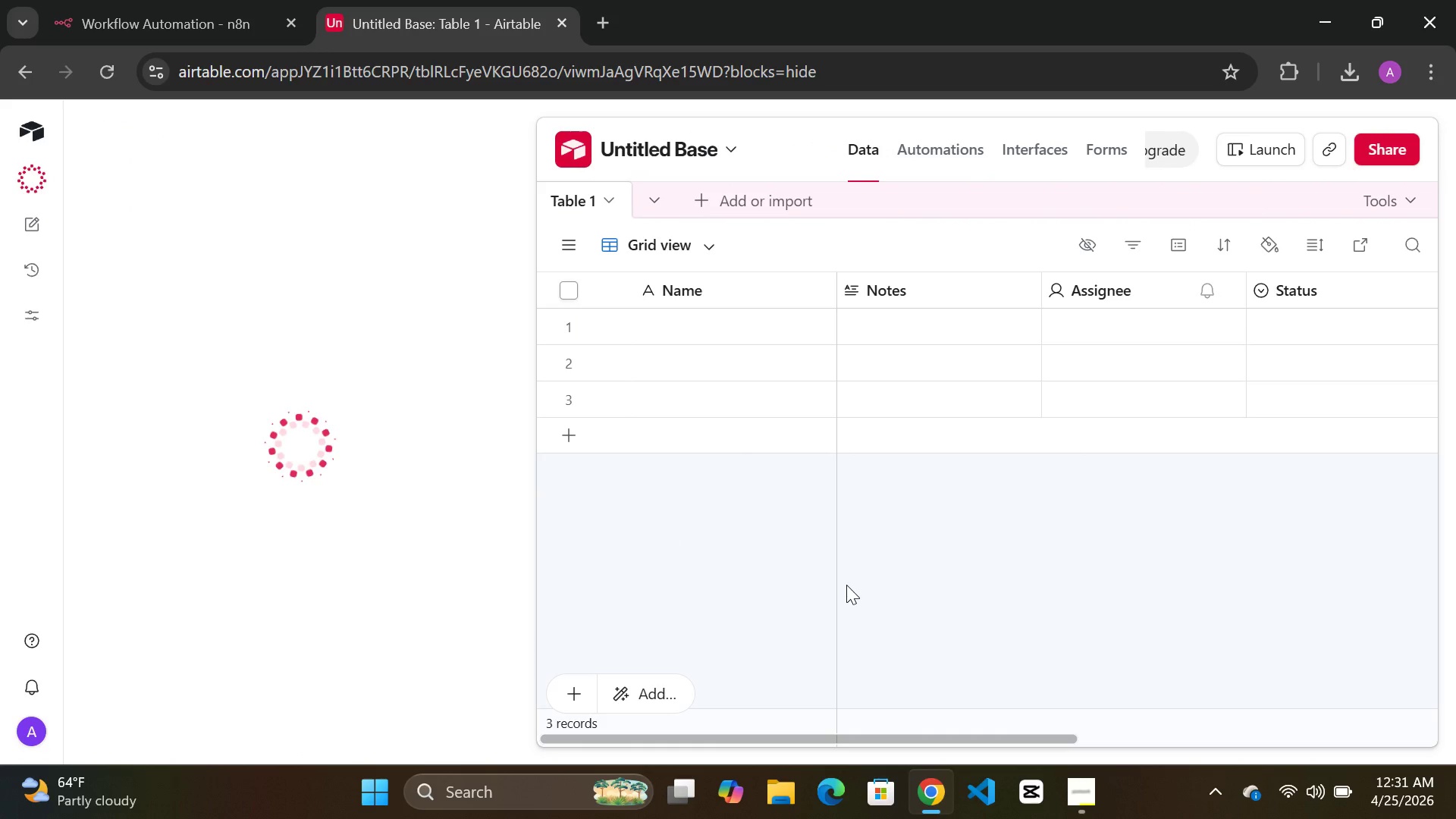 
wait(15.7)
 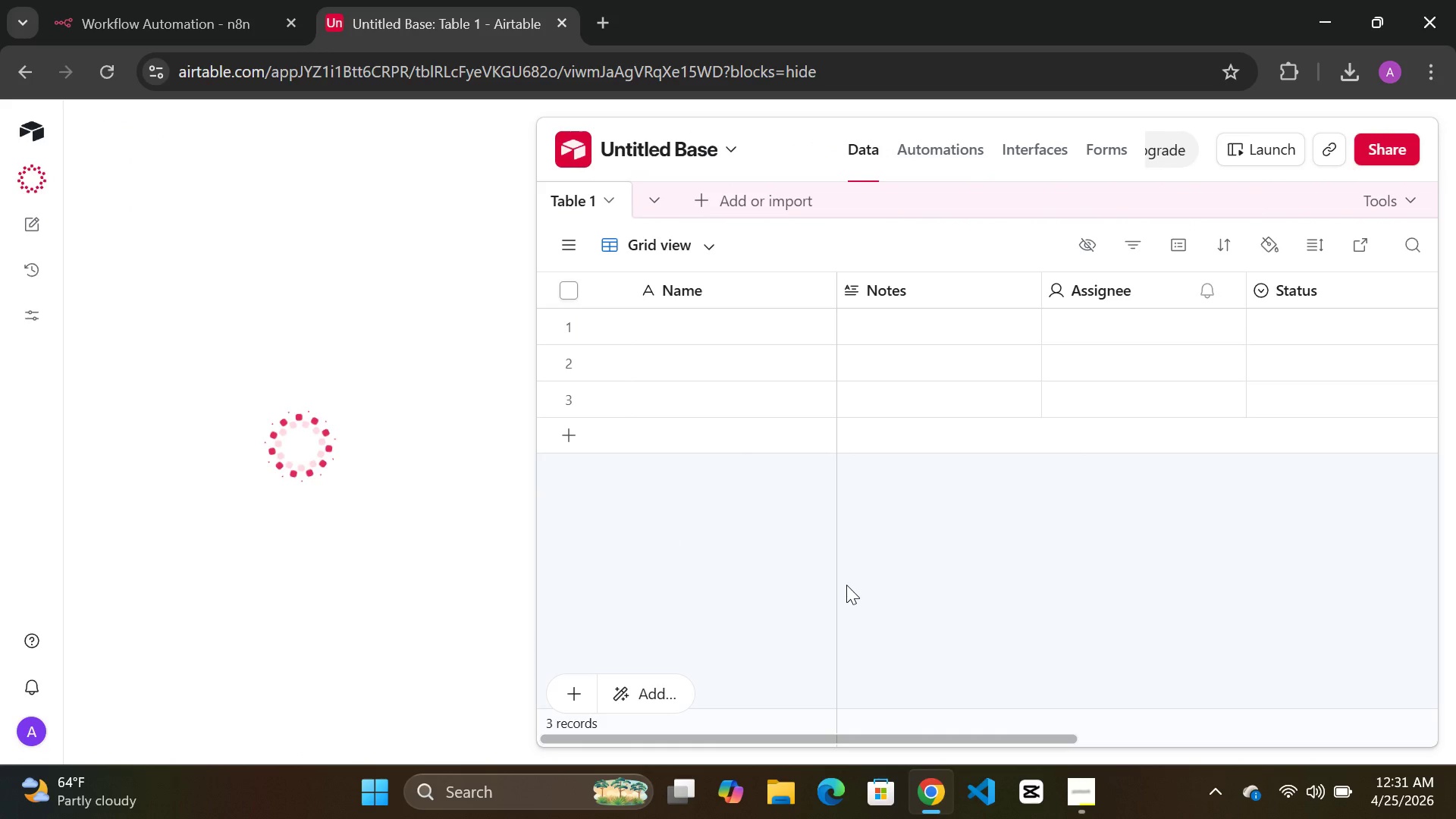 
left_click([502, 125])
 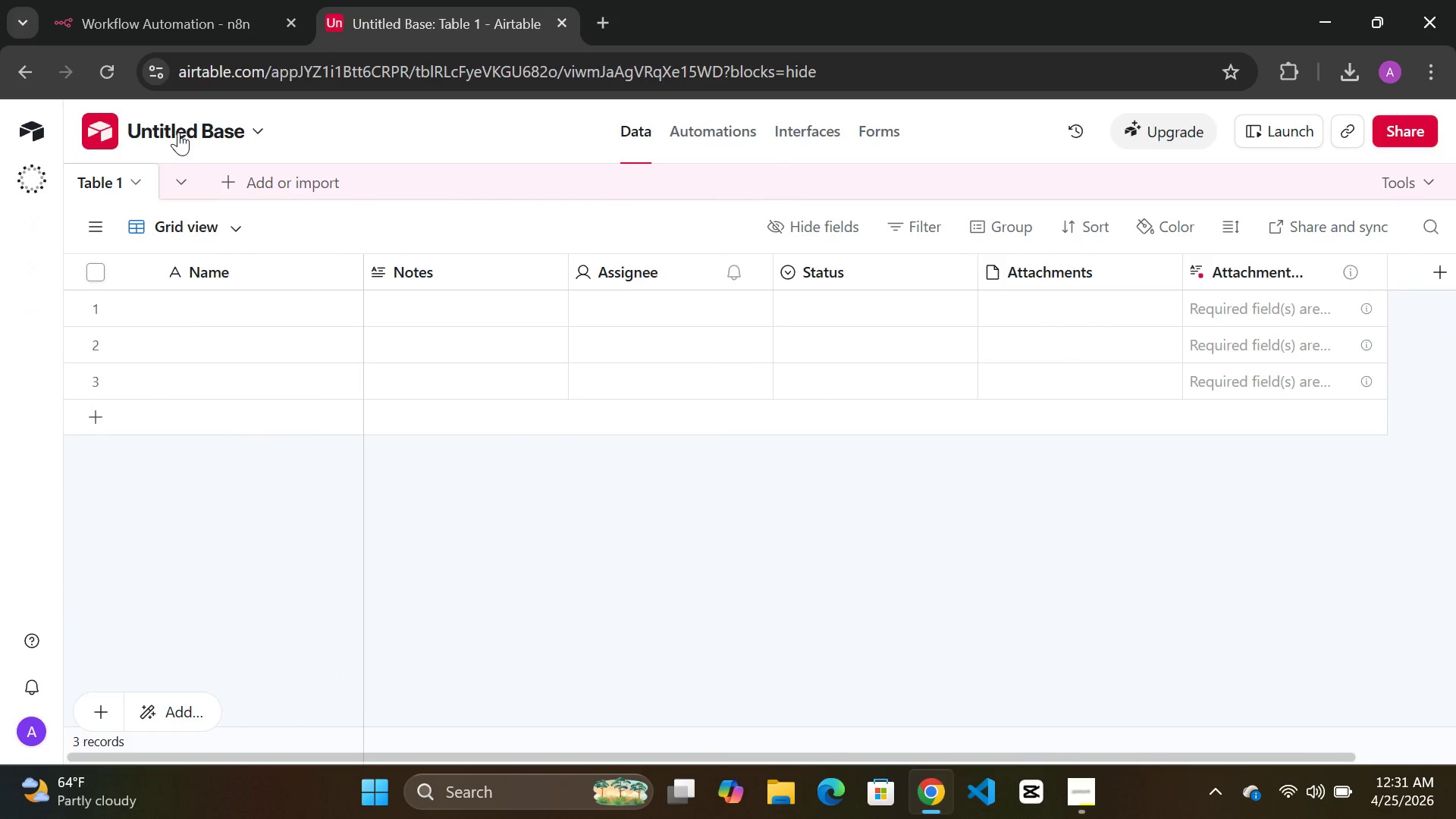 
double_click([178, 132])
 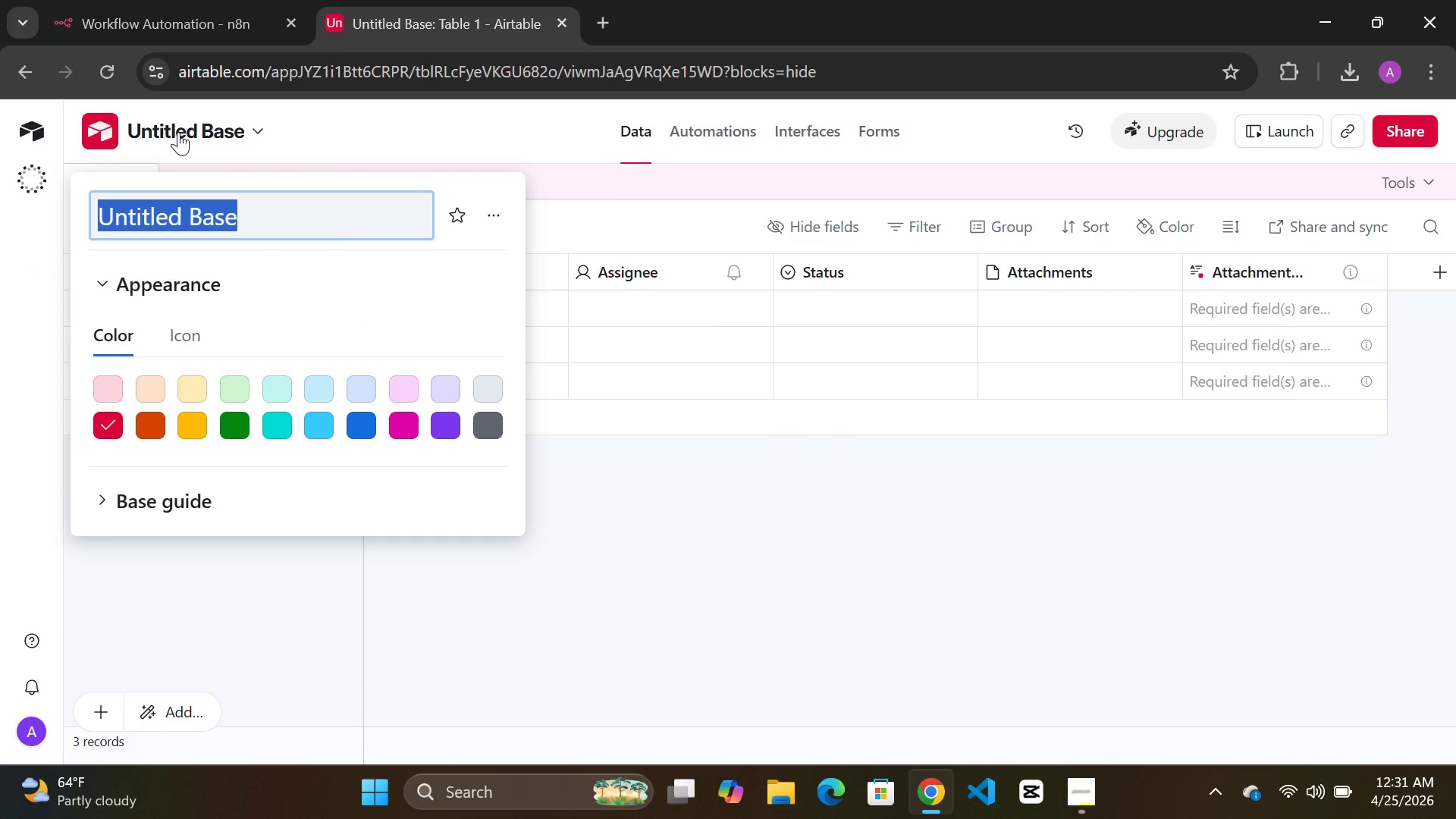 
type([Delete]Podcast)
 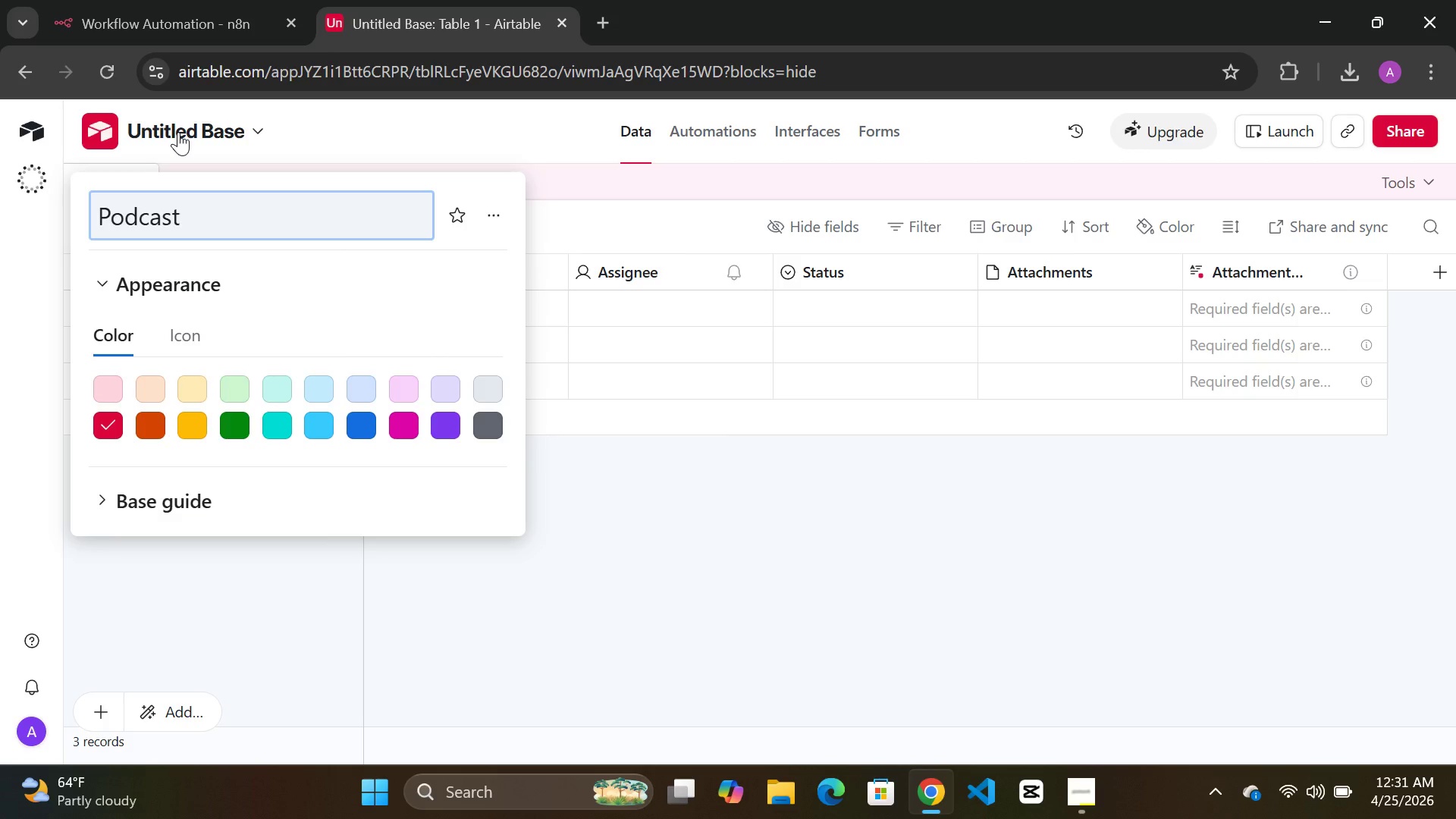 
type( Production)
 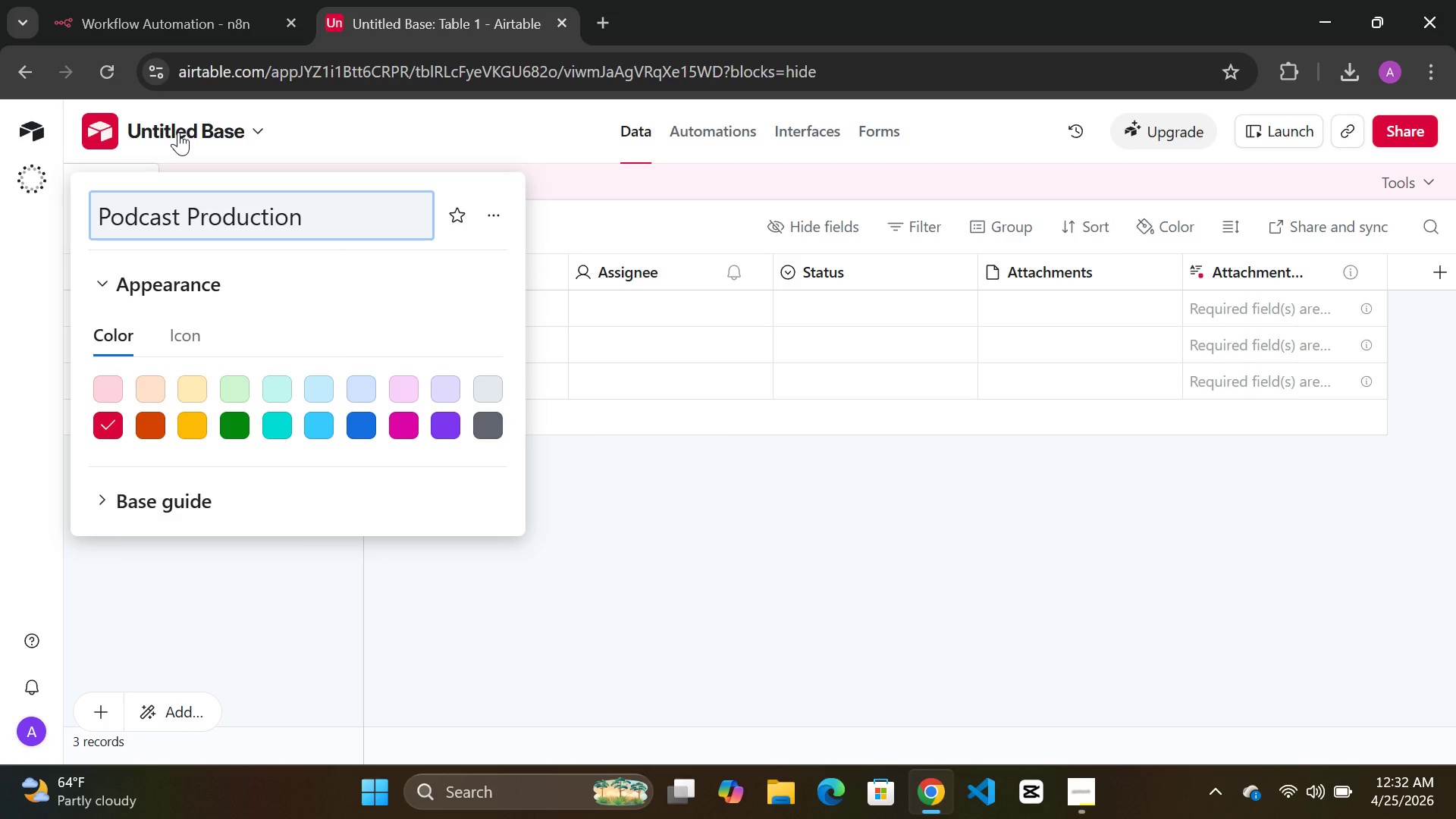 
left_click([188, 427])
 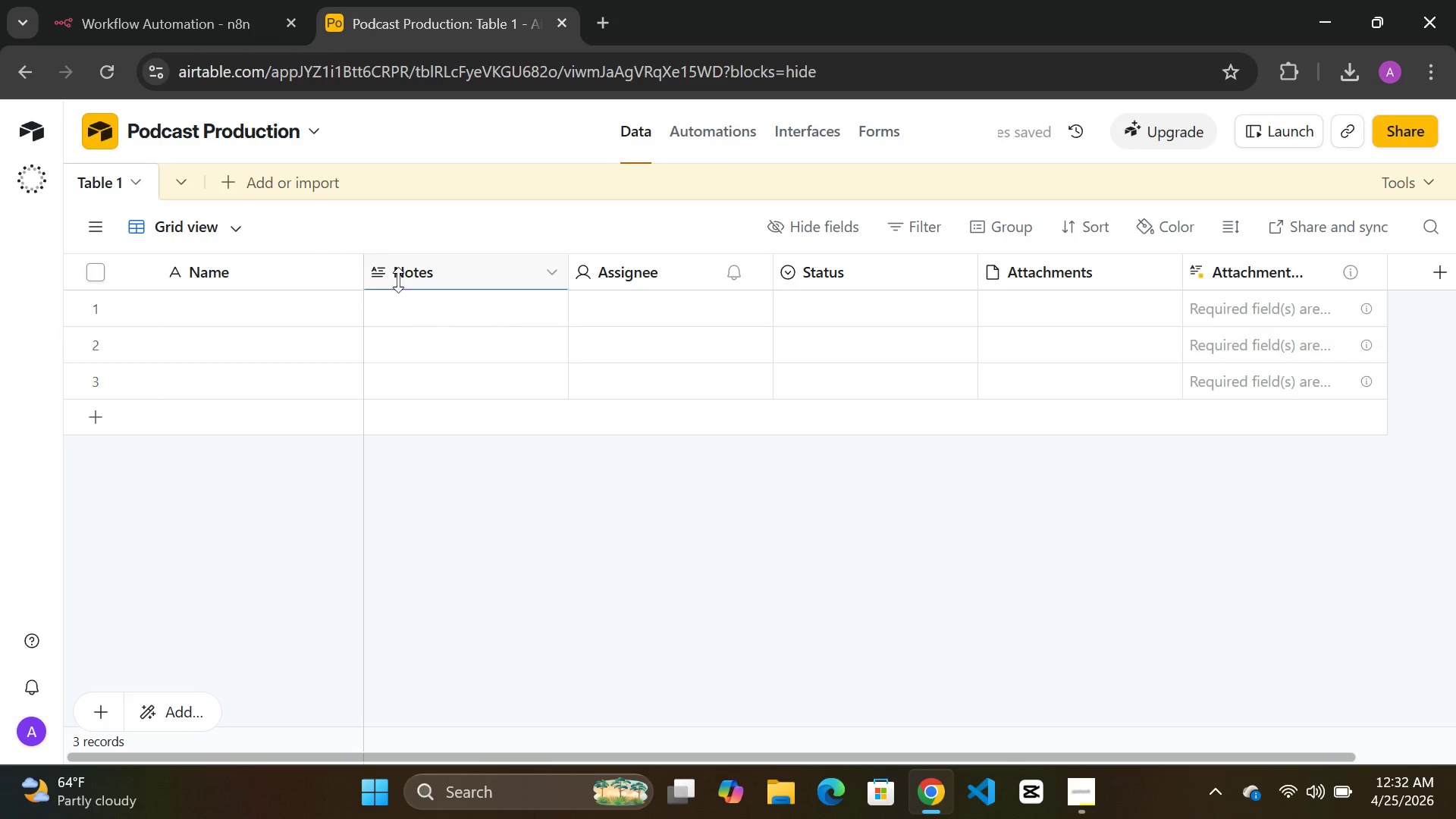 
wait(5.88)
 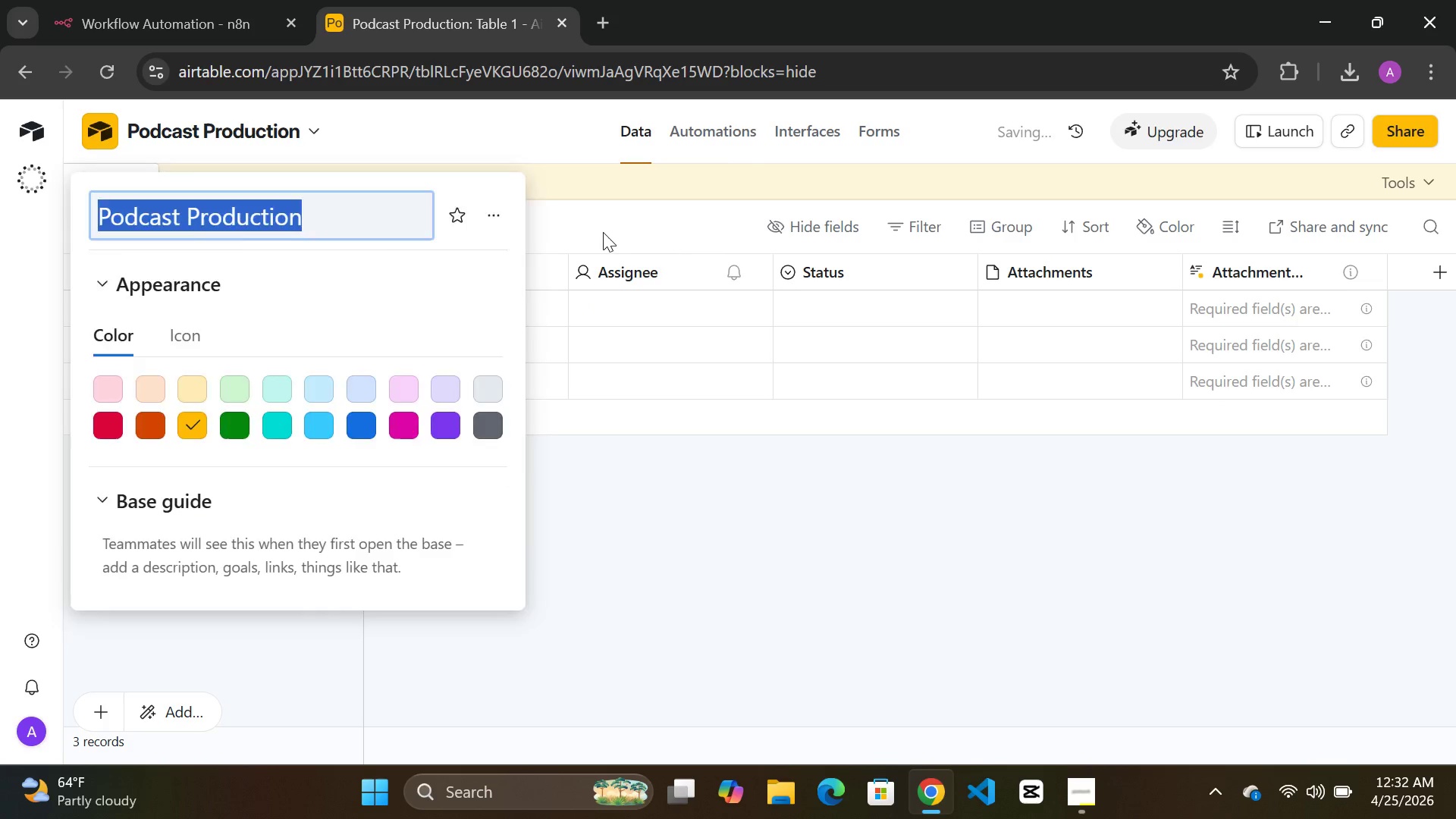 
double_click([94, 177])
 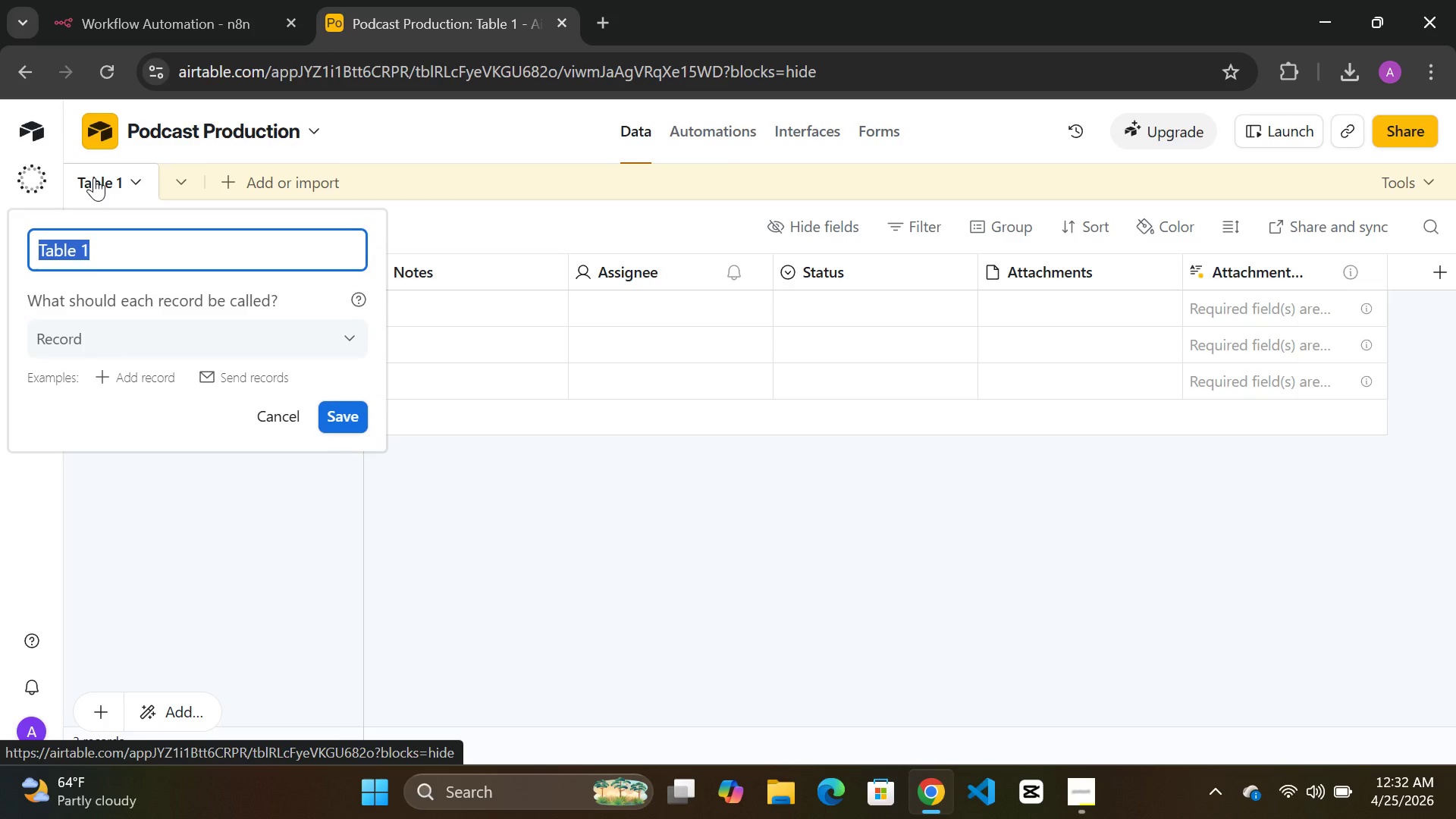 
key(Delete)
 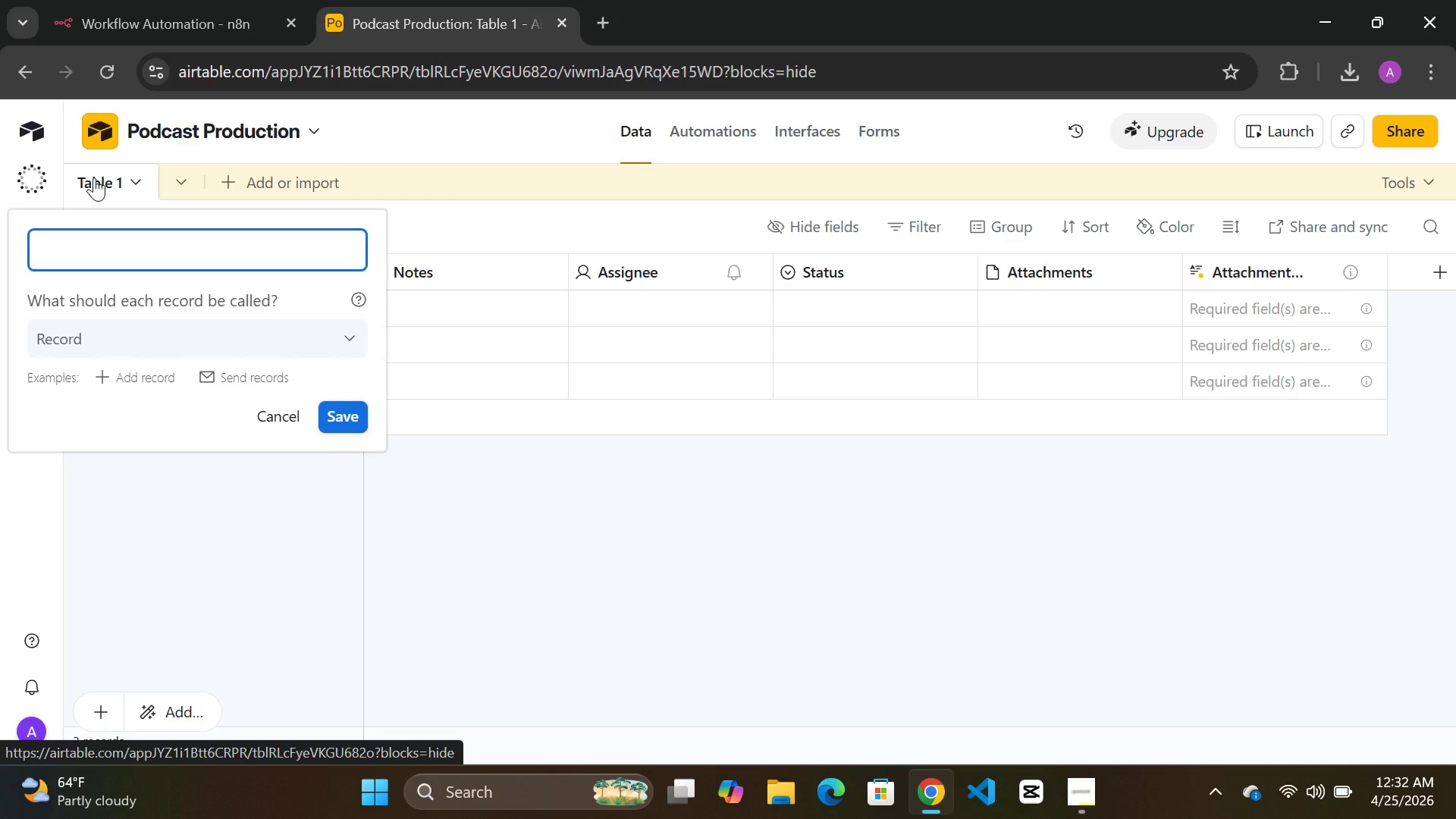 
type(Guests)
 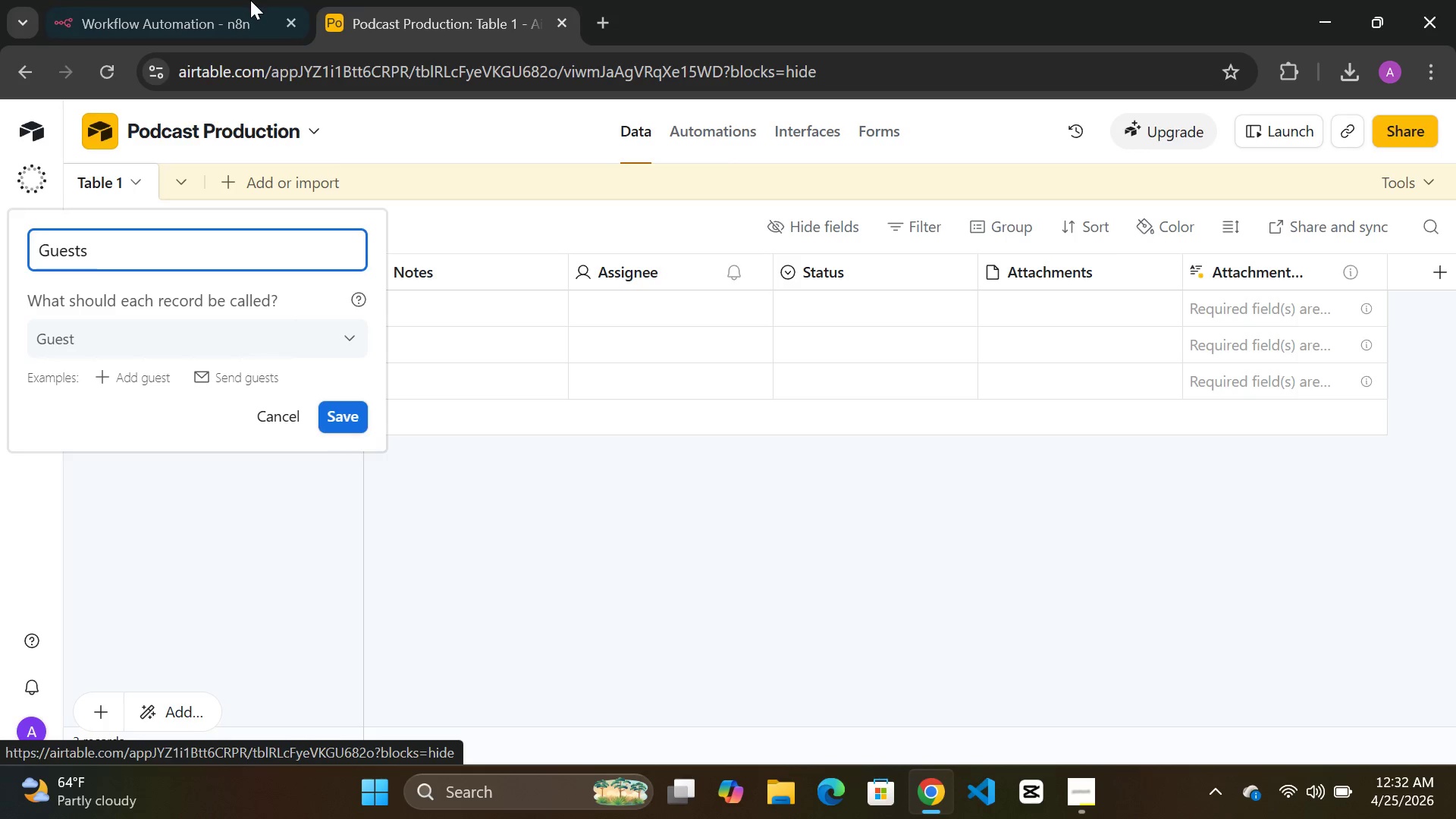 
wait(6.48)
 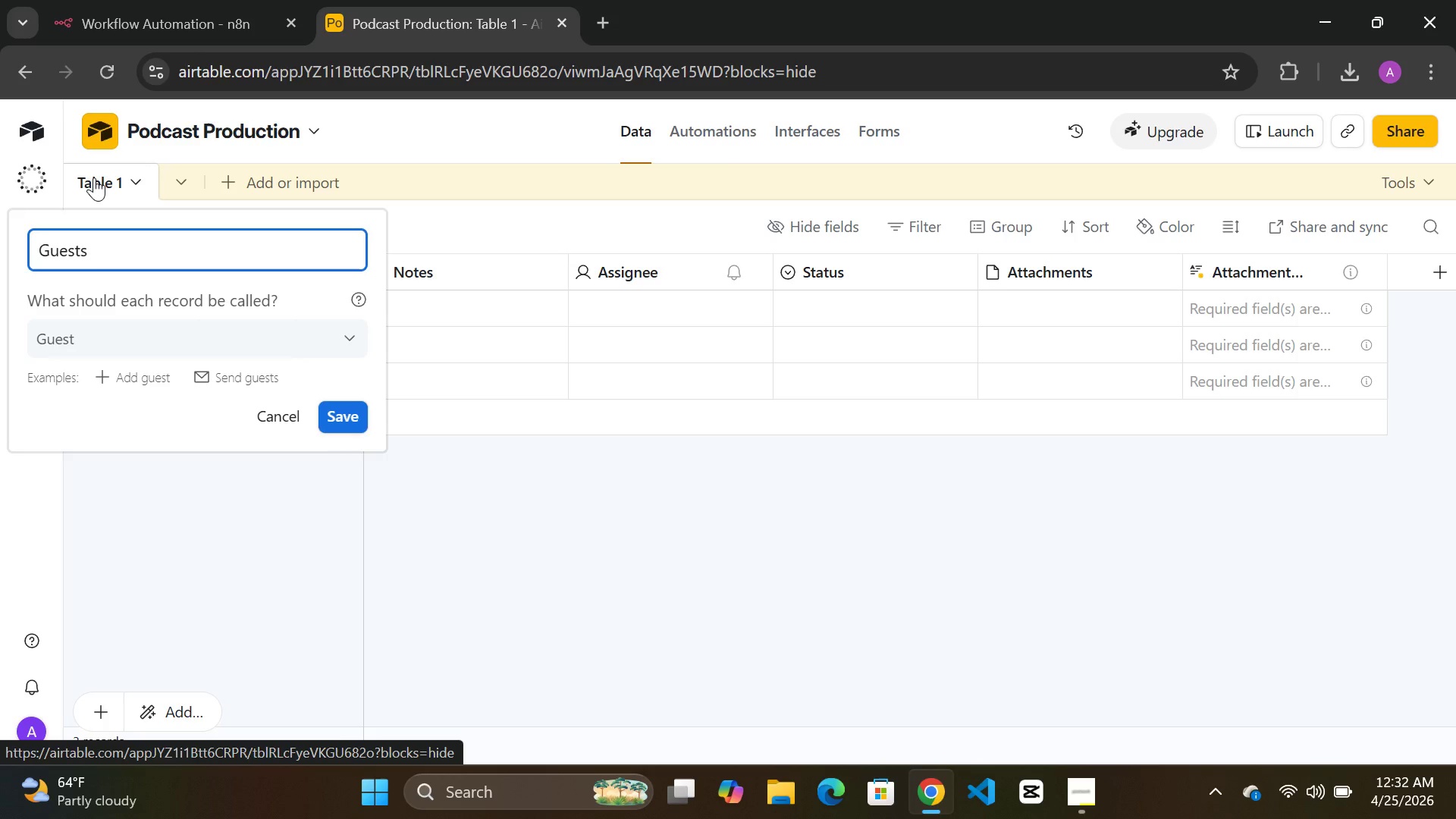 
left_click([342, 413])
 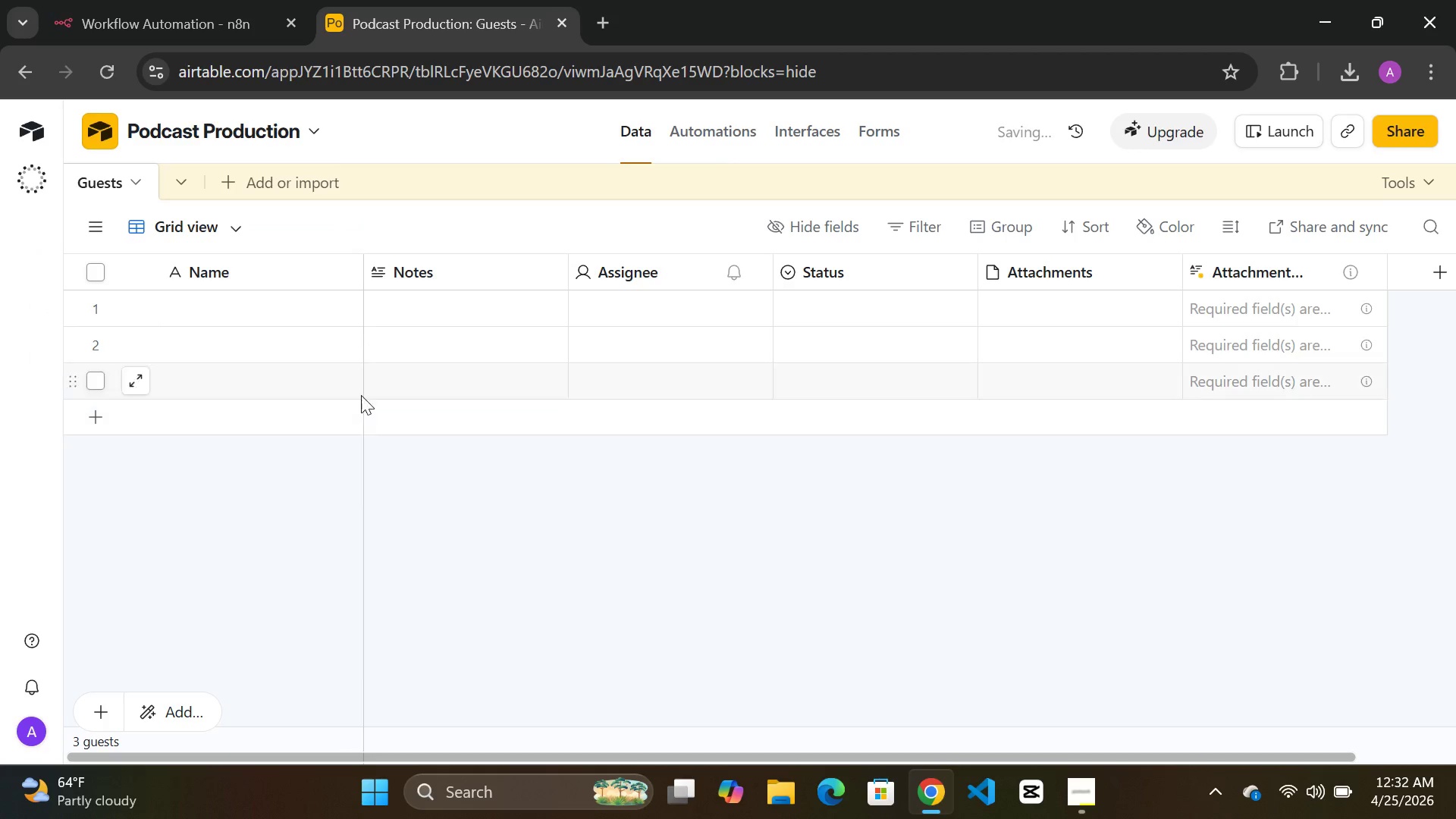 
mouse_move([347, 389])
 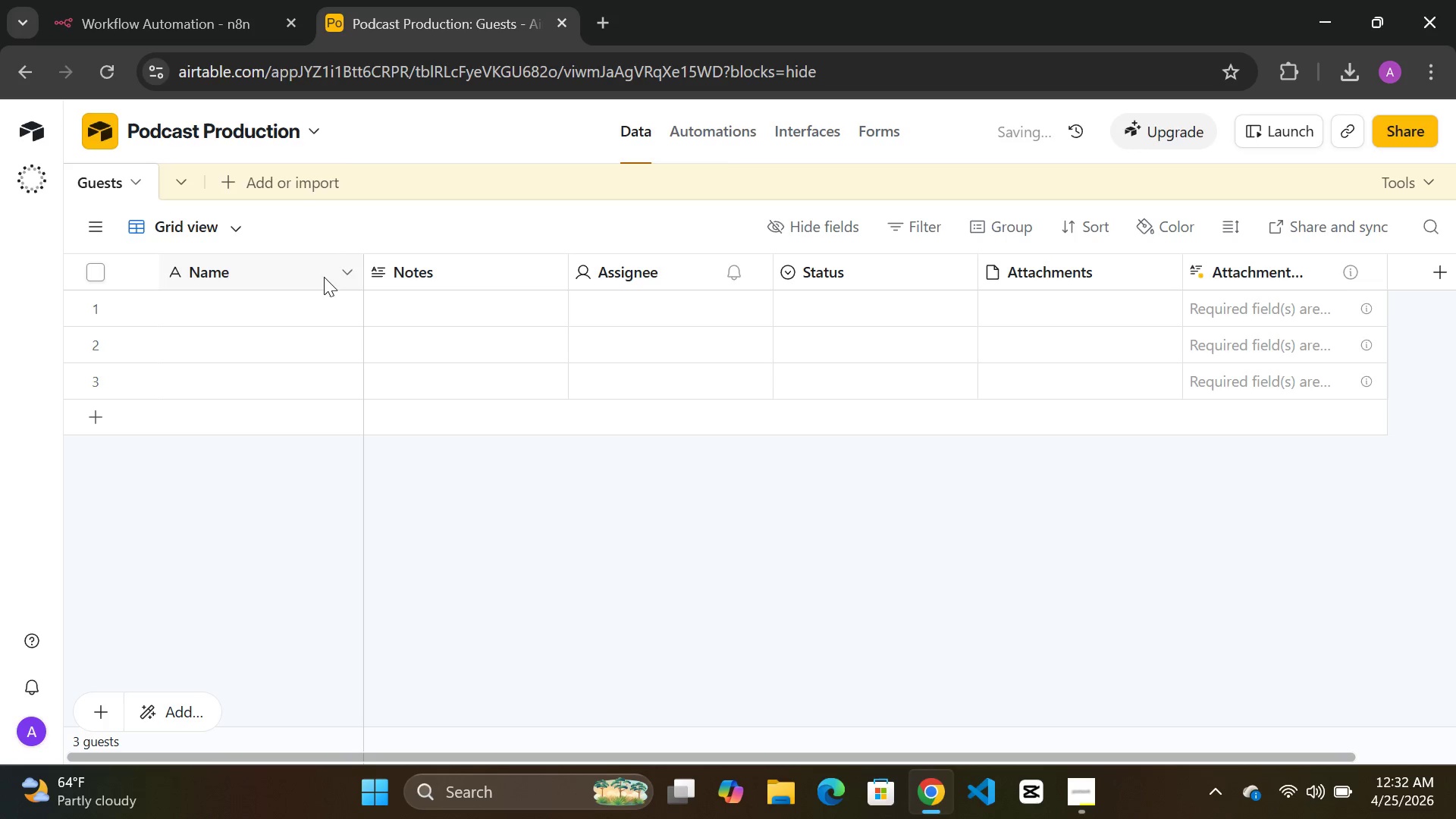 
double_click([251, 277])
 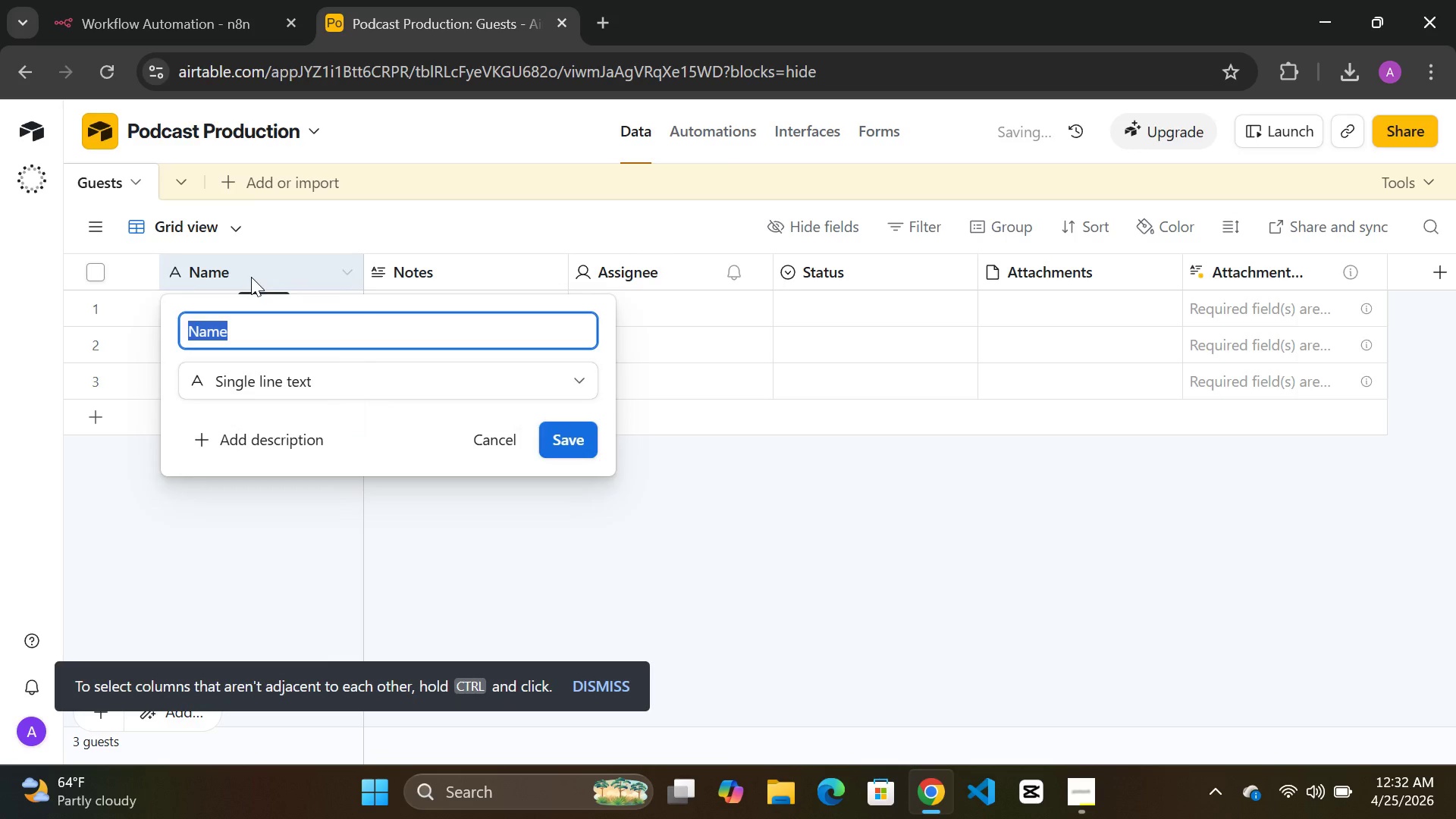 
left_click([251, 277])
 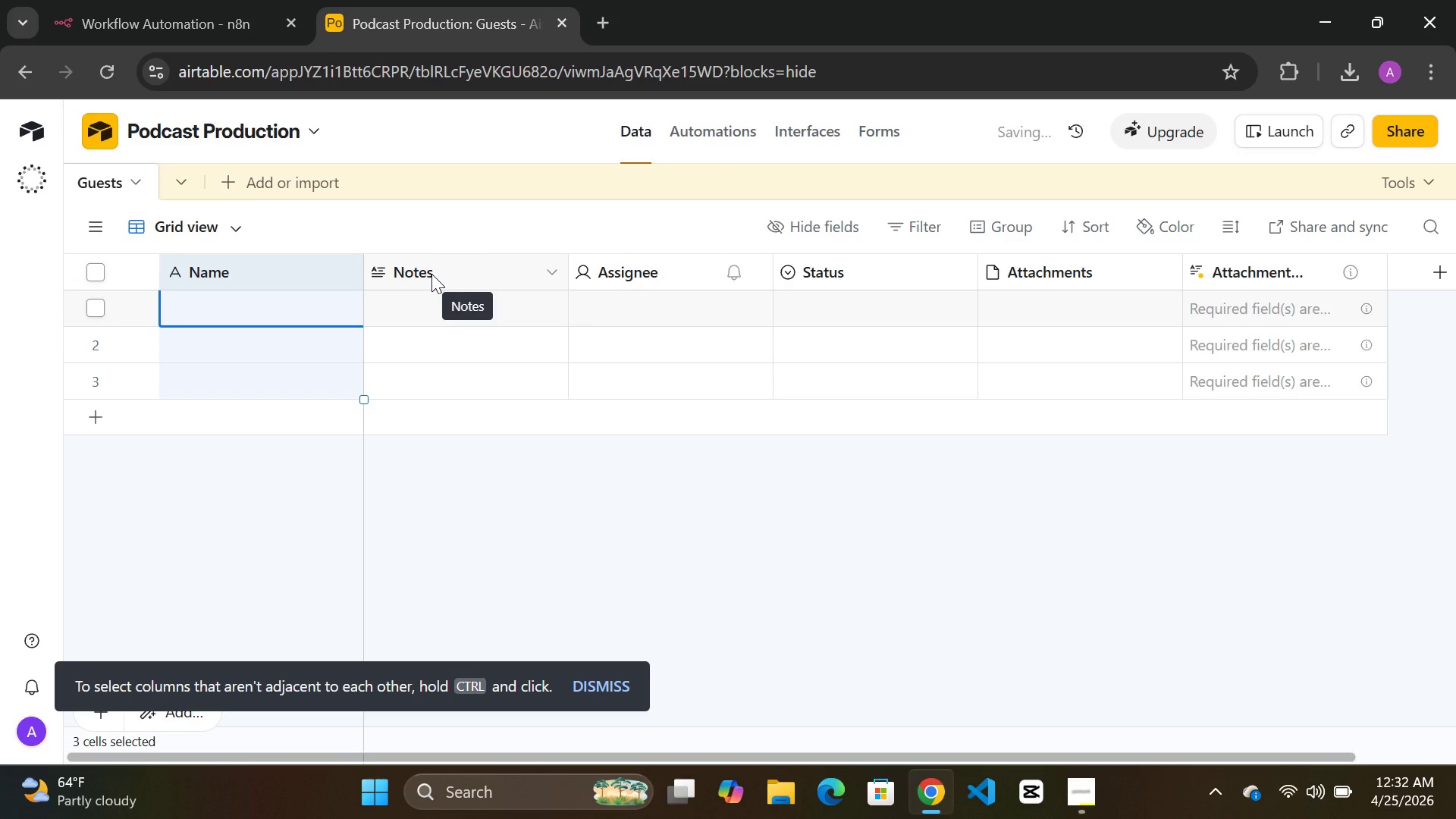 
double_click([431, 274])
 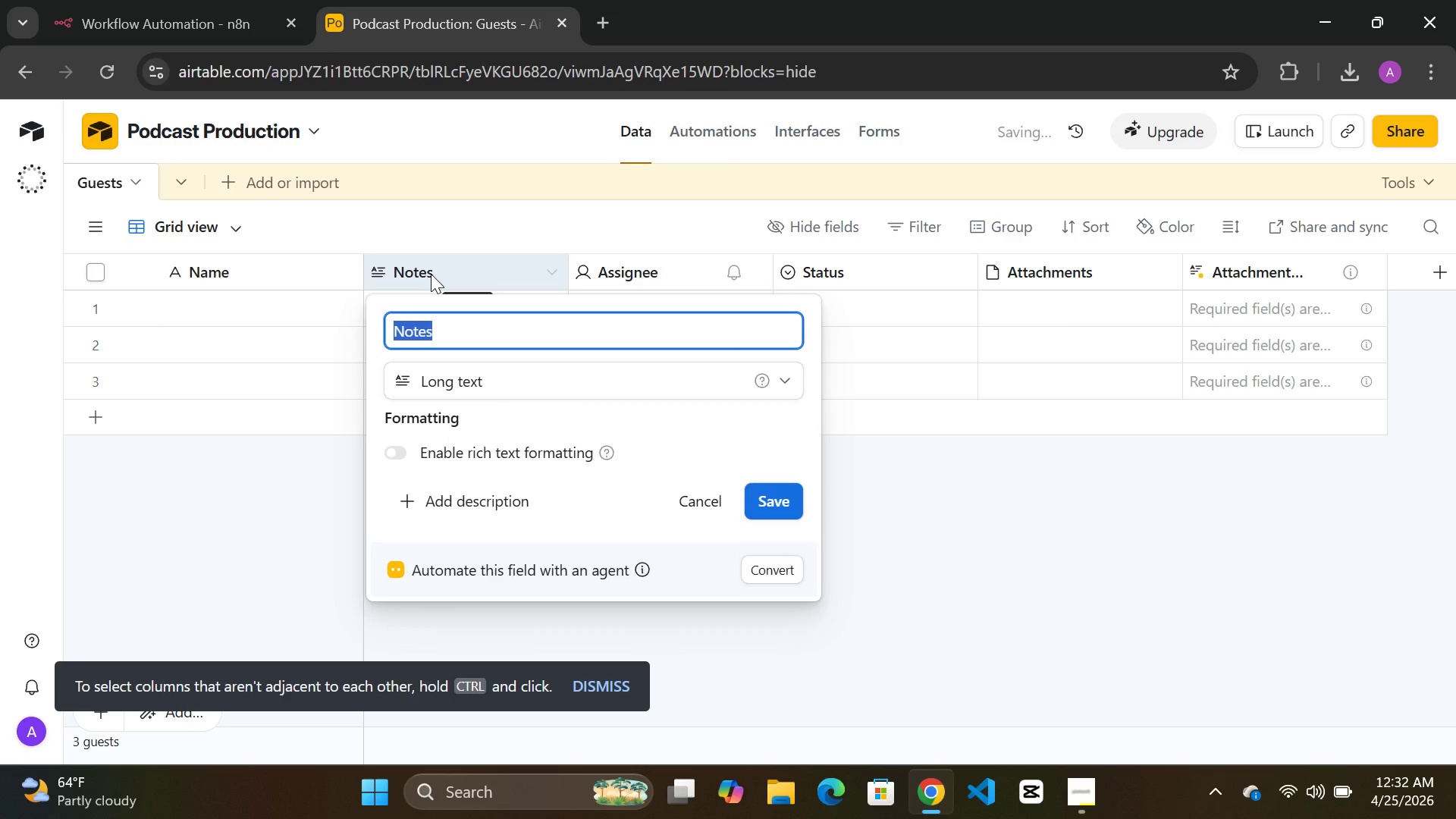 
type(Email)
 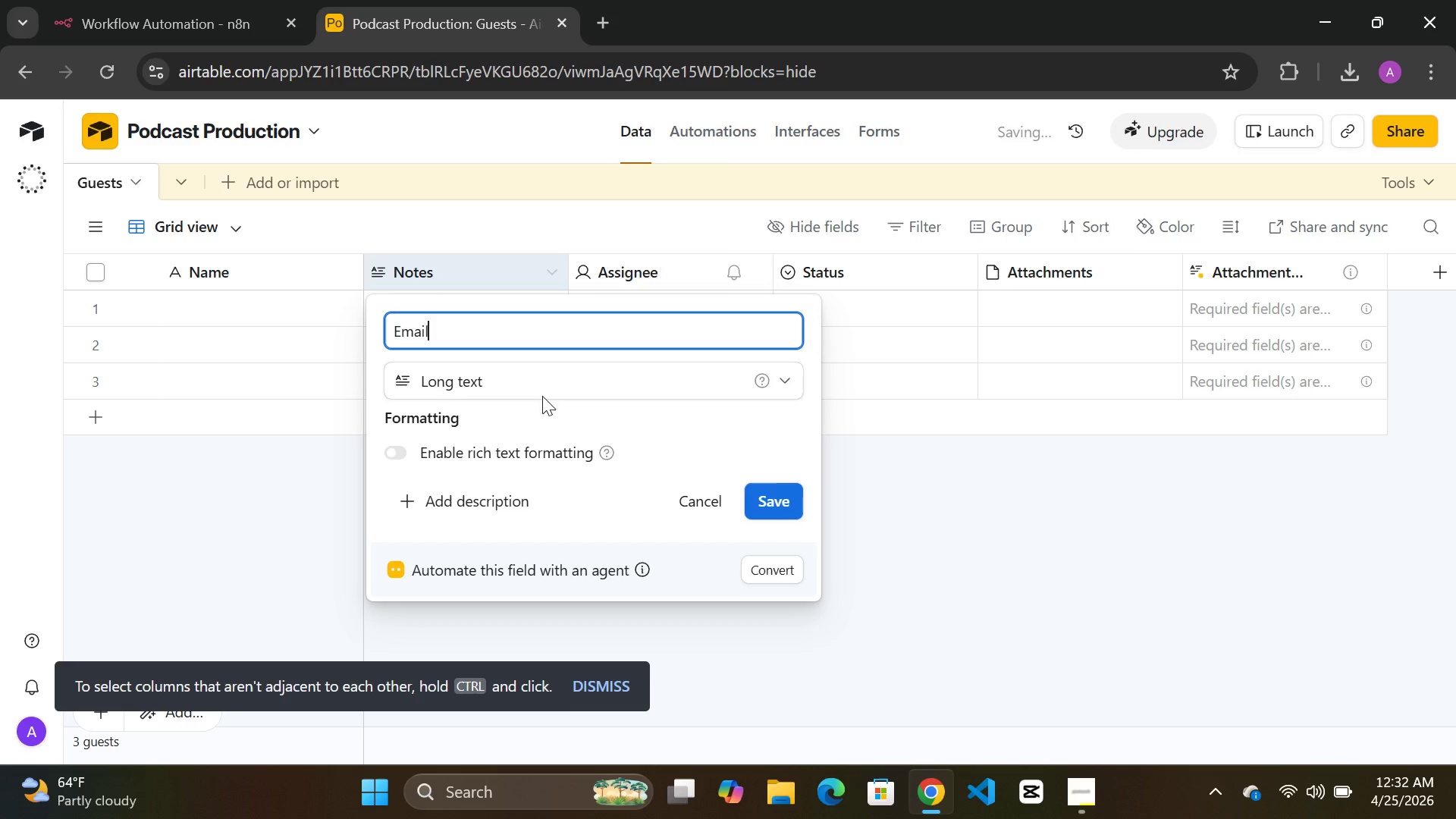 
left_click([551, 376])
 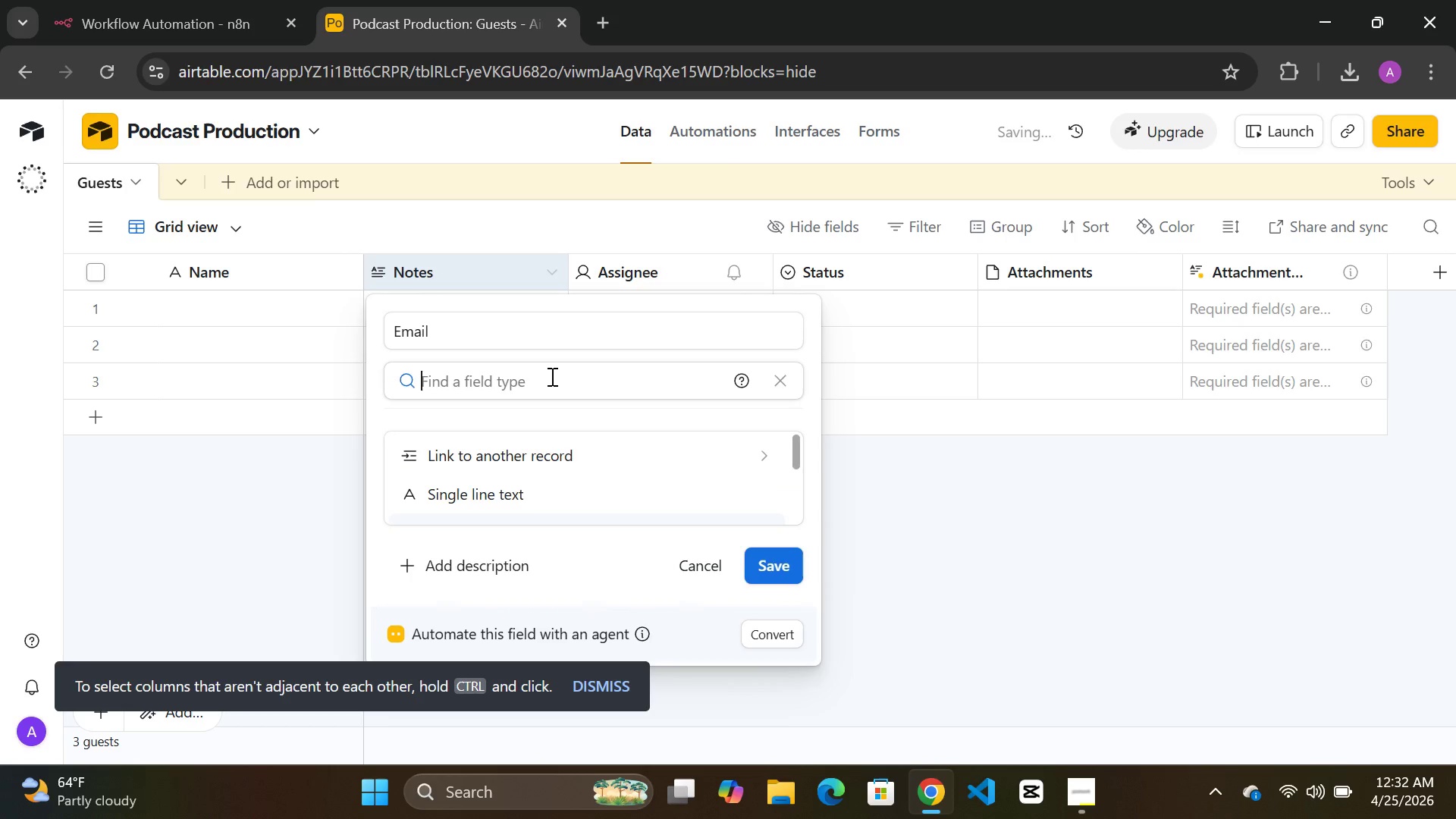 
type(em)
 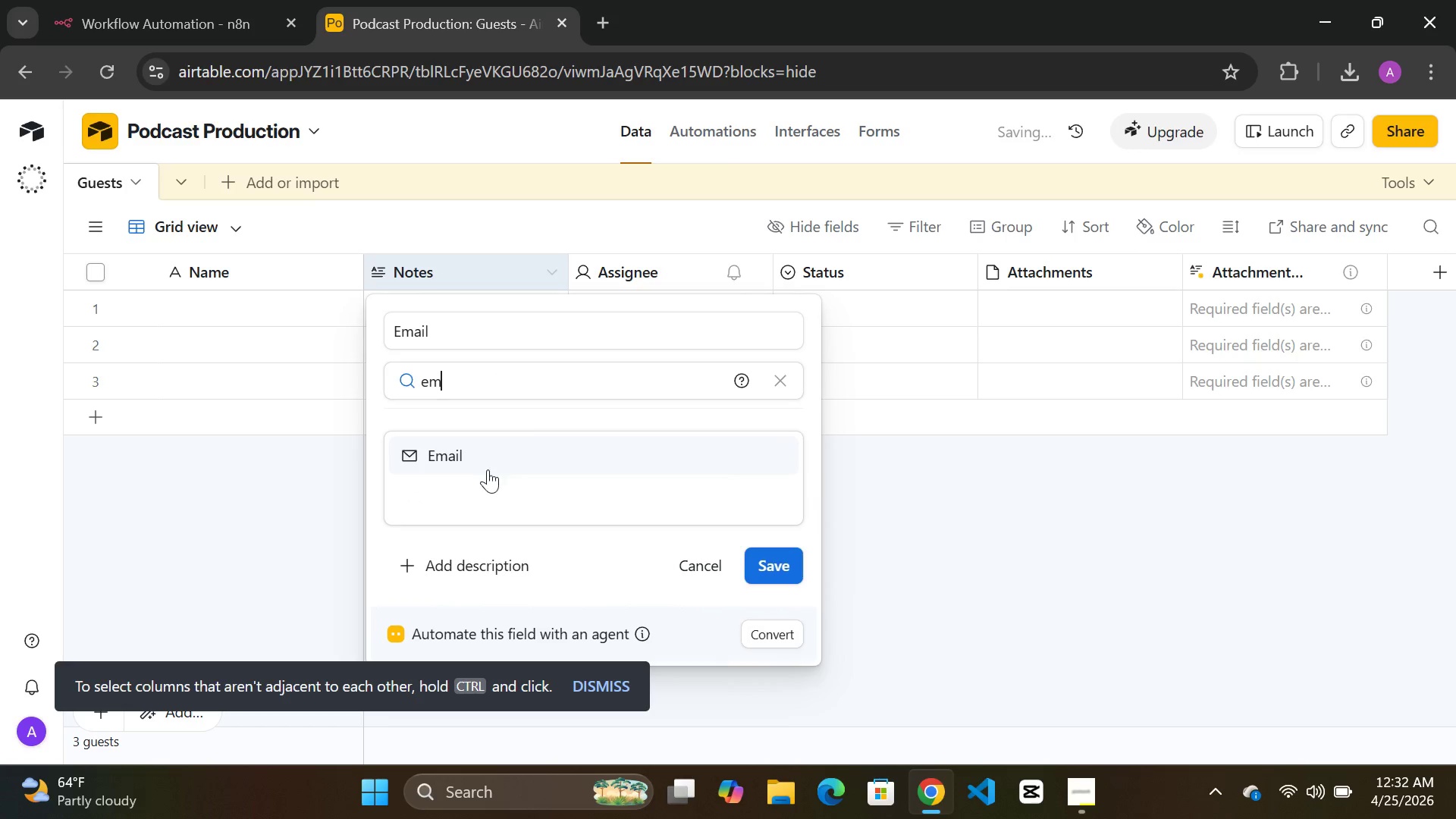 
left_click([438, 457])
 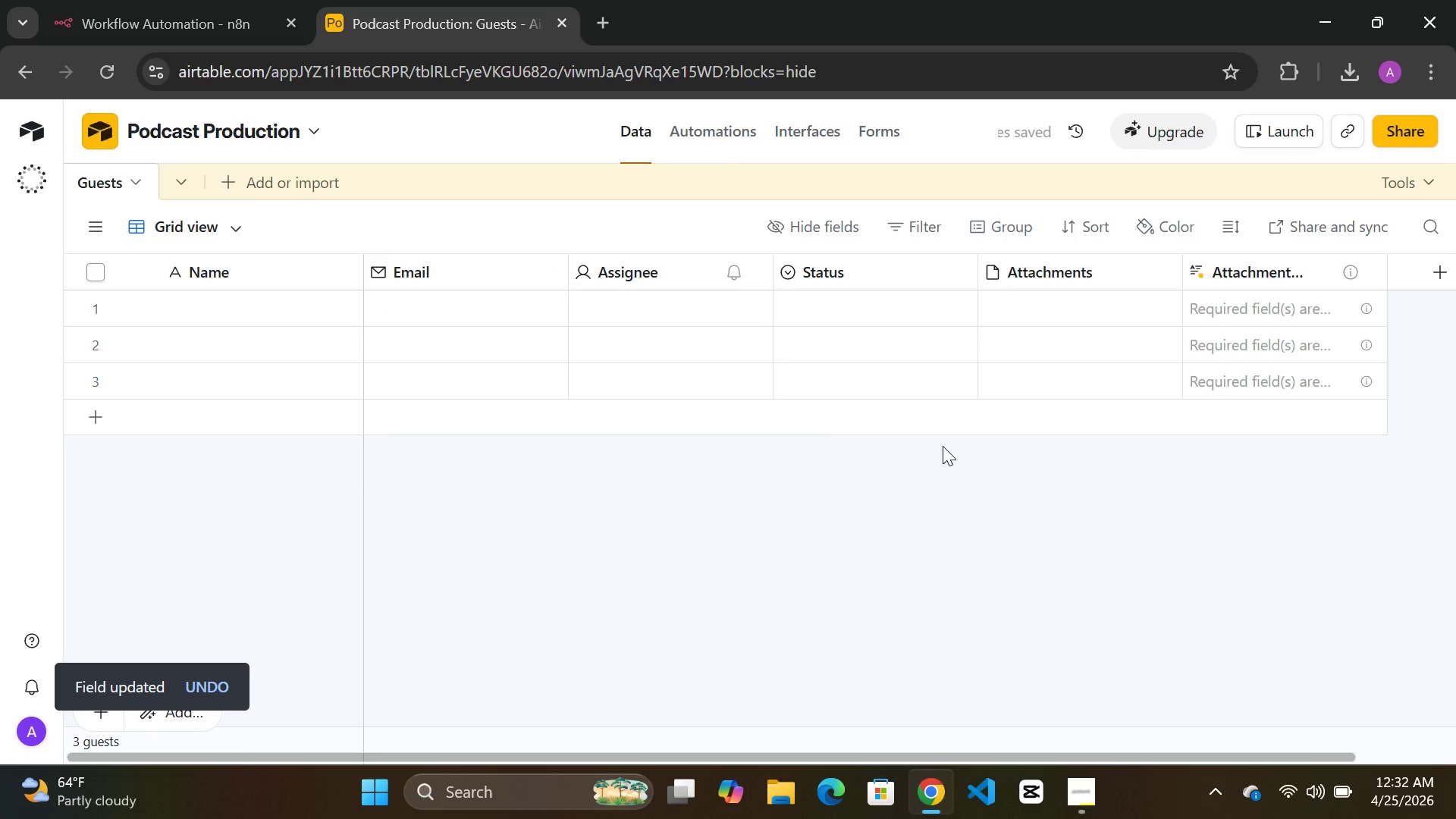 
wait(15.97)
 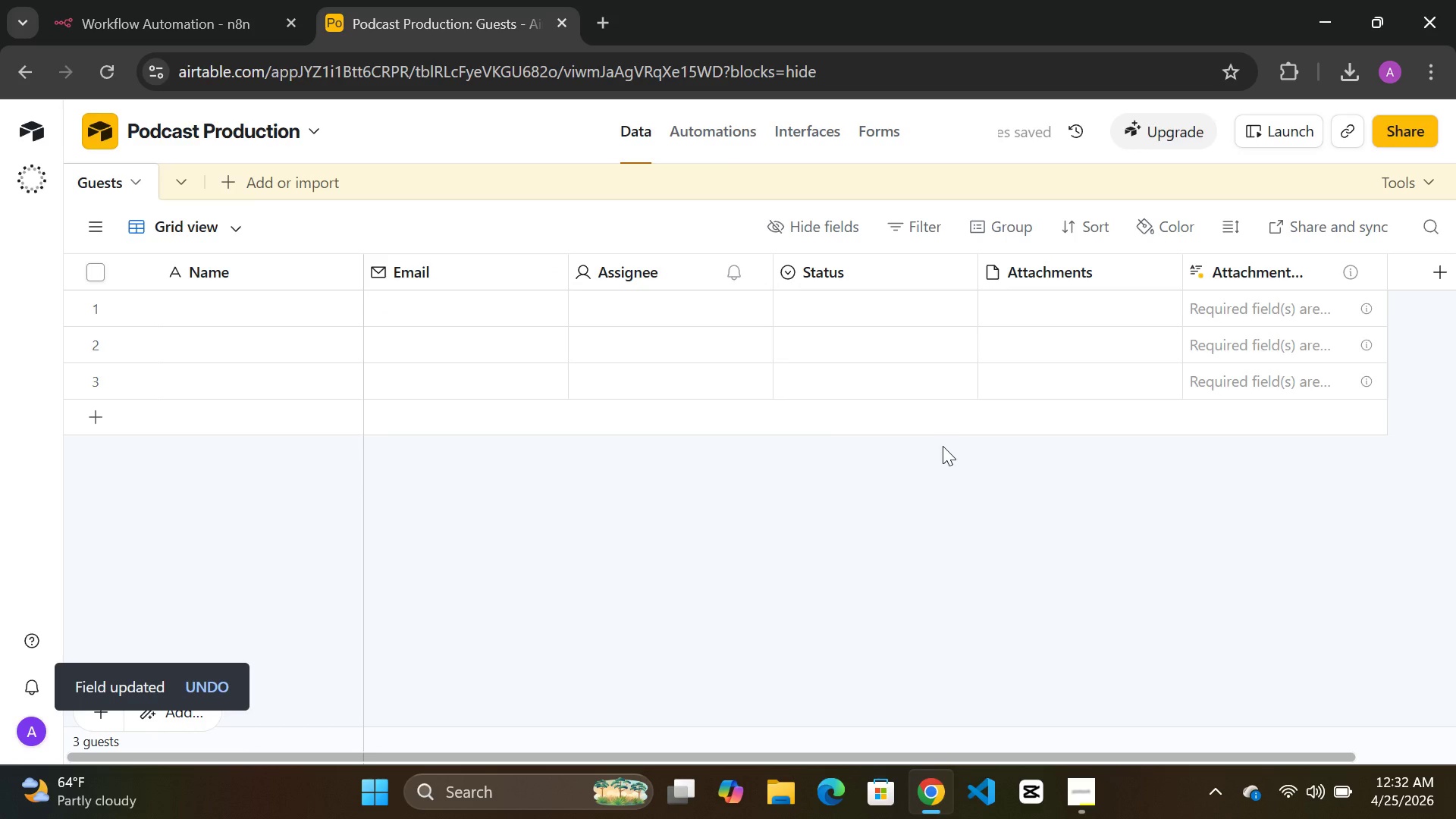 
double_click([642, 271])
 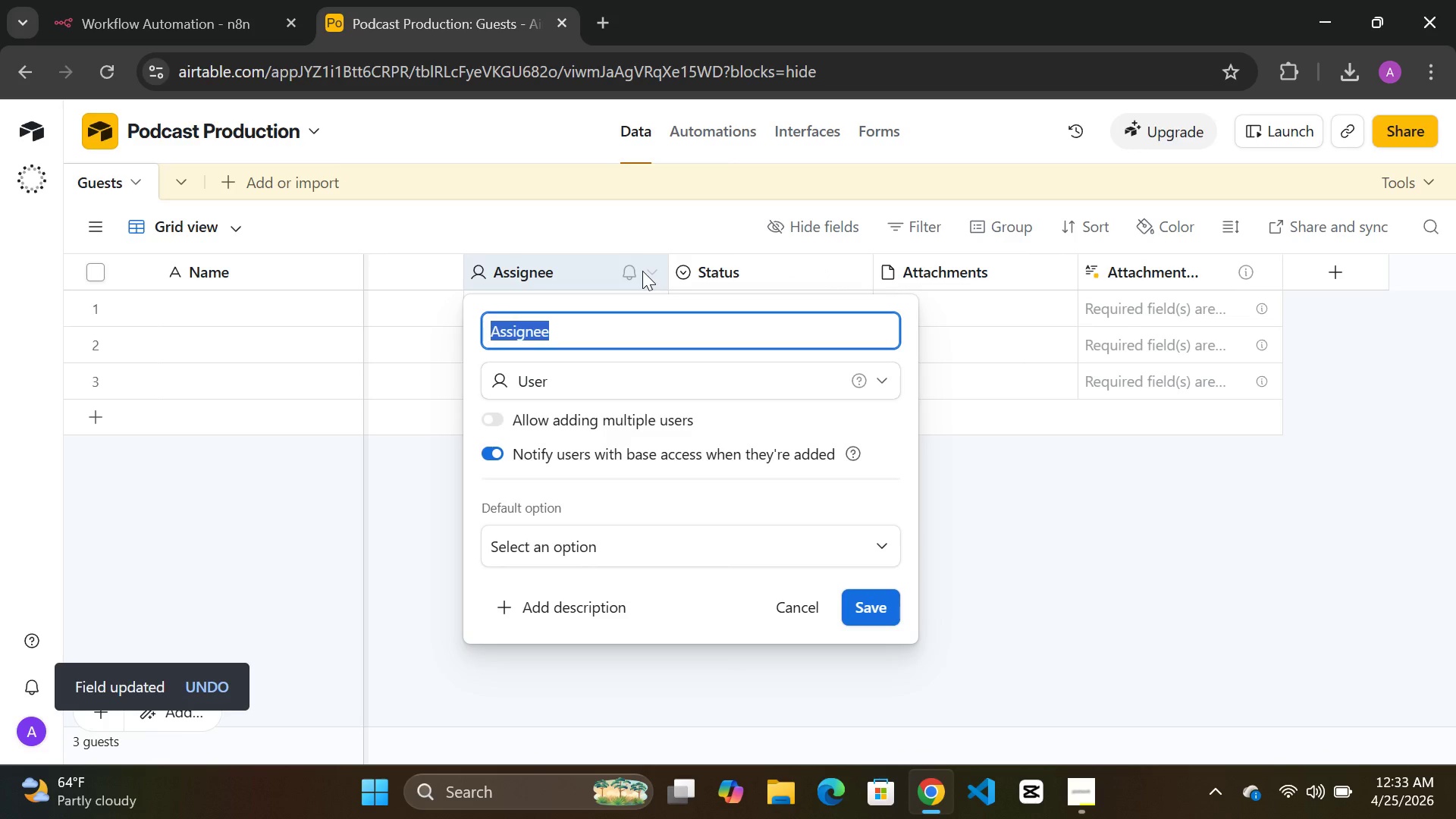 
type(Mic)
 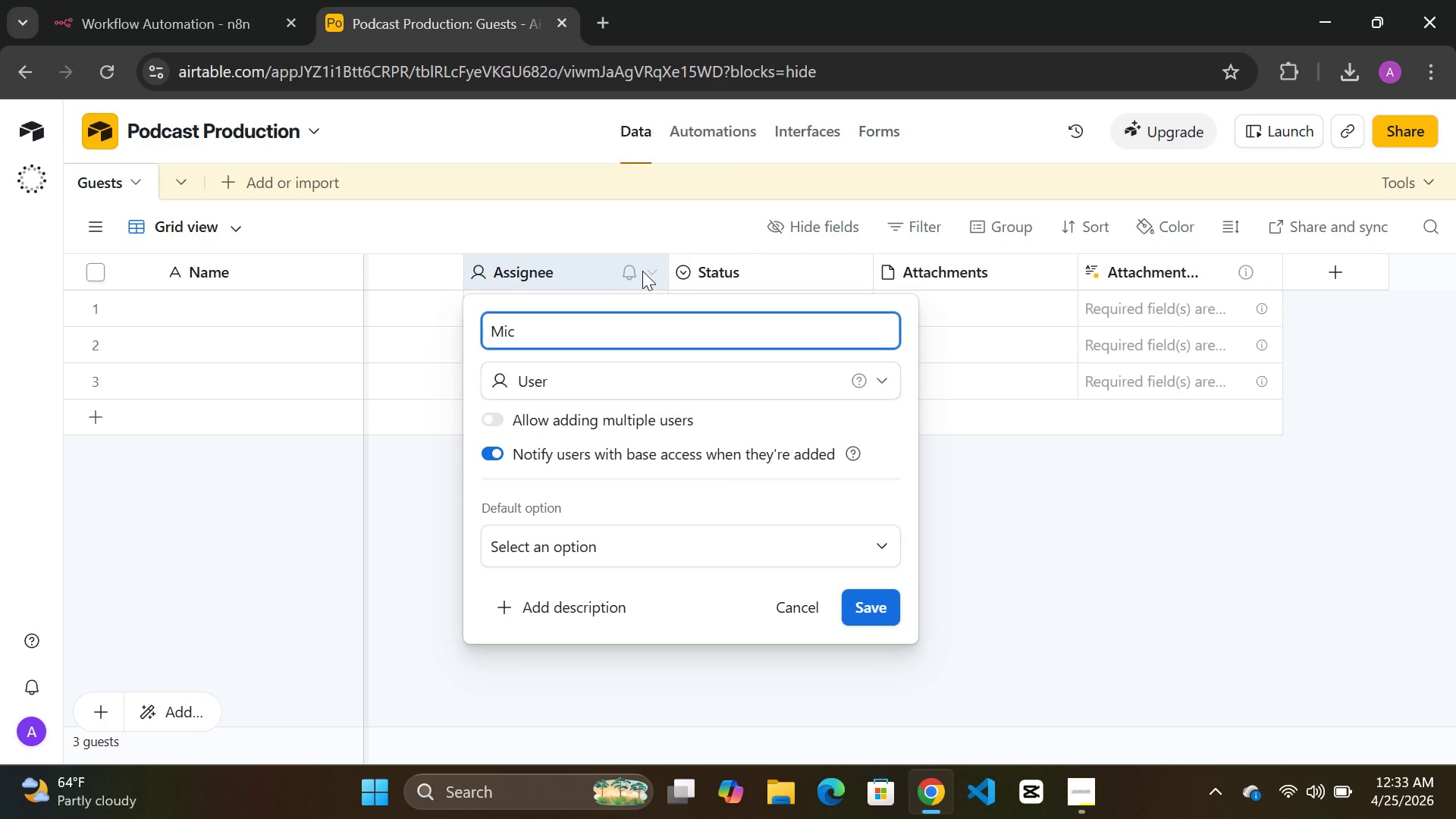 
wait(13.95)
 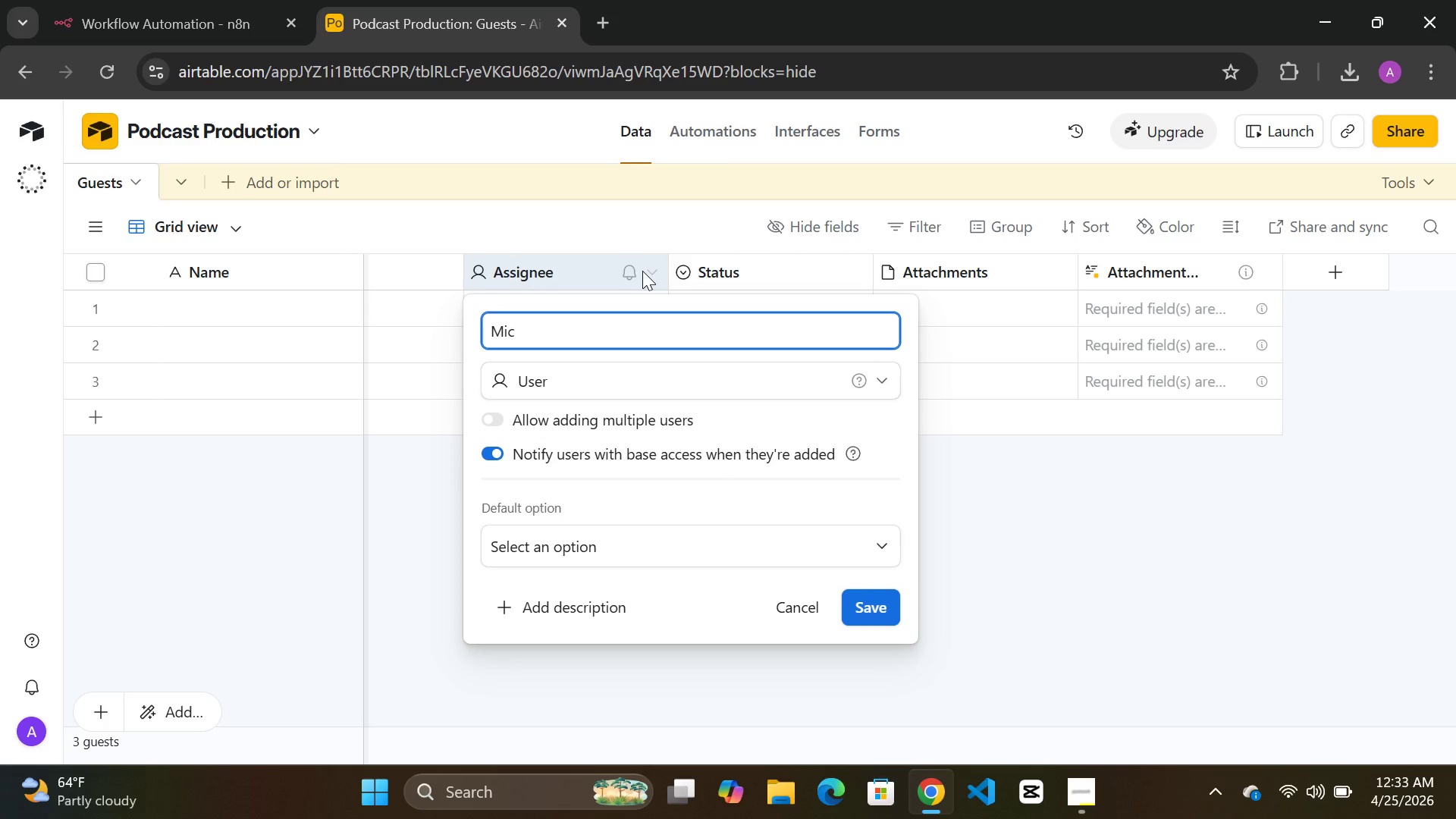 
type( Type)
 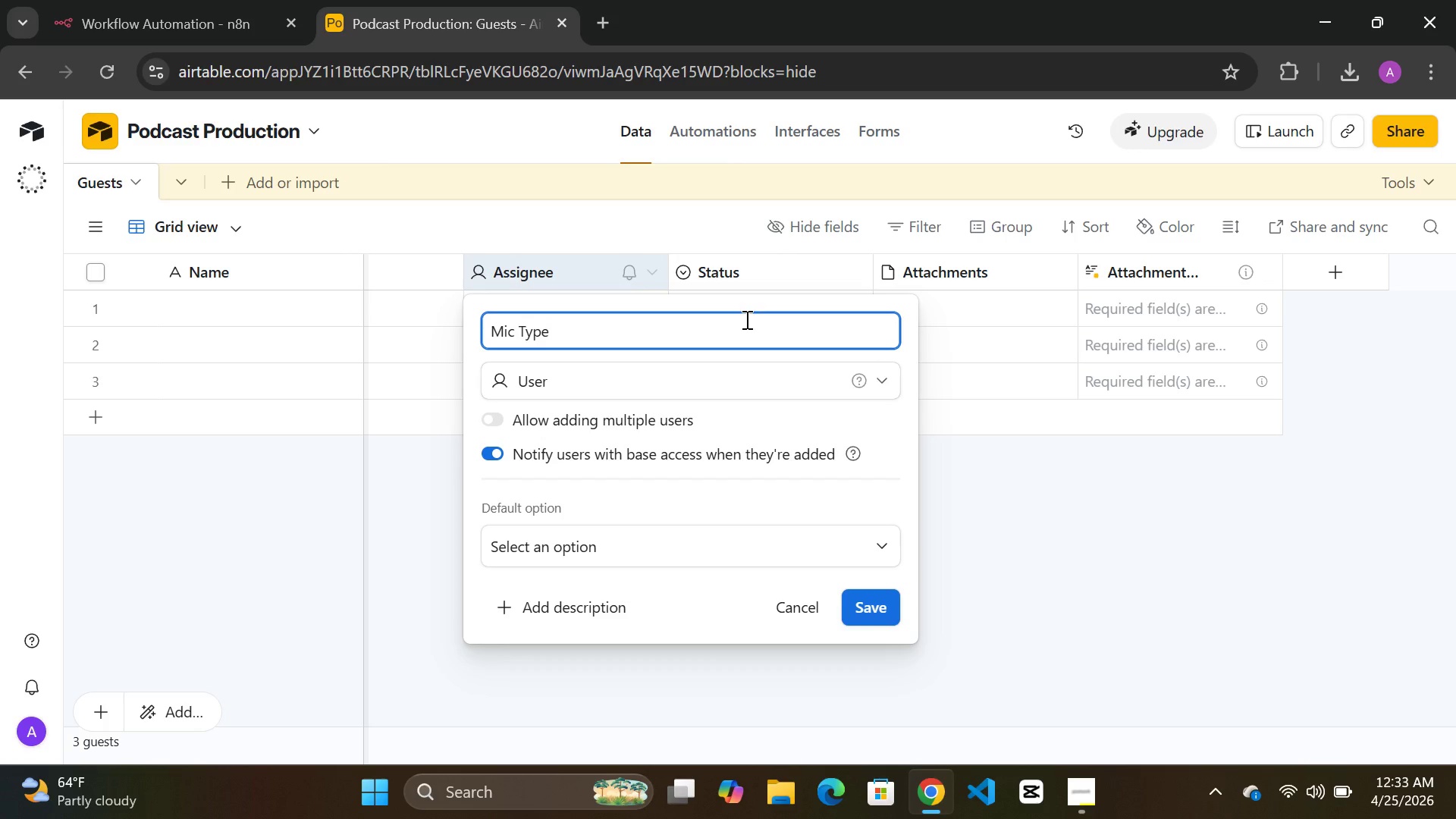 
left_click([585, 394])
 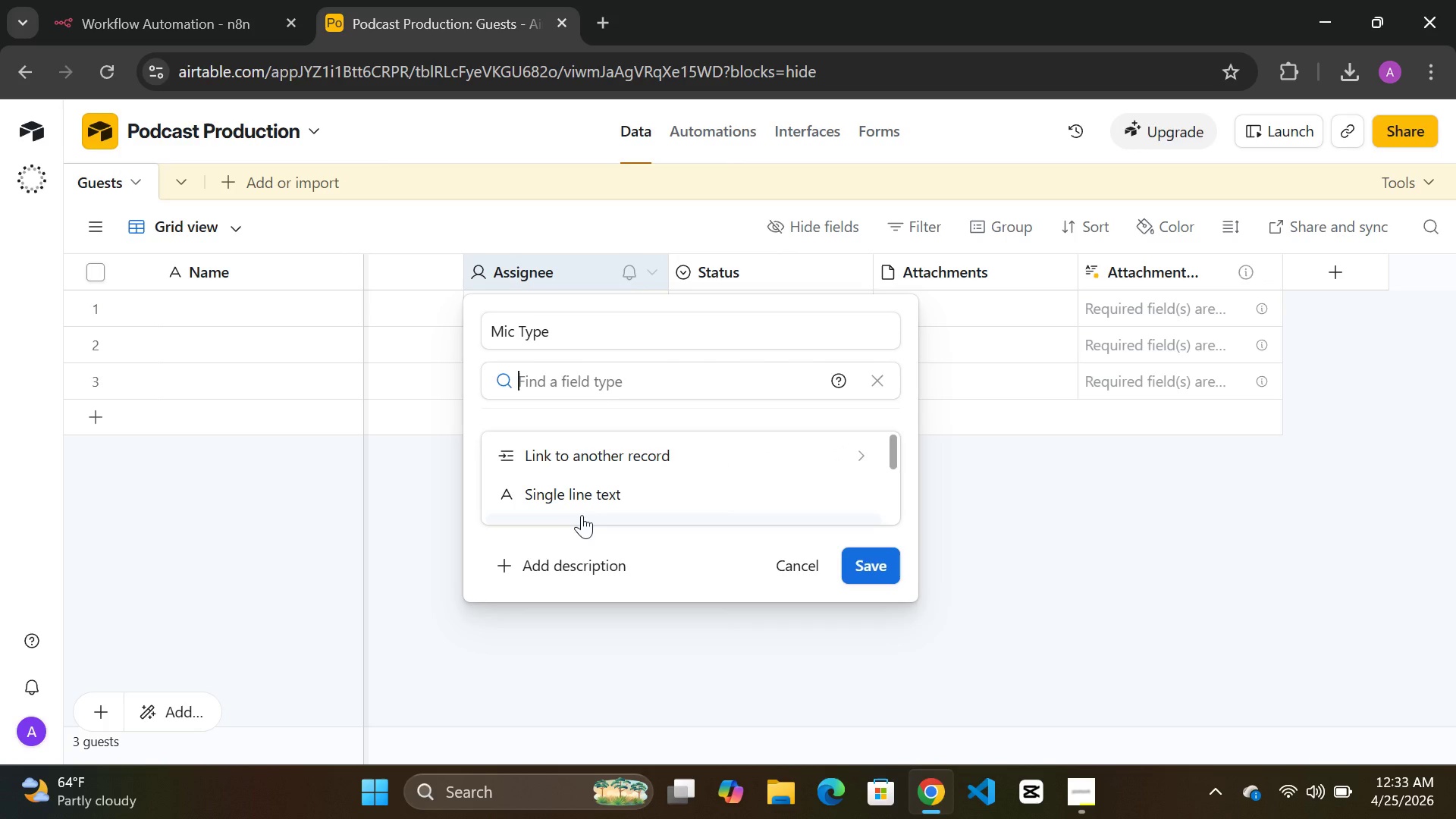 
left_click([589, 497])
 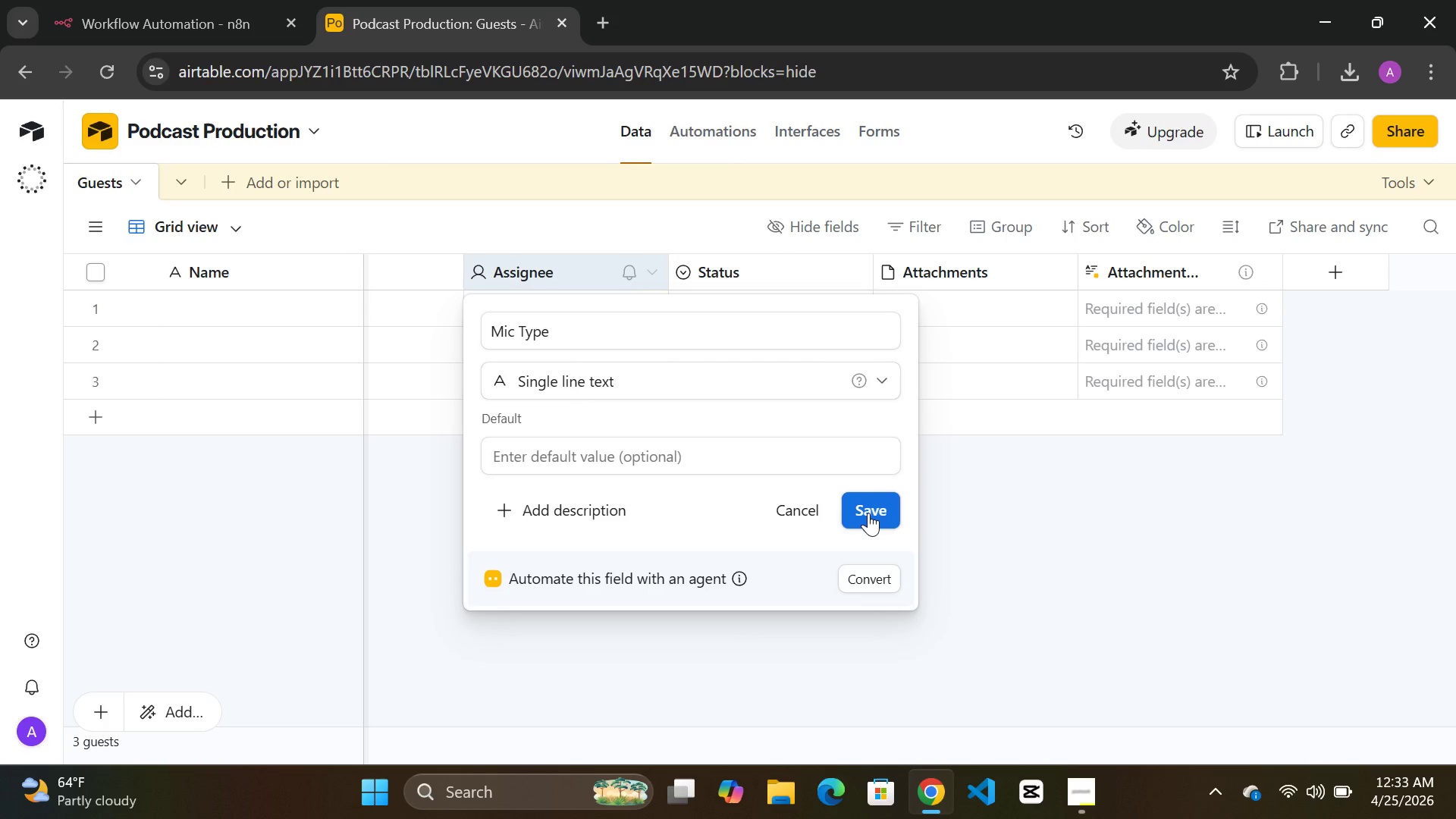 
left_click([868, 513])
 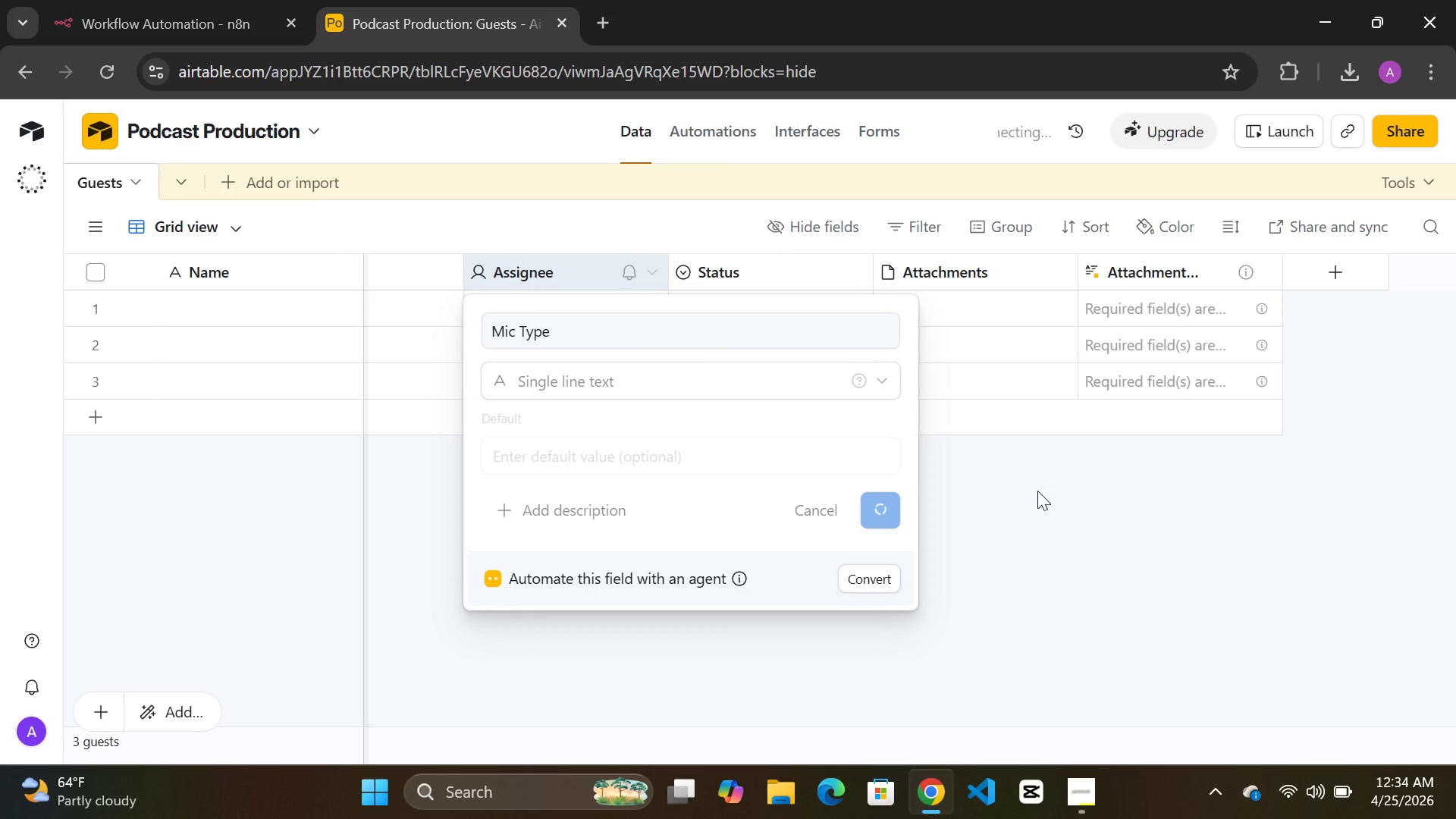 
wait(35.17)
 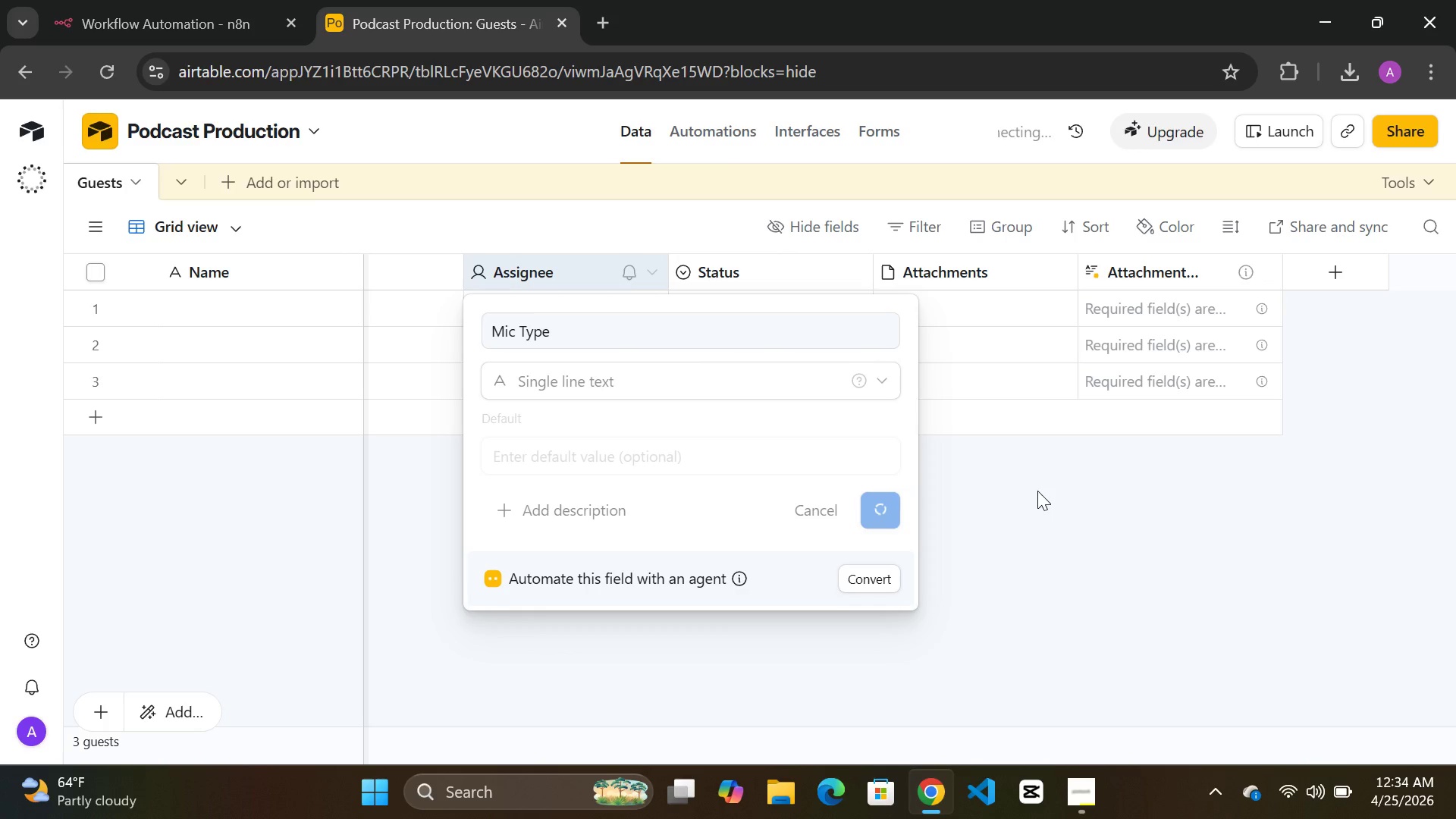 
double_click([643, 499])
 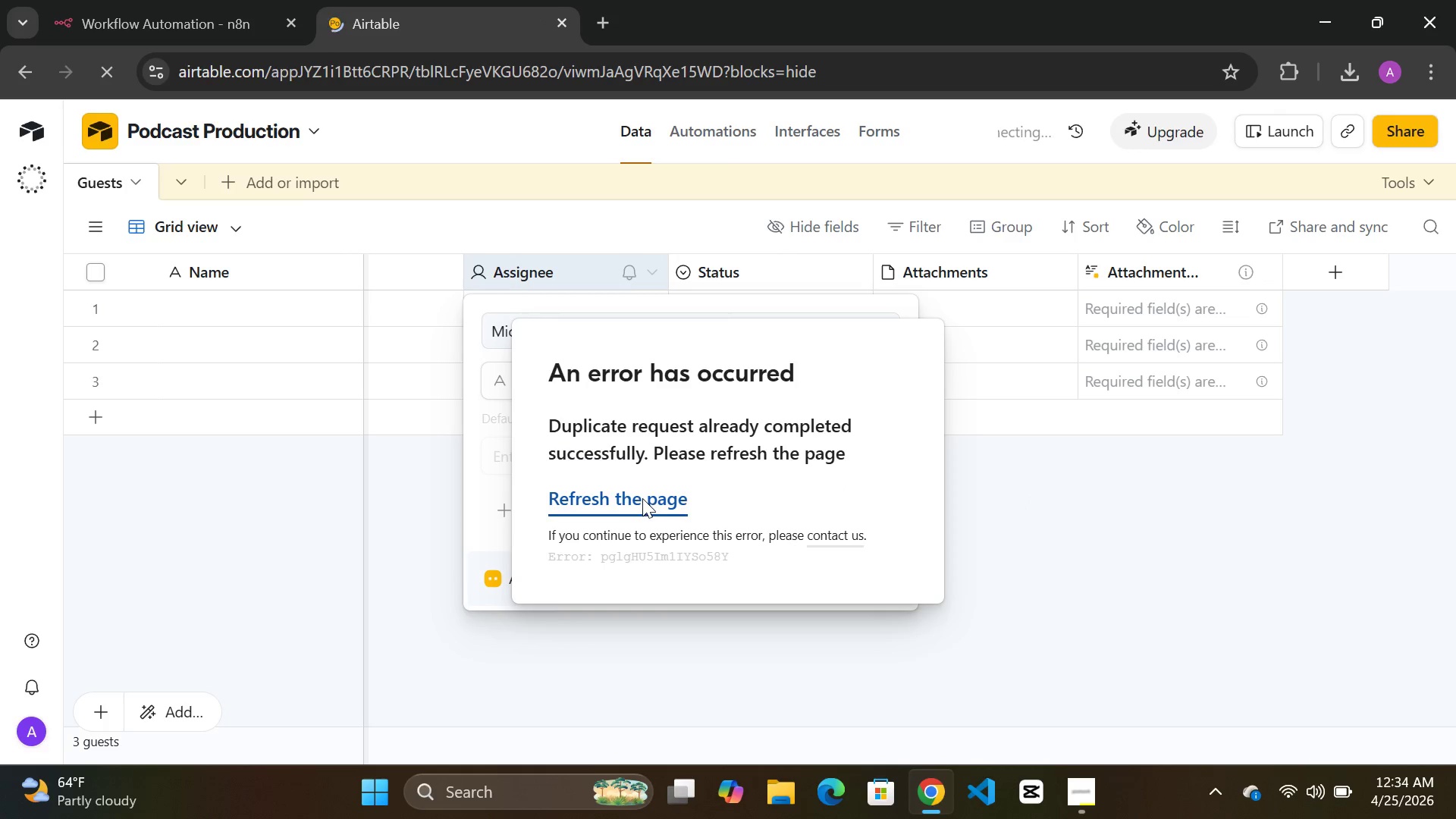 
mouse_move([692, 395])
 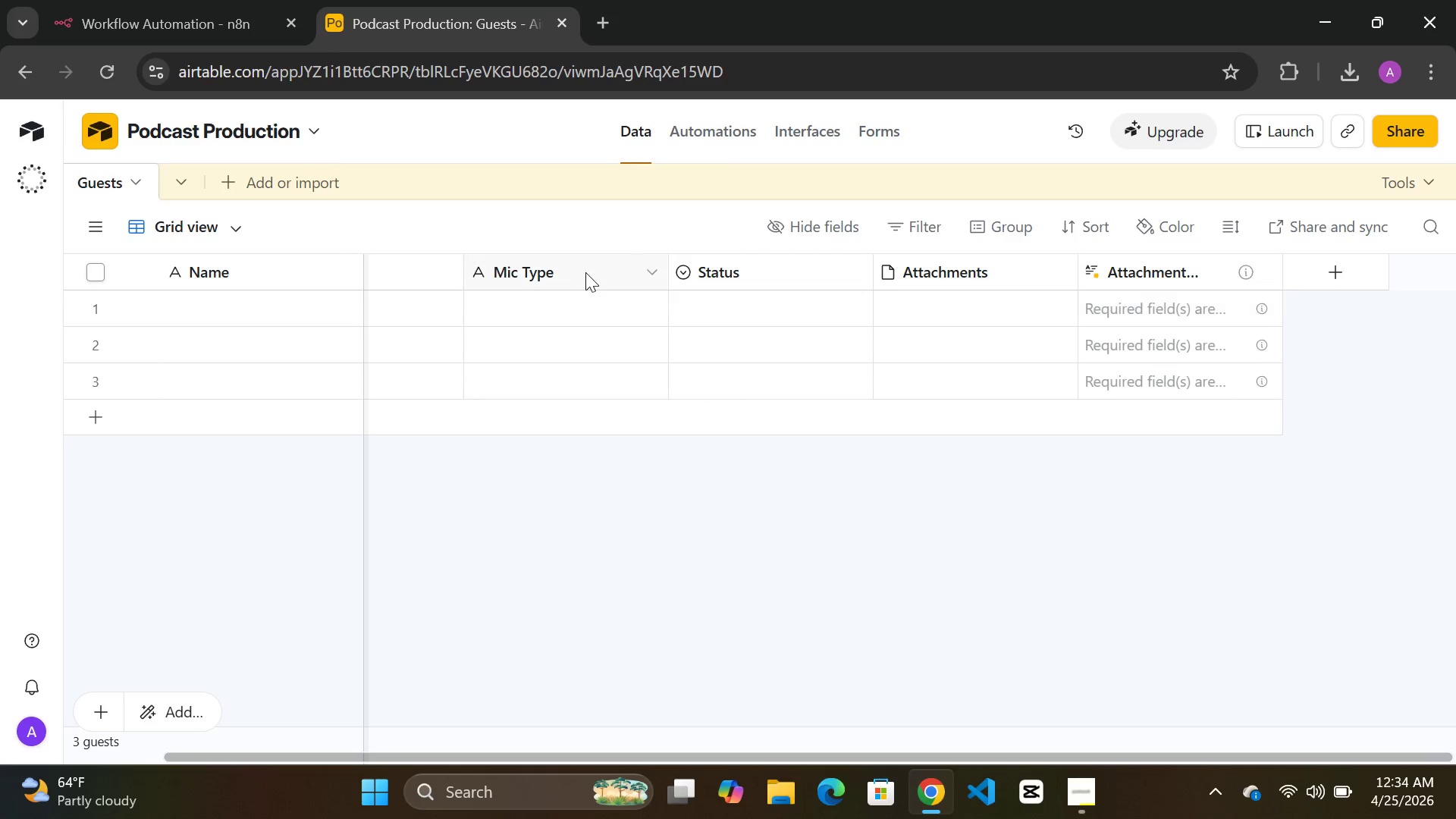 
wait(5.81)
 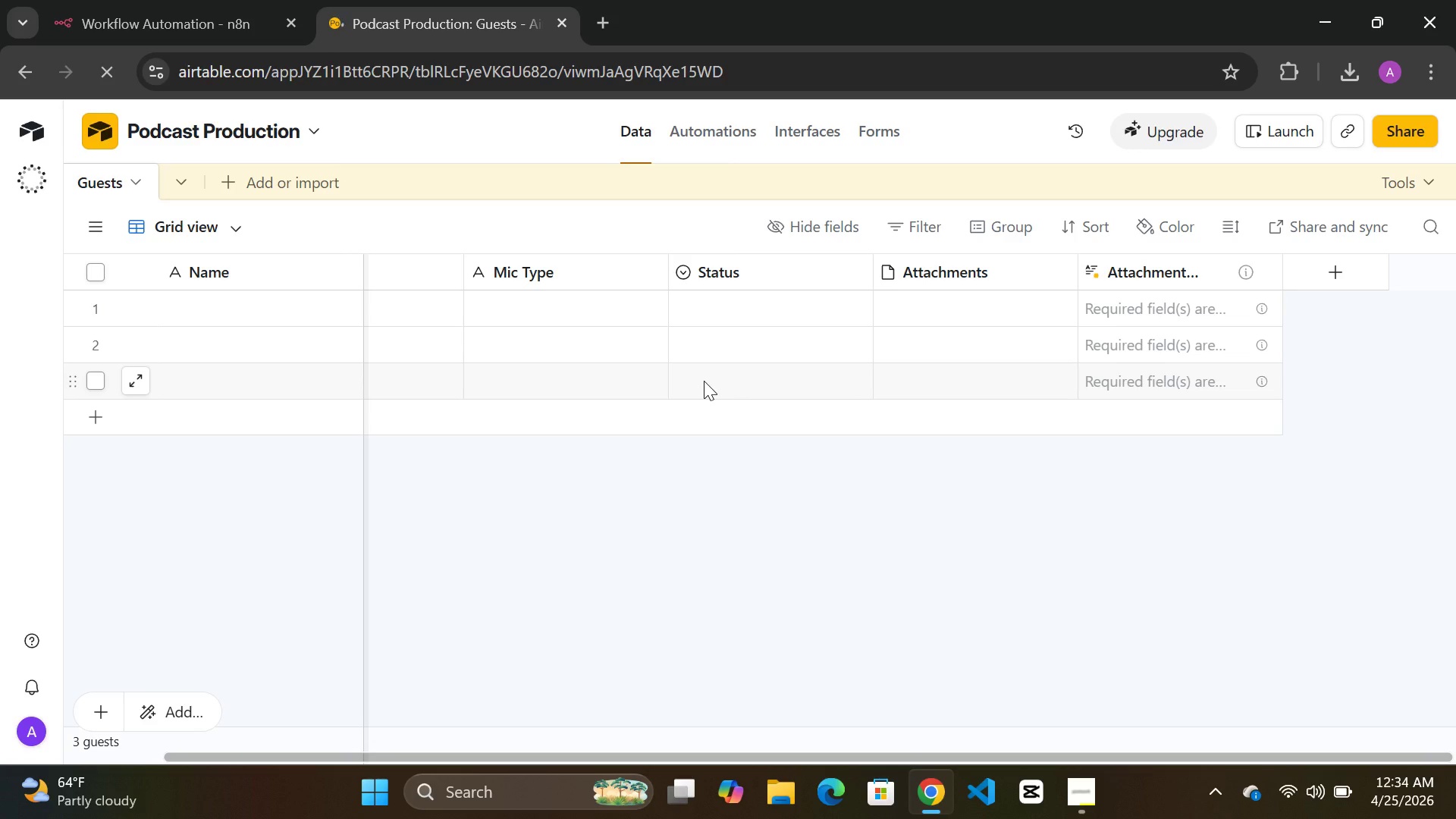 
left_click([541, 264])
 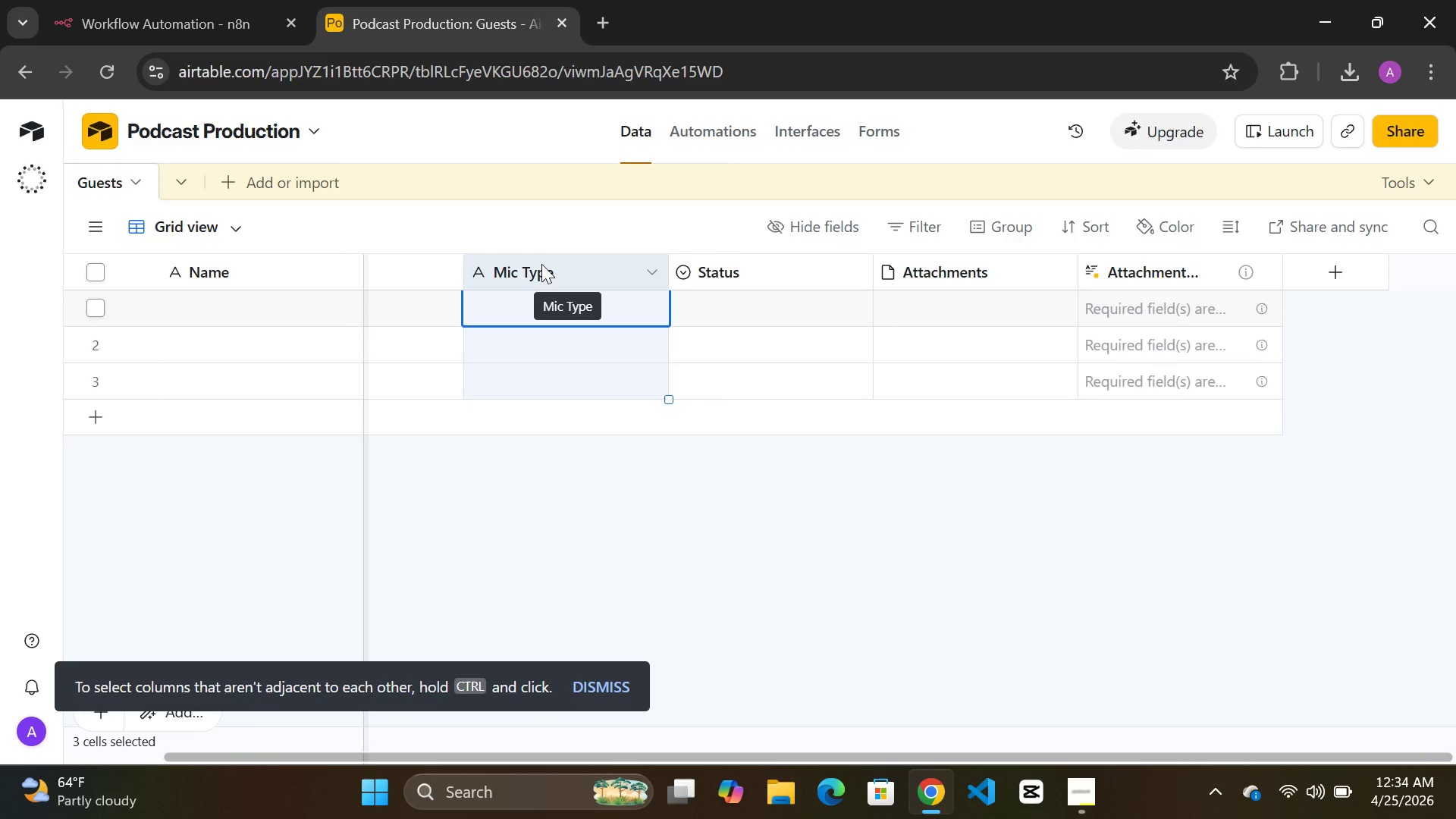 
double_click([541, 264])
 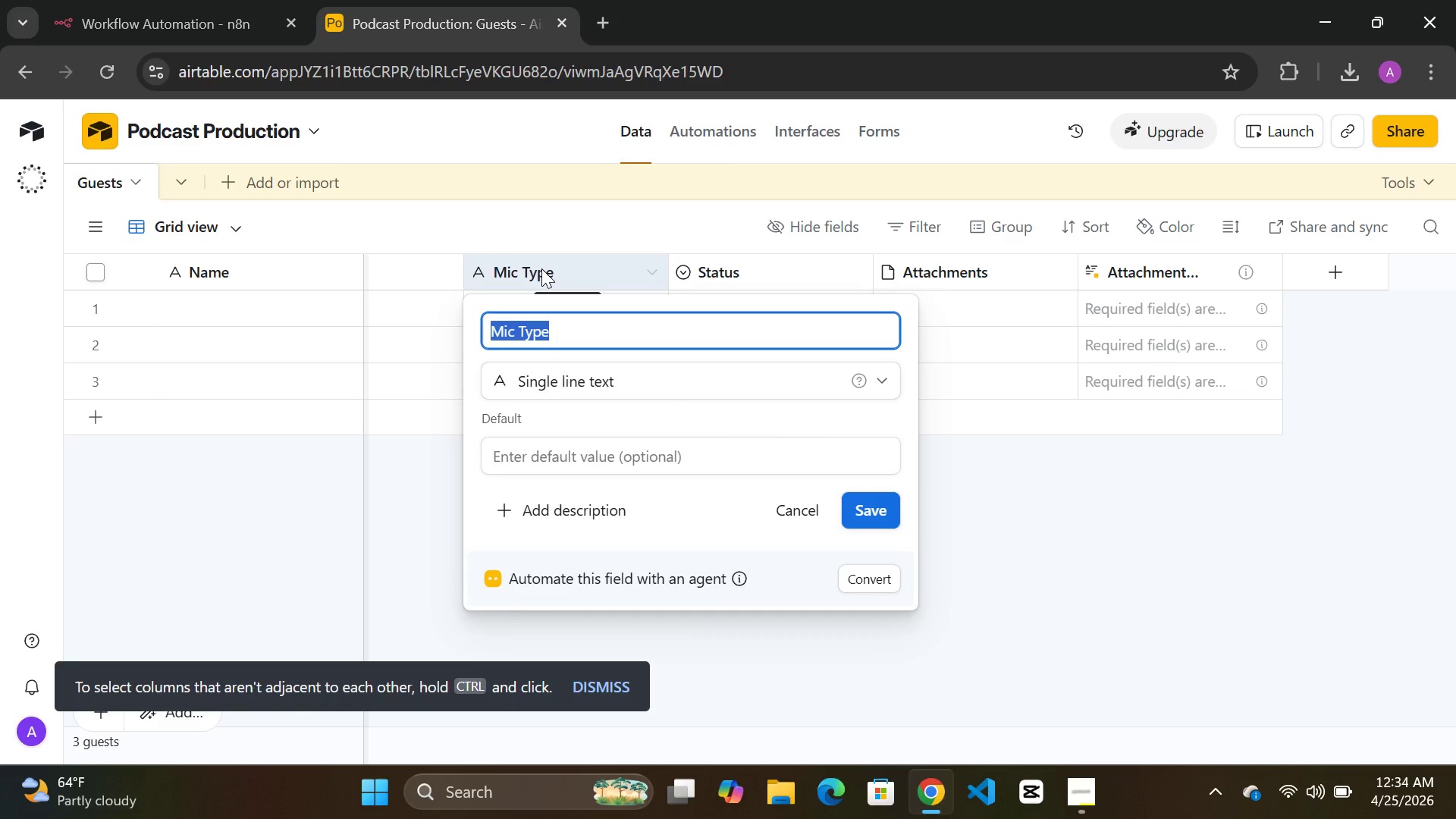 
left_click([541, 268])
 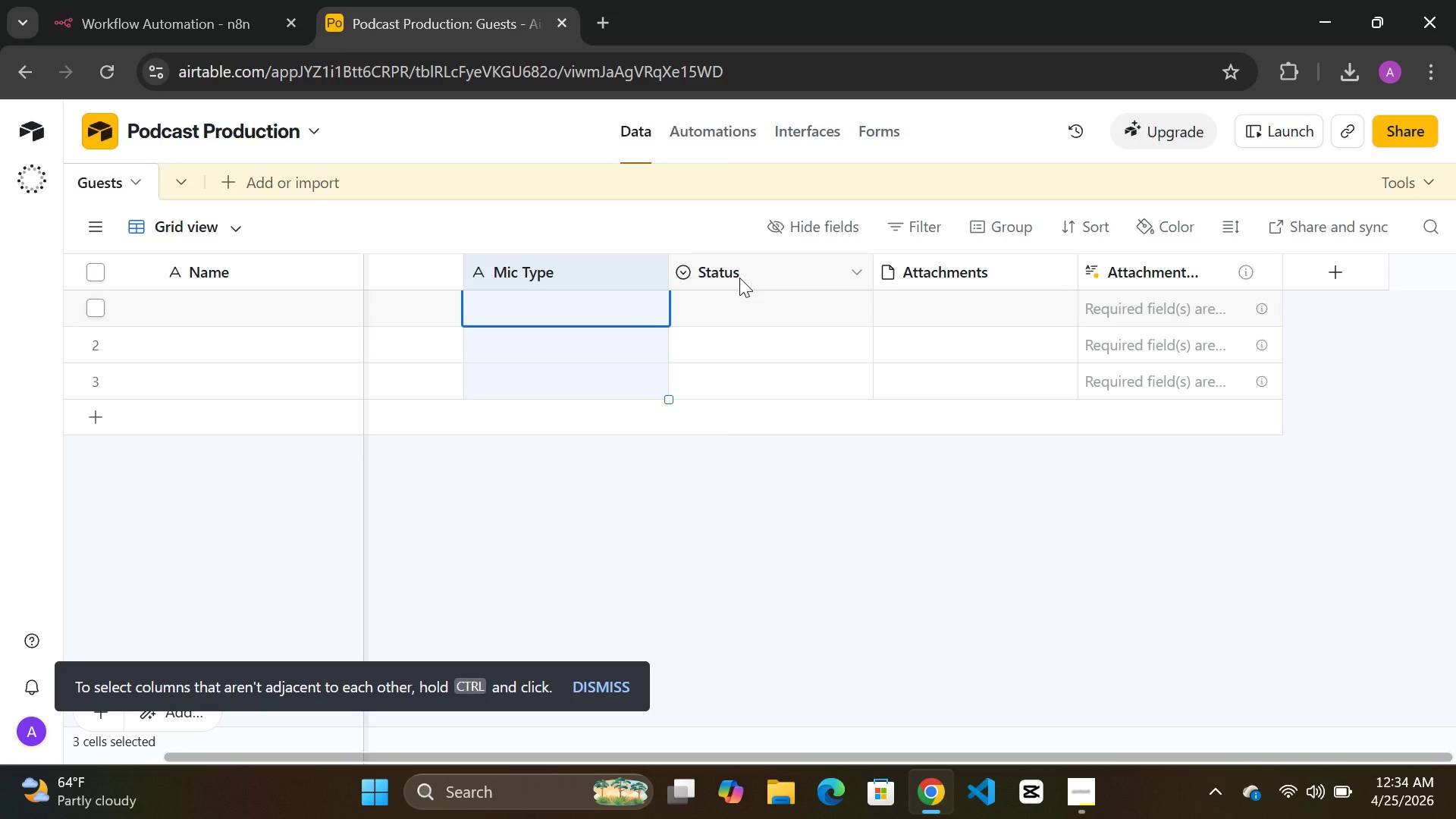 
double_click([739, 278])
 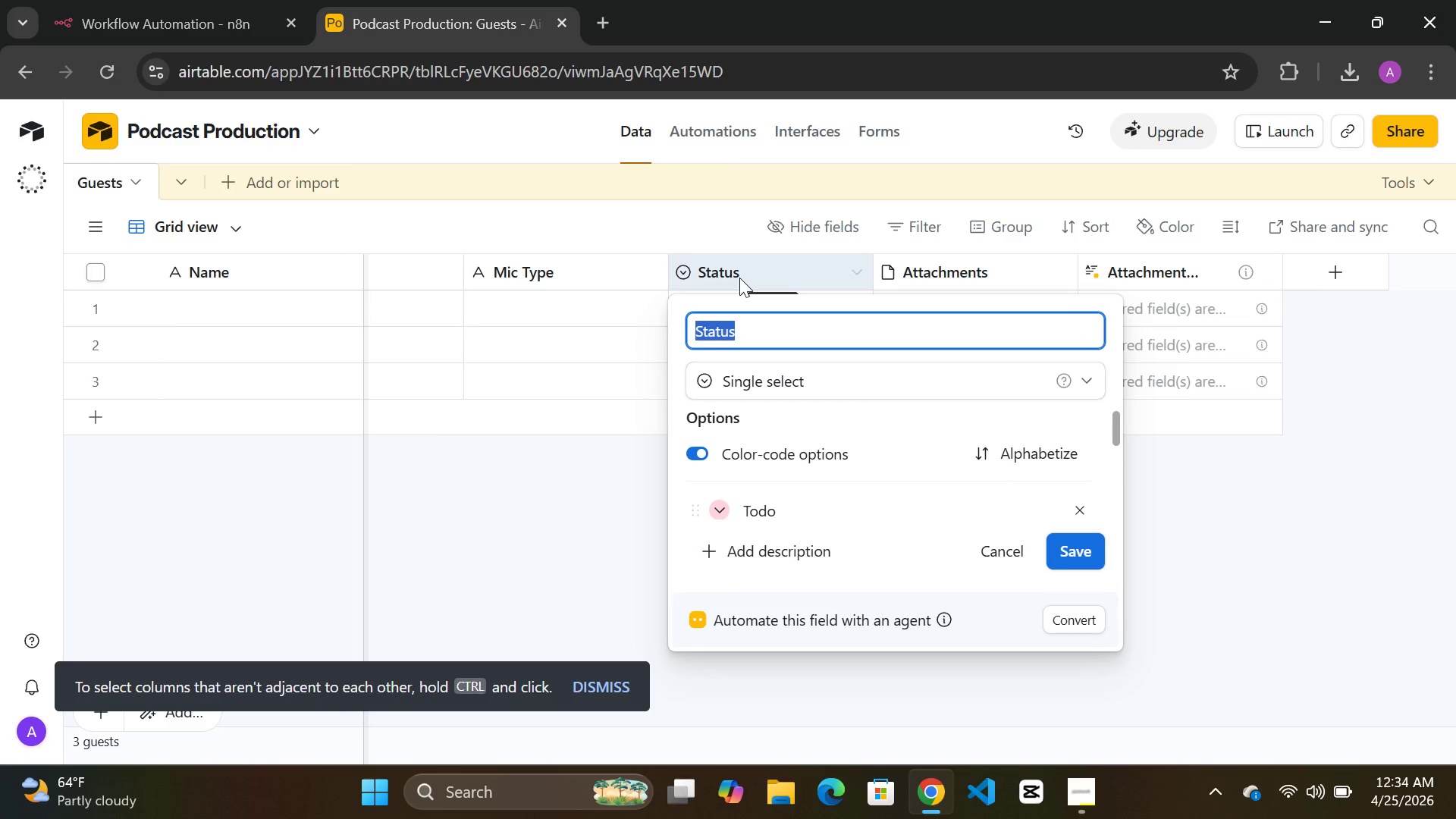 
wait(5.08)
 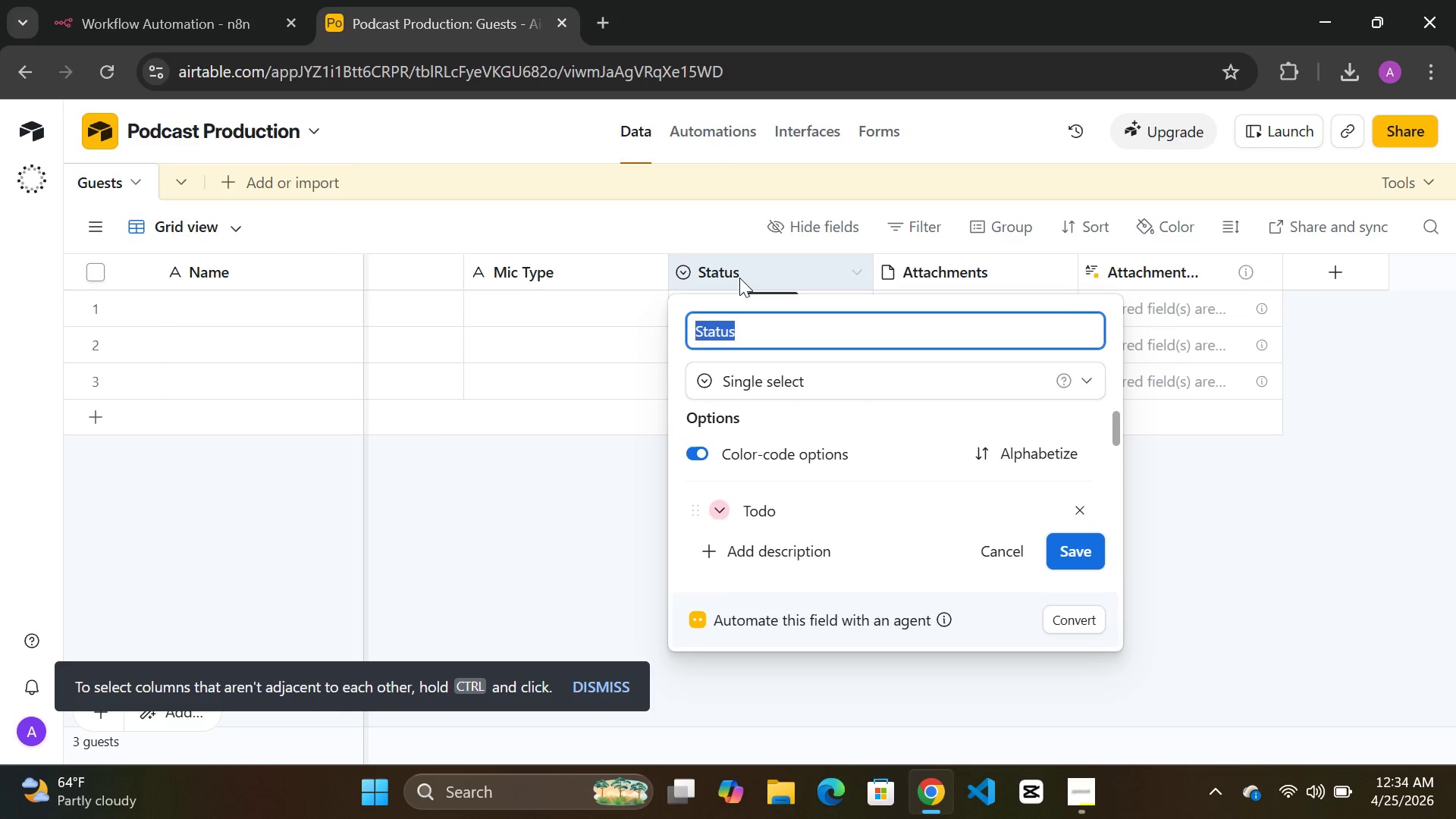 
type([Delete]Internet Speed)
 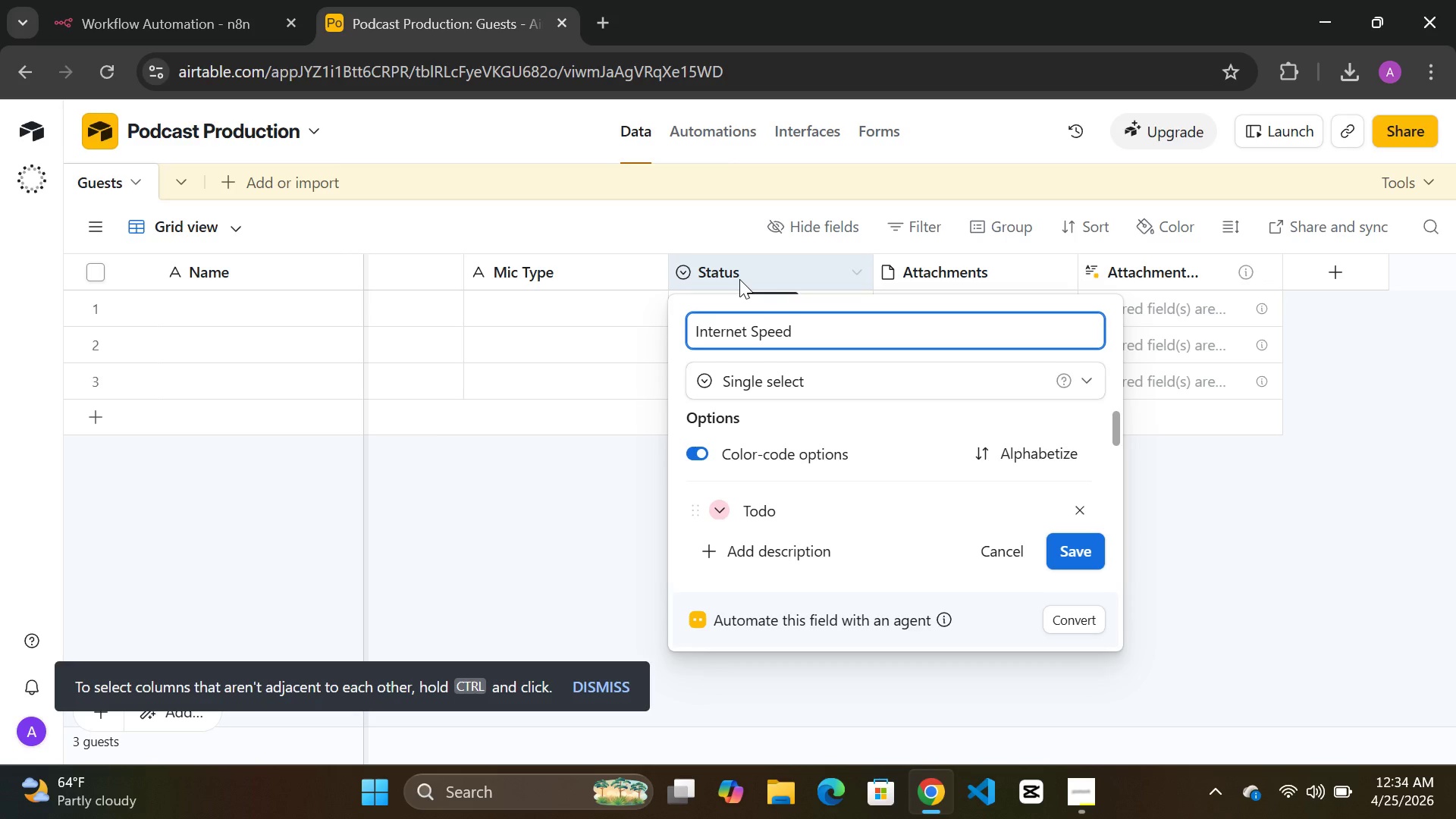 
left_click([1070, 554])
 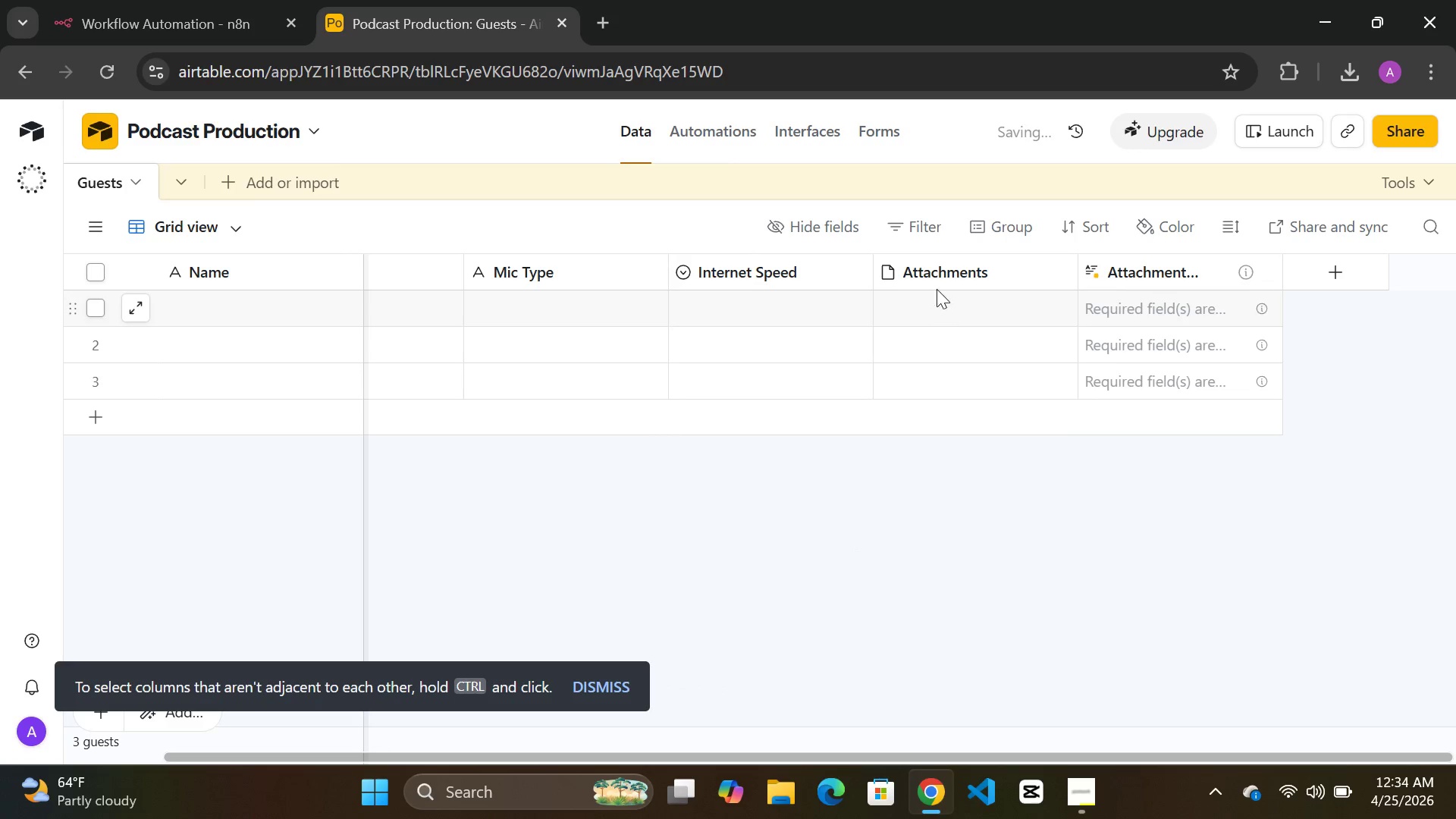 
left_click([939, 266])
 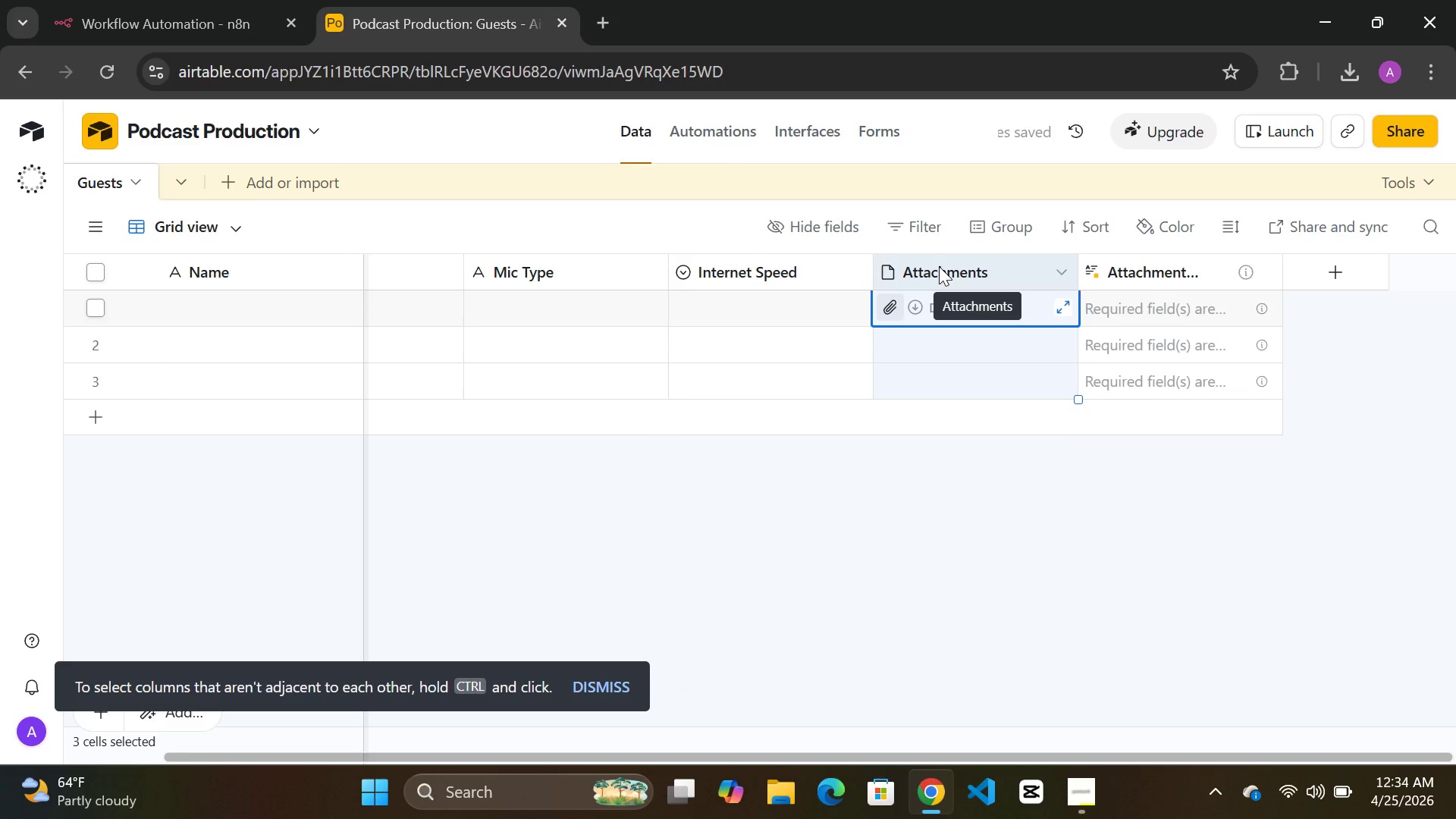 
double_click([939, 266])
 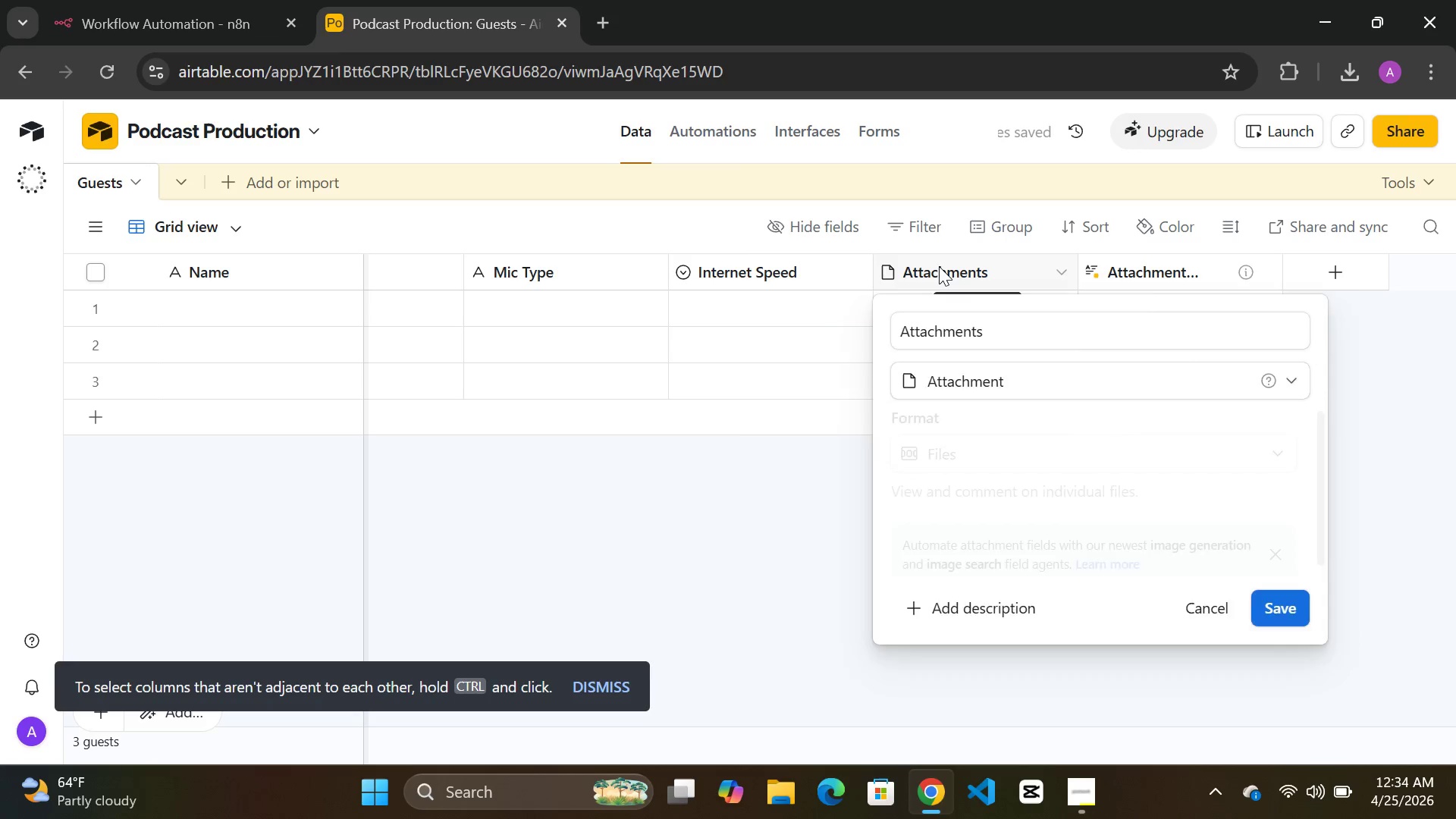 
triple_click([939, 266])
 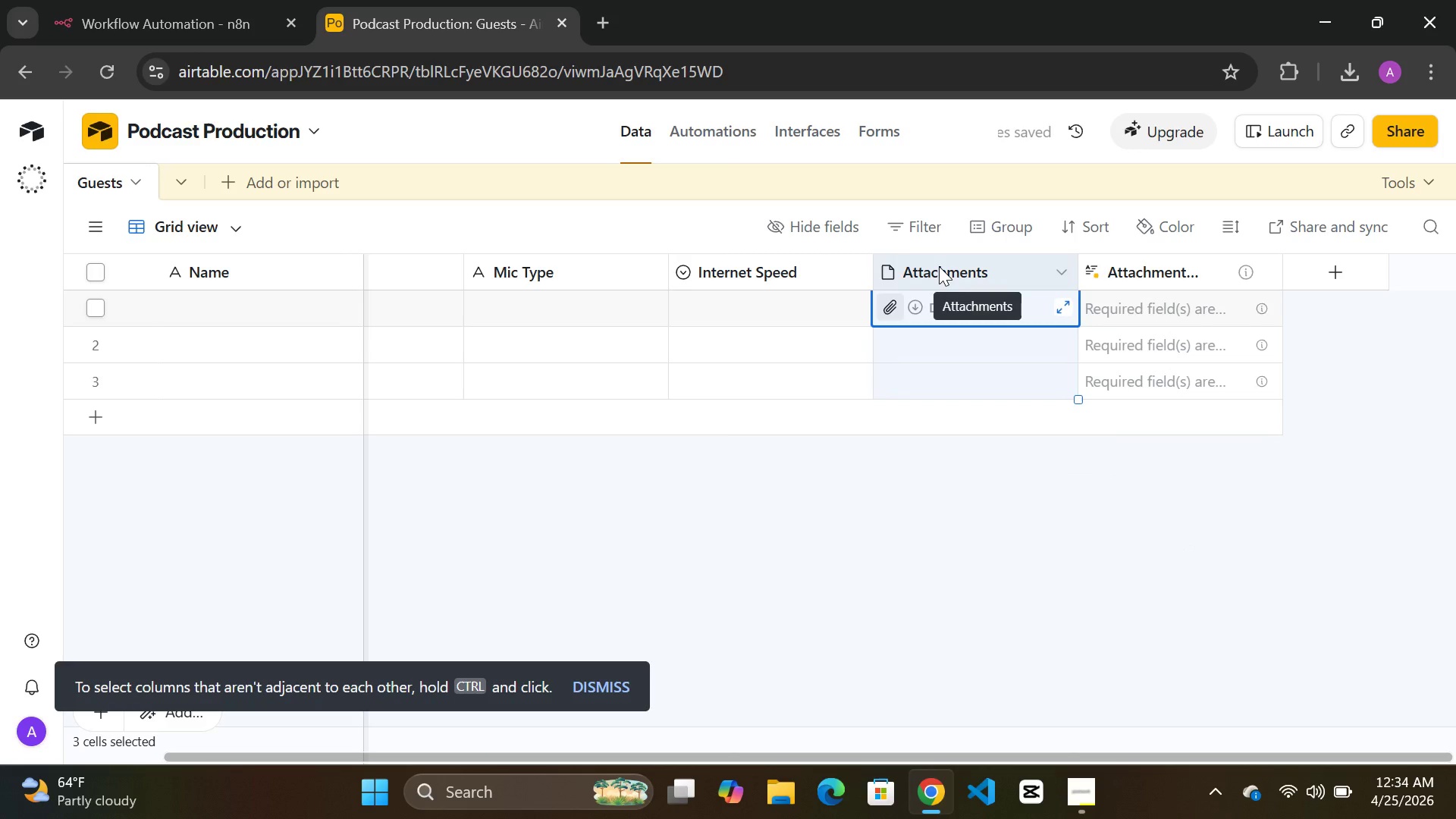 
double_click([939, 266])
 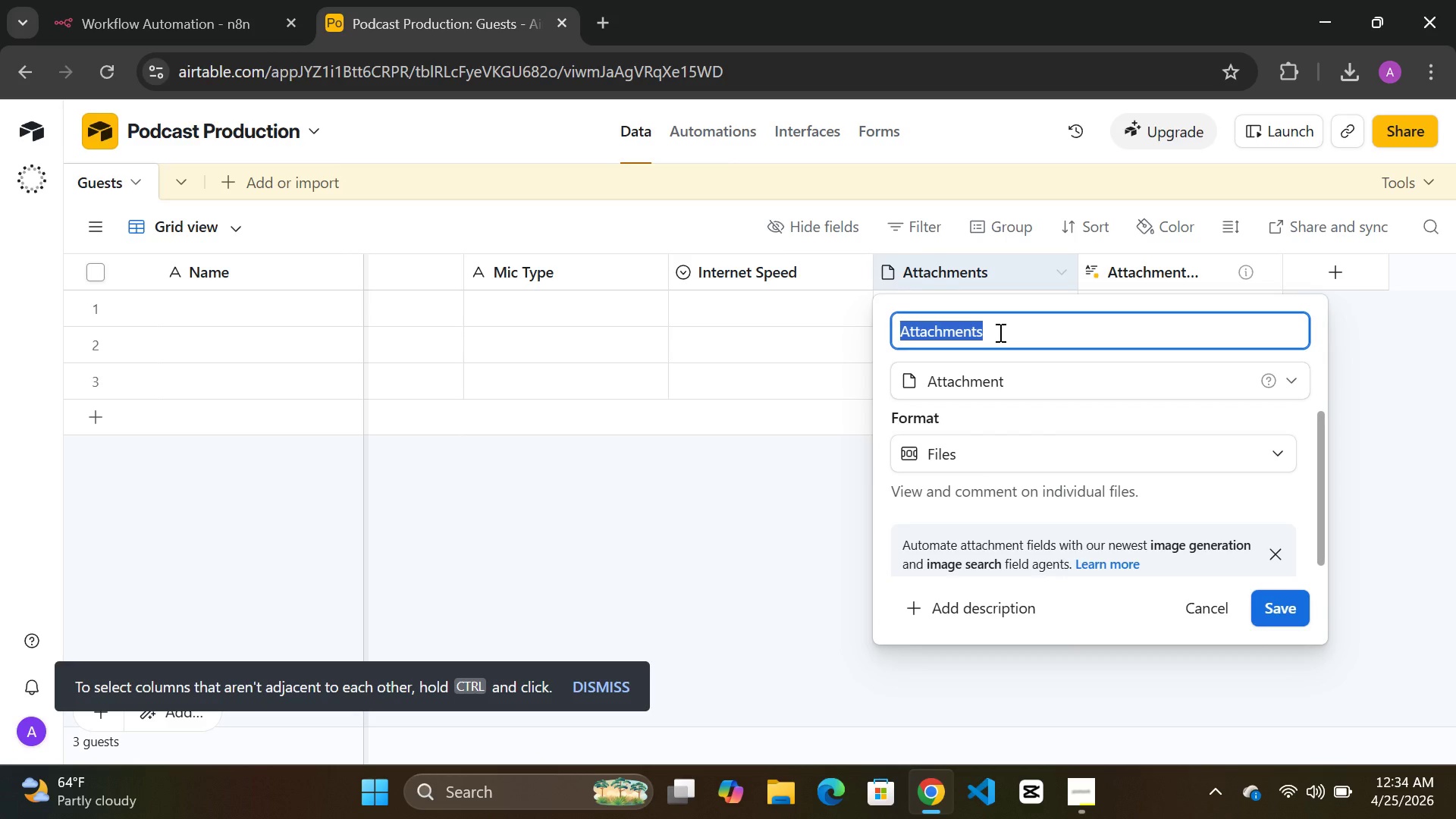 
wait(9.25)
 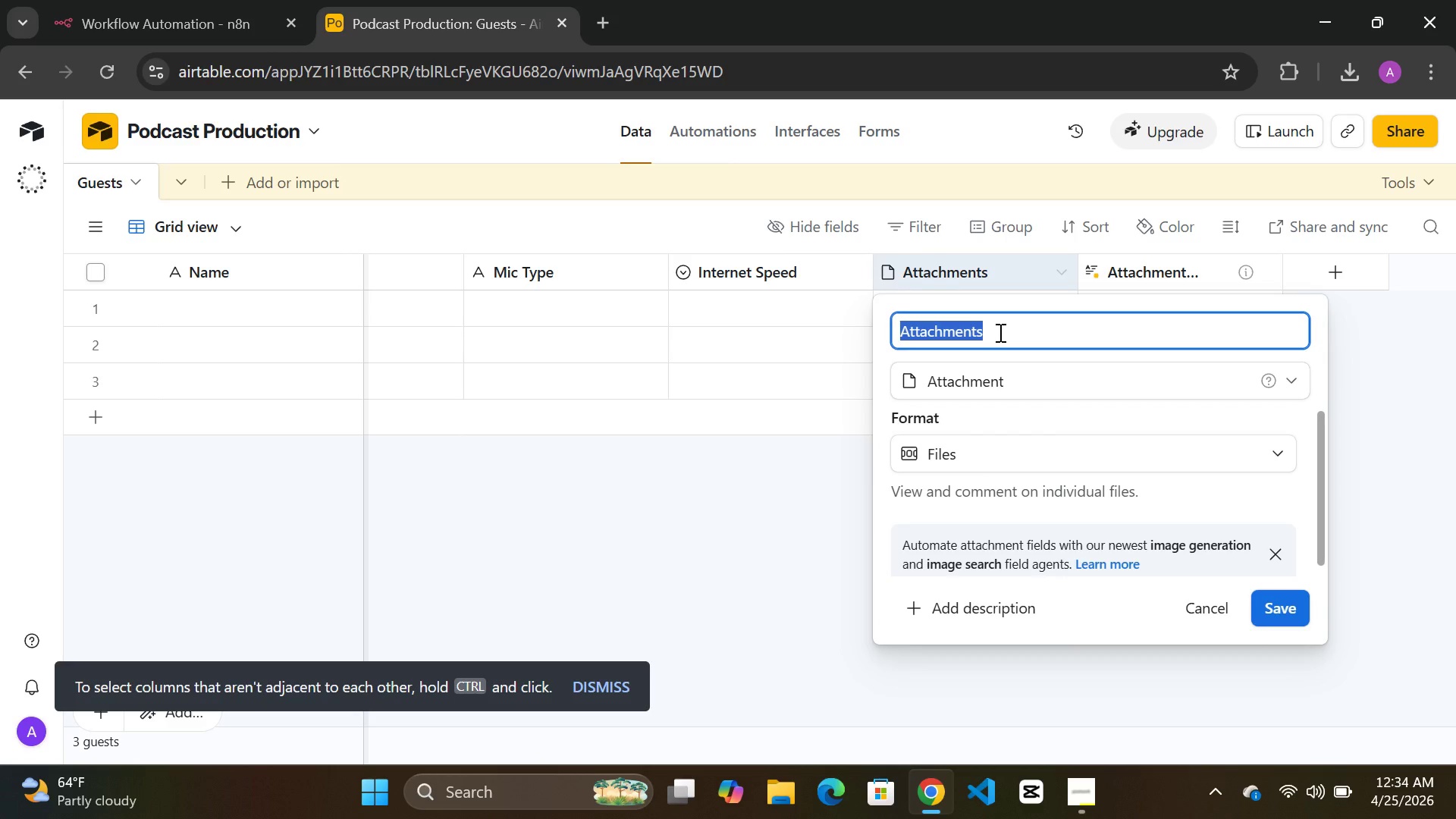 
hold_key(key=CapsLock, duration=0.38)
 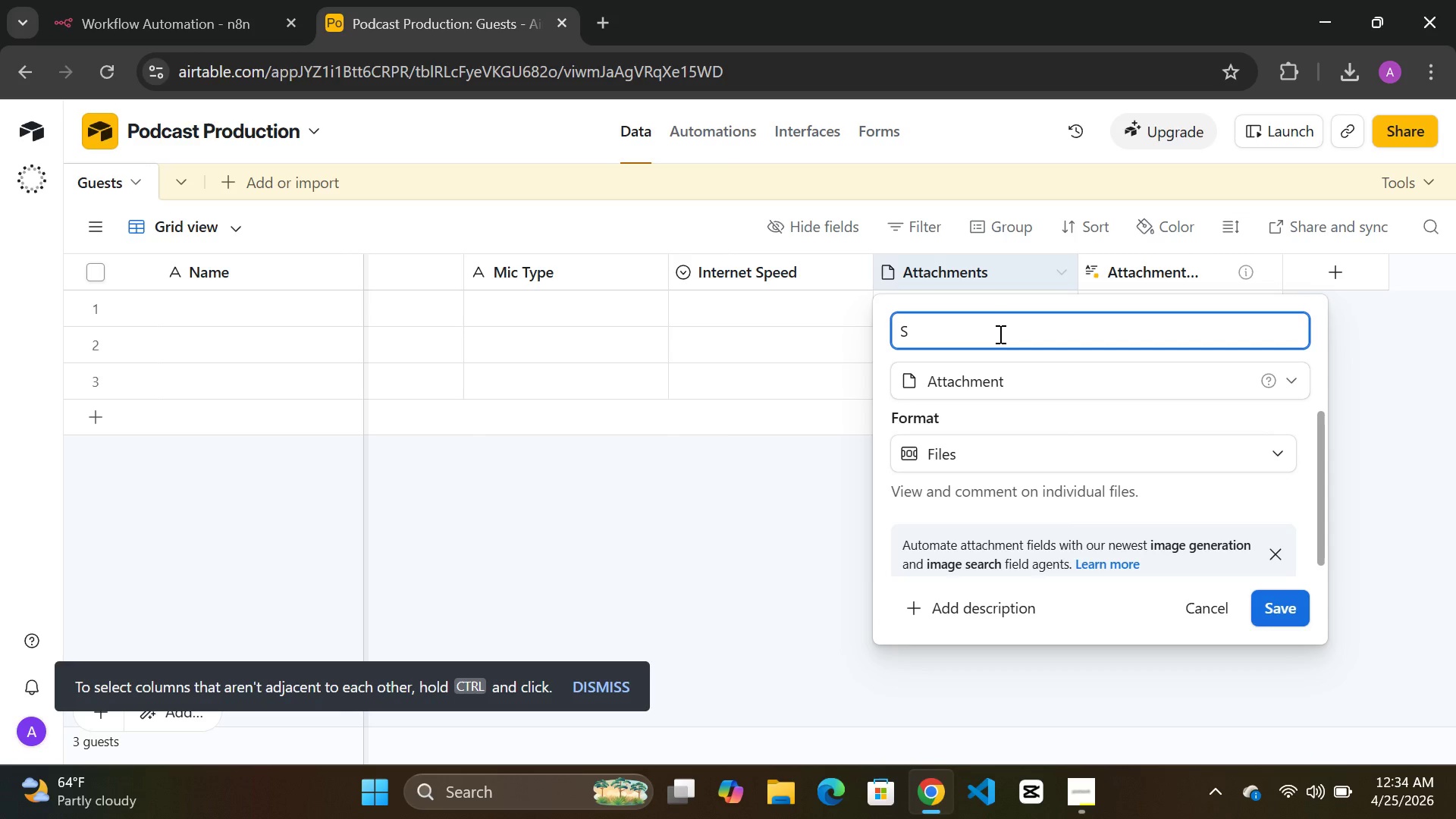 
type(Status)
 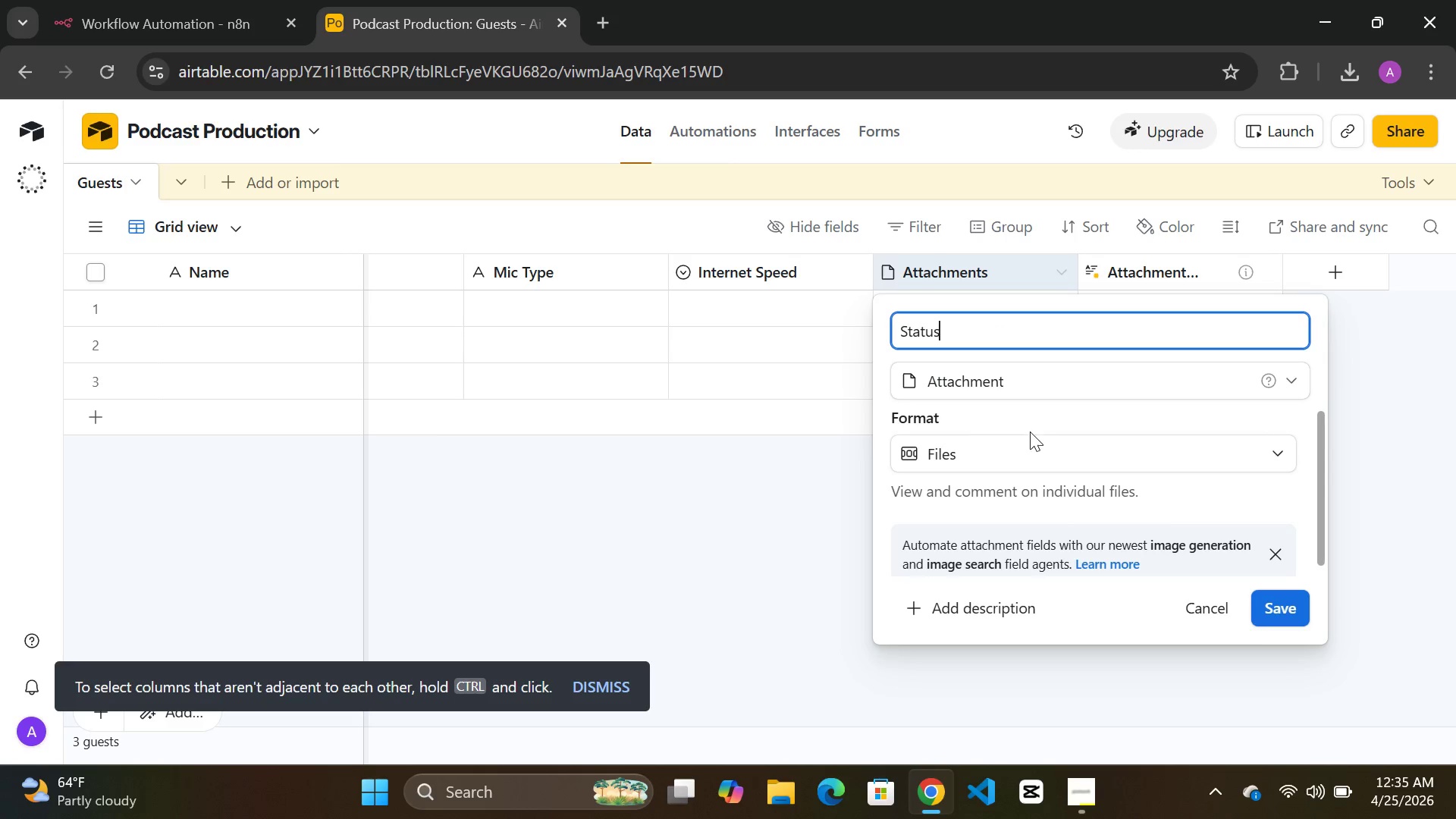 
left_click([1043, 378])
 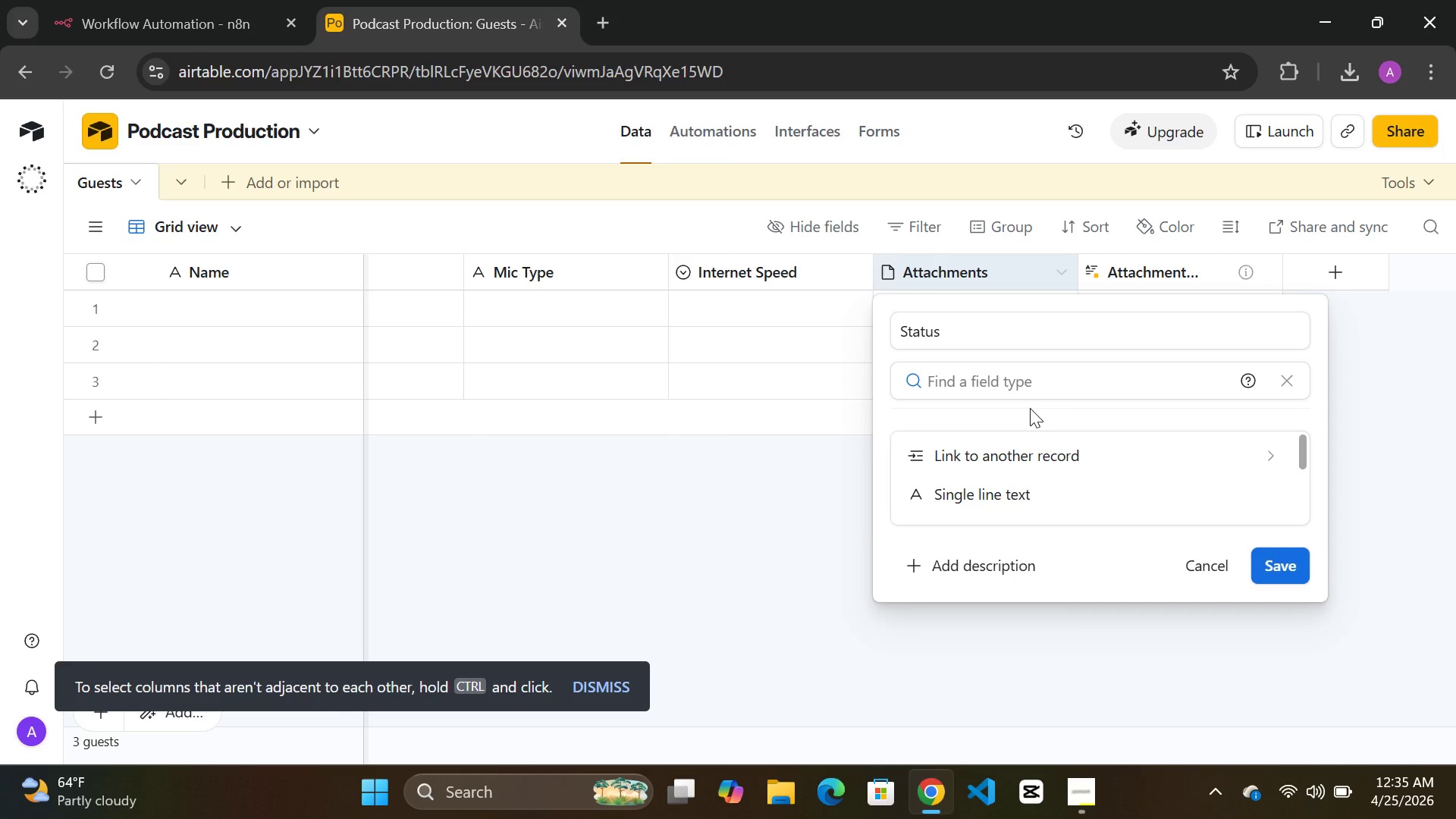 
wait(5.25)
 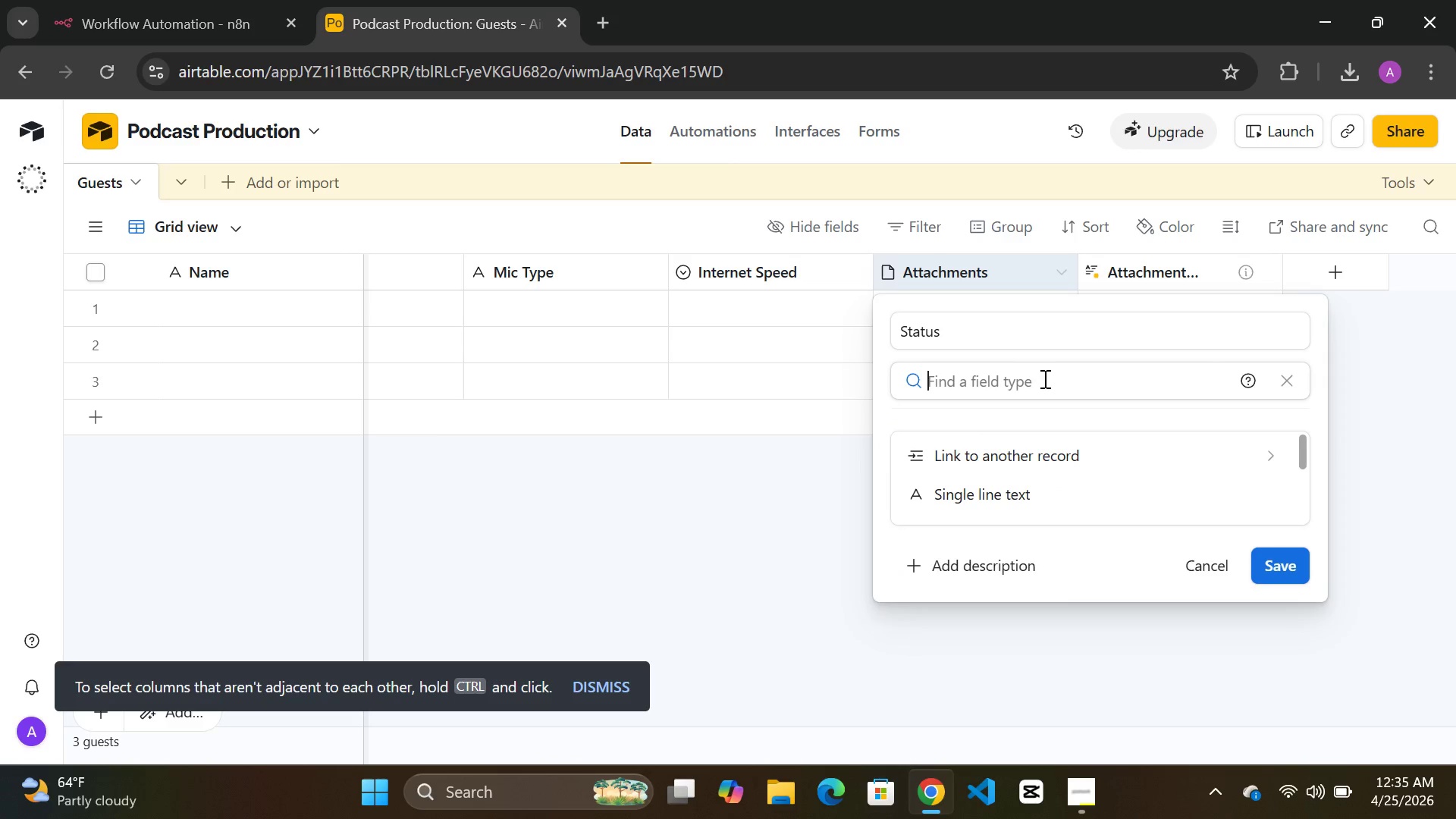 
type(sing)
 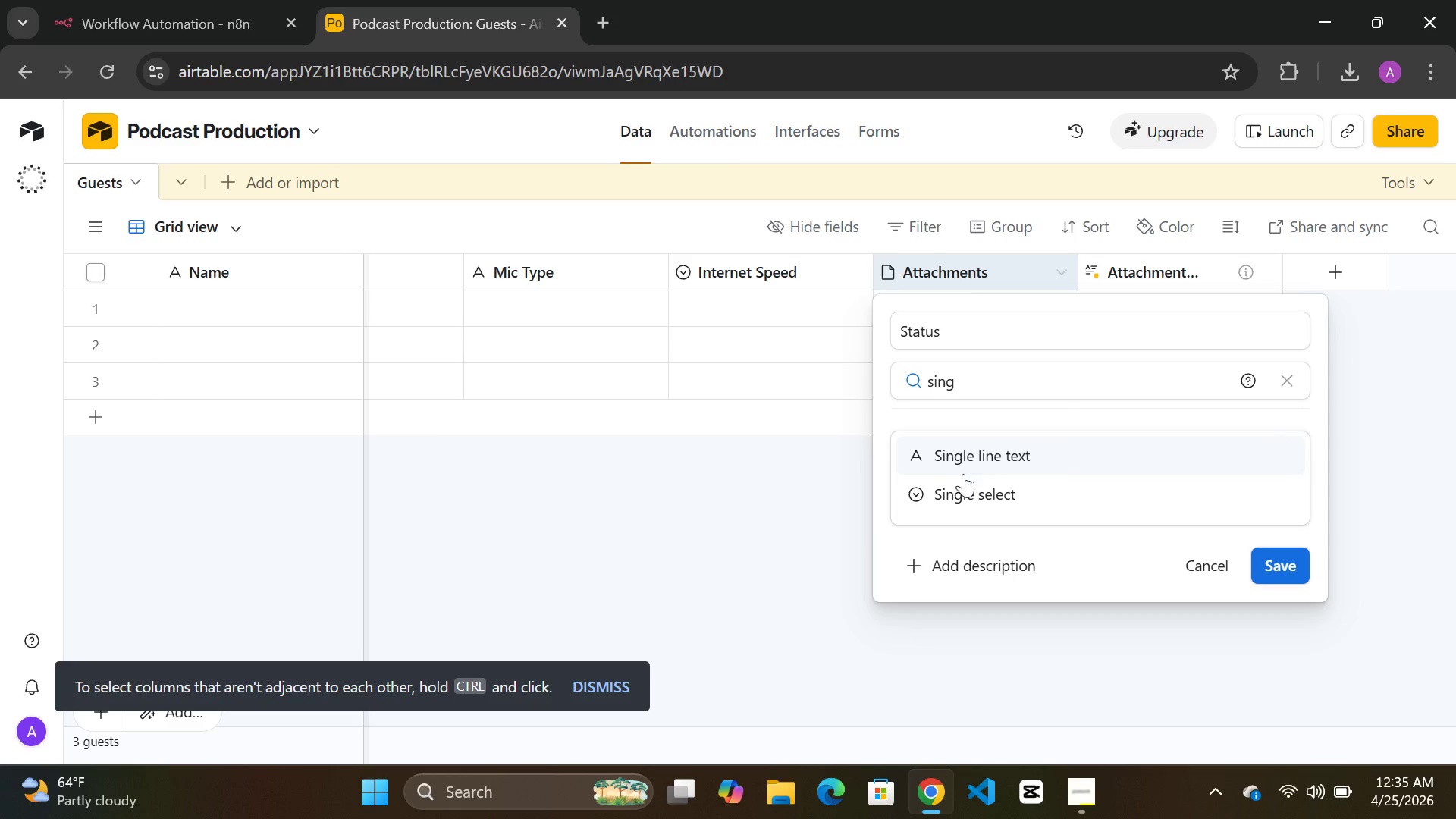 
left_click([956, 491])
 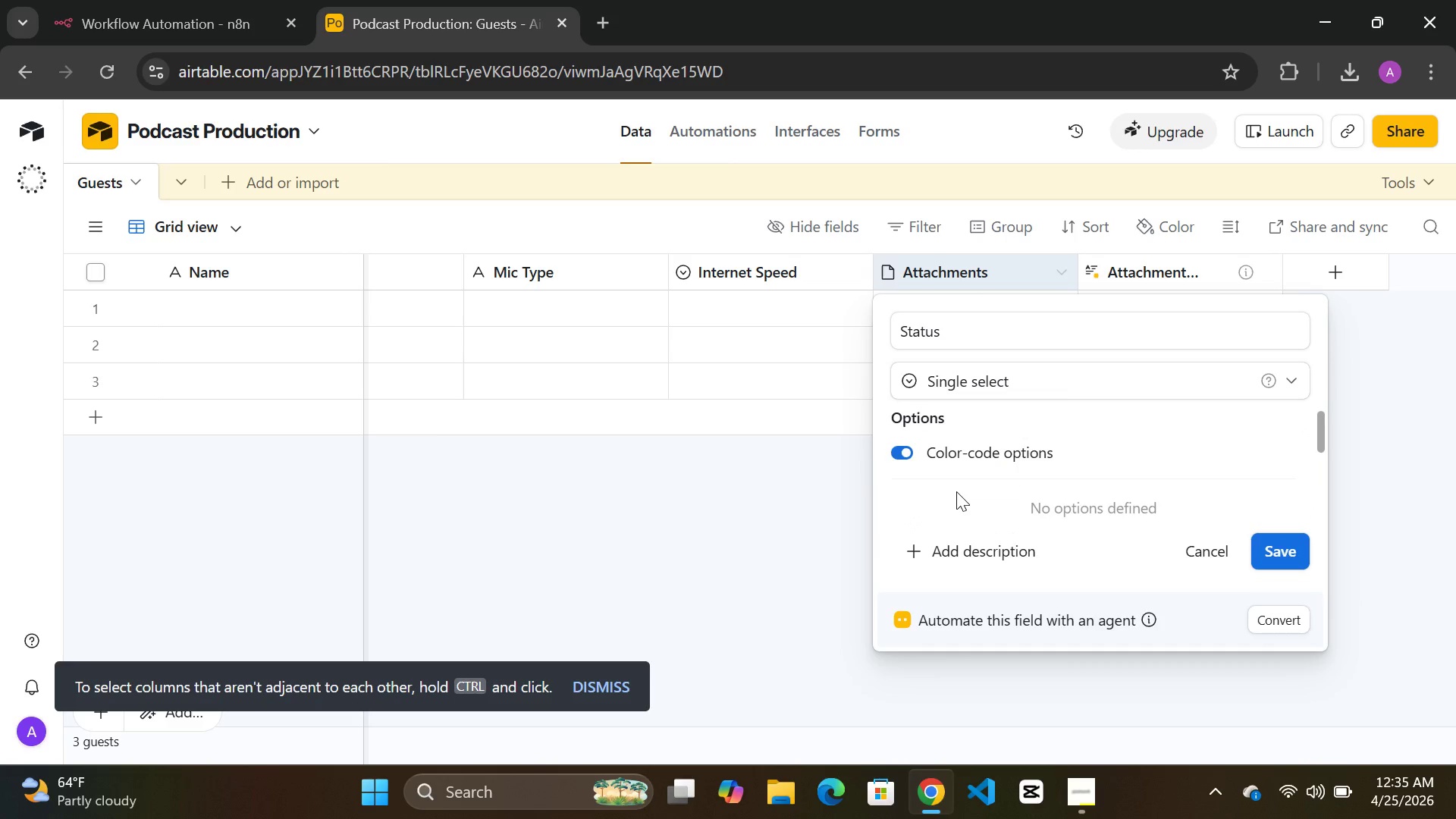 
scroll: coordinate [956, 491], scroll_direction: down, amount: 2.0
 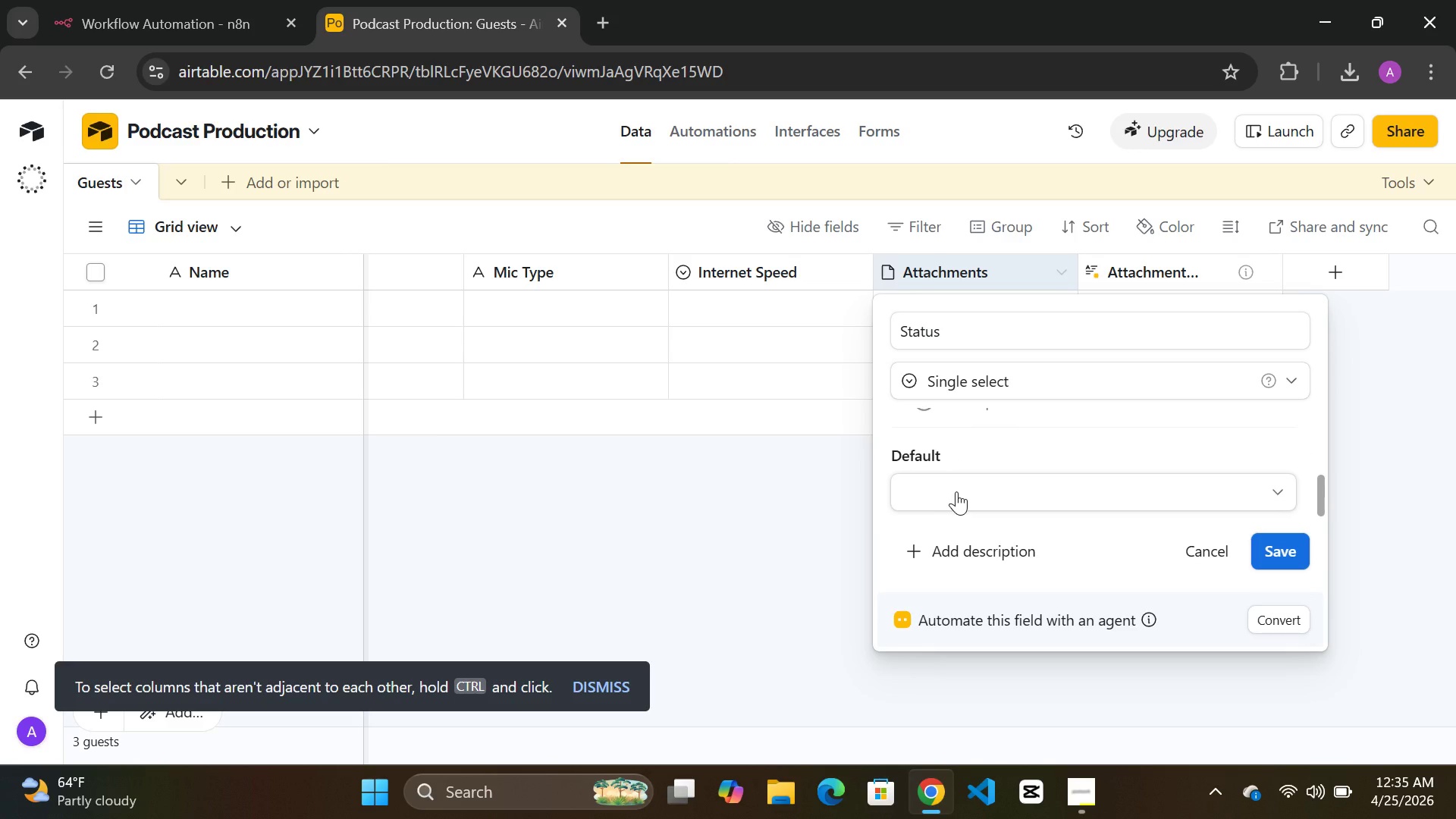 
scroll: coordinate [956, 491], scroll_direction: up, amount: 1.0
 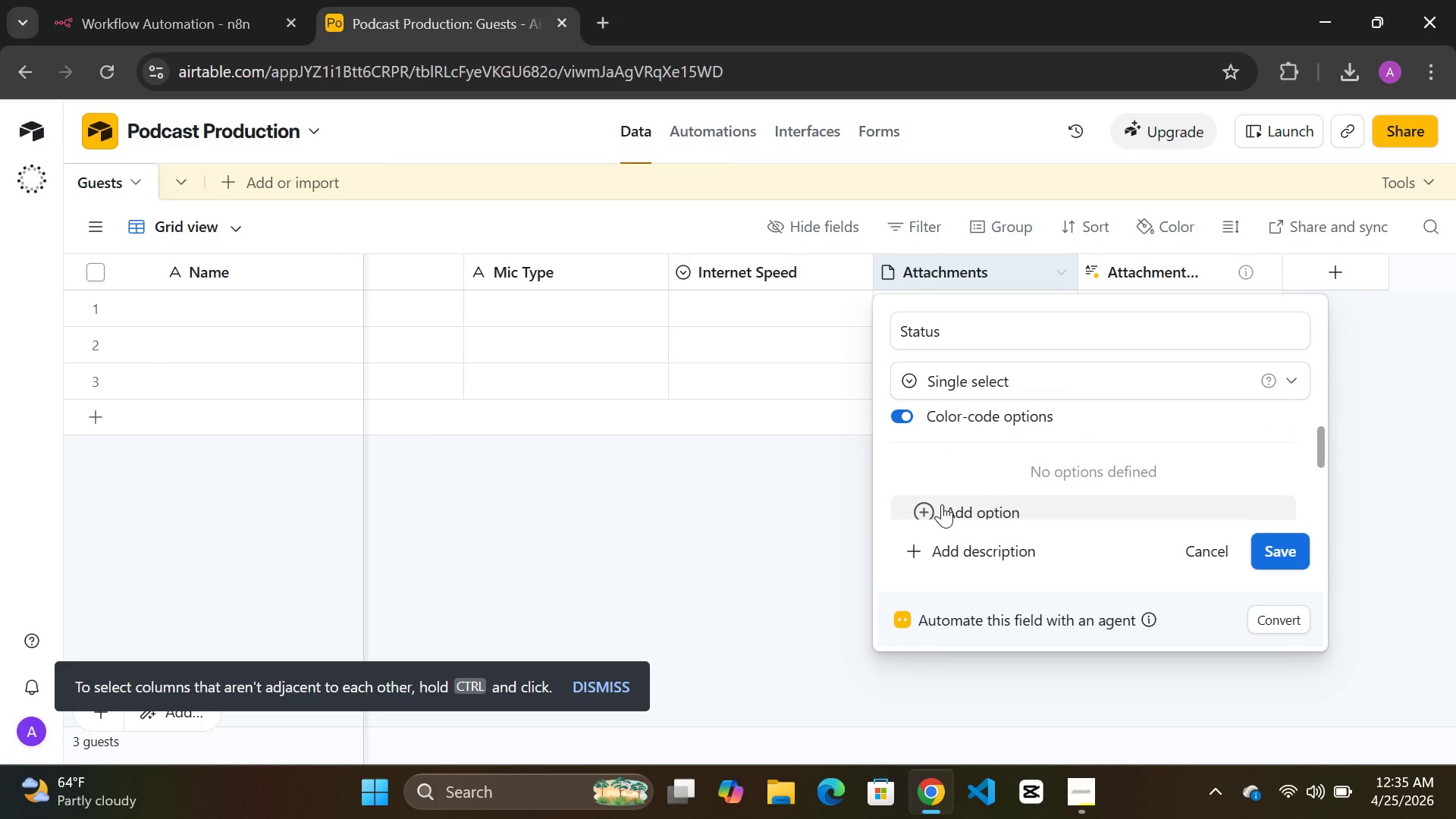 
left_click([940, 505])
 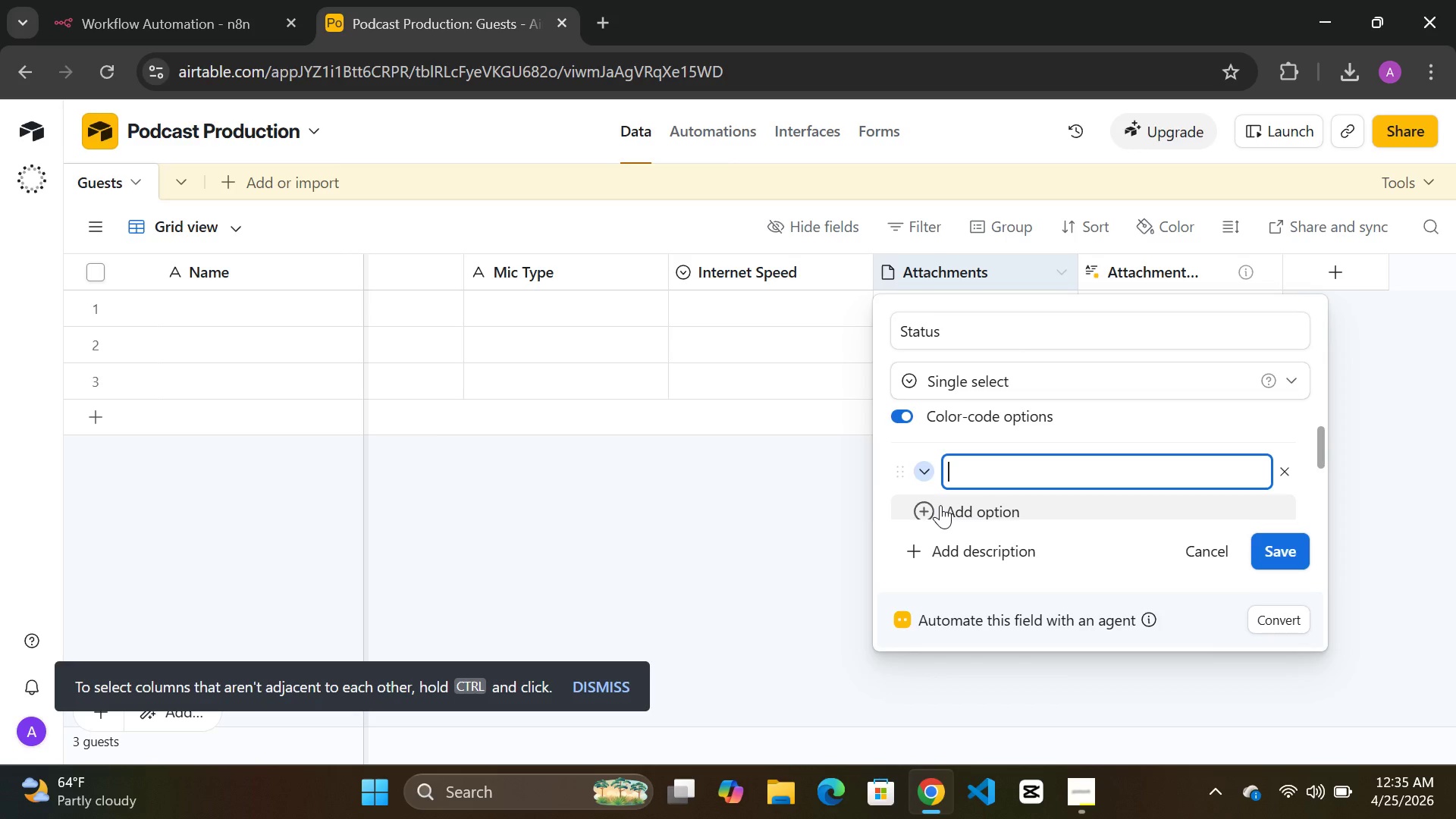 
type(Booked)
 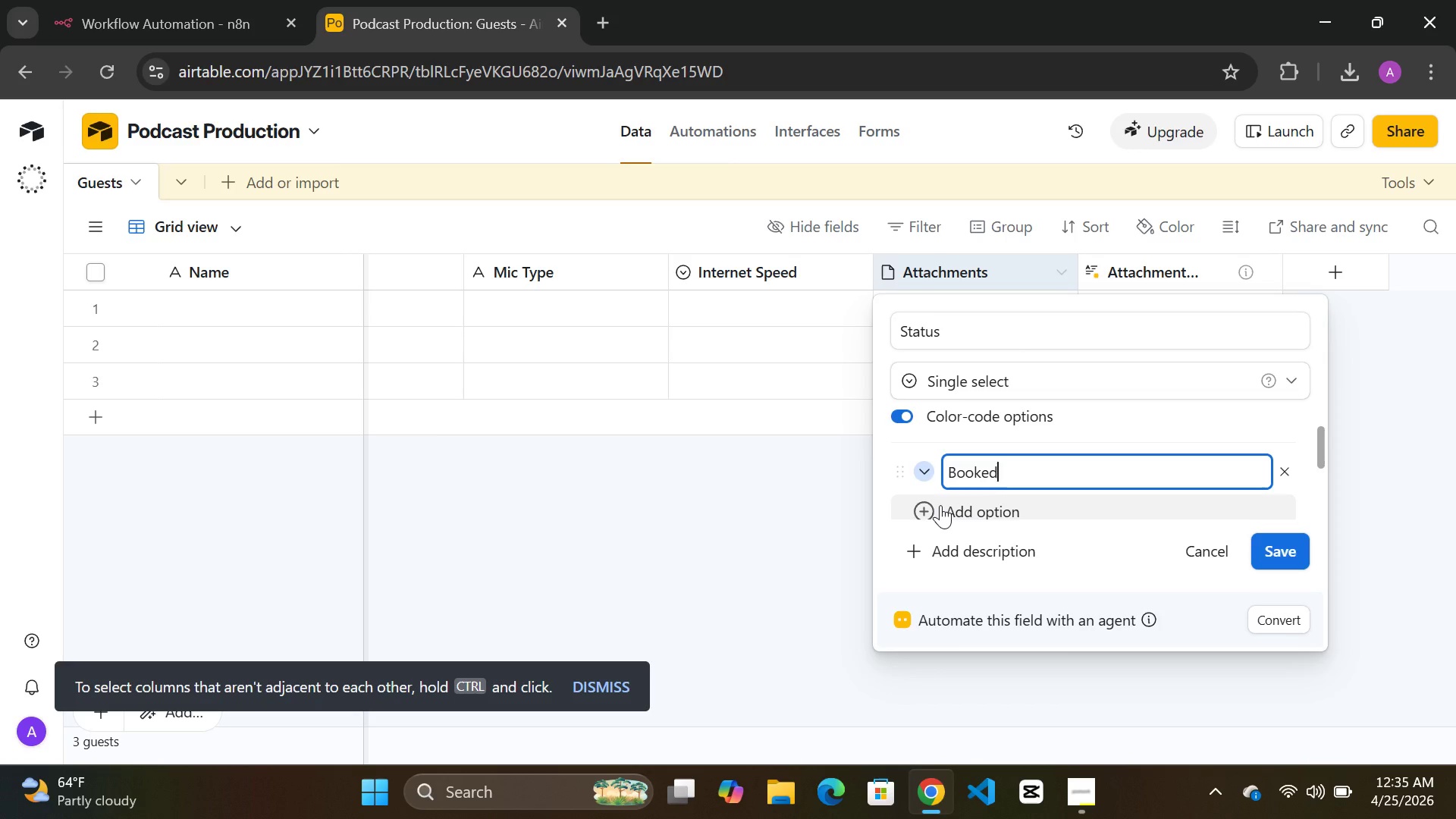 
left_click([940, 505])
 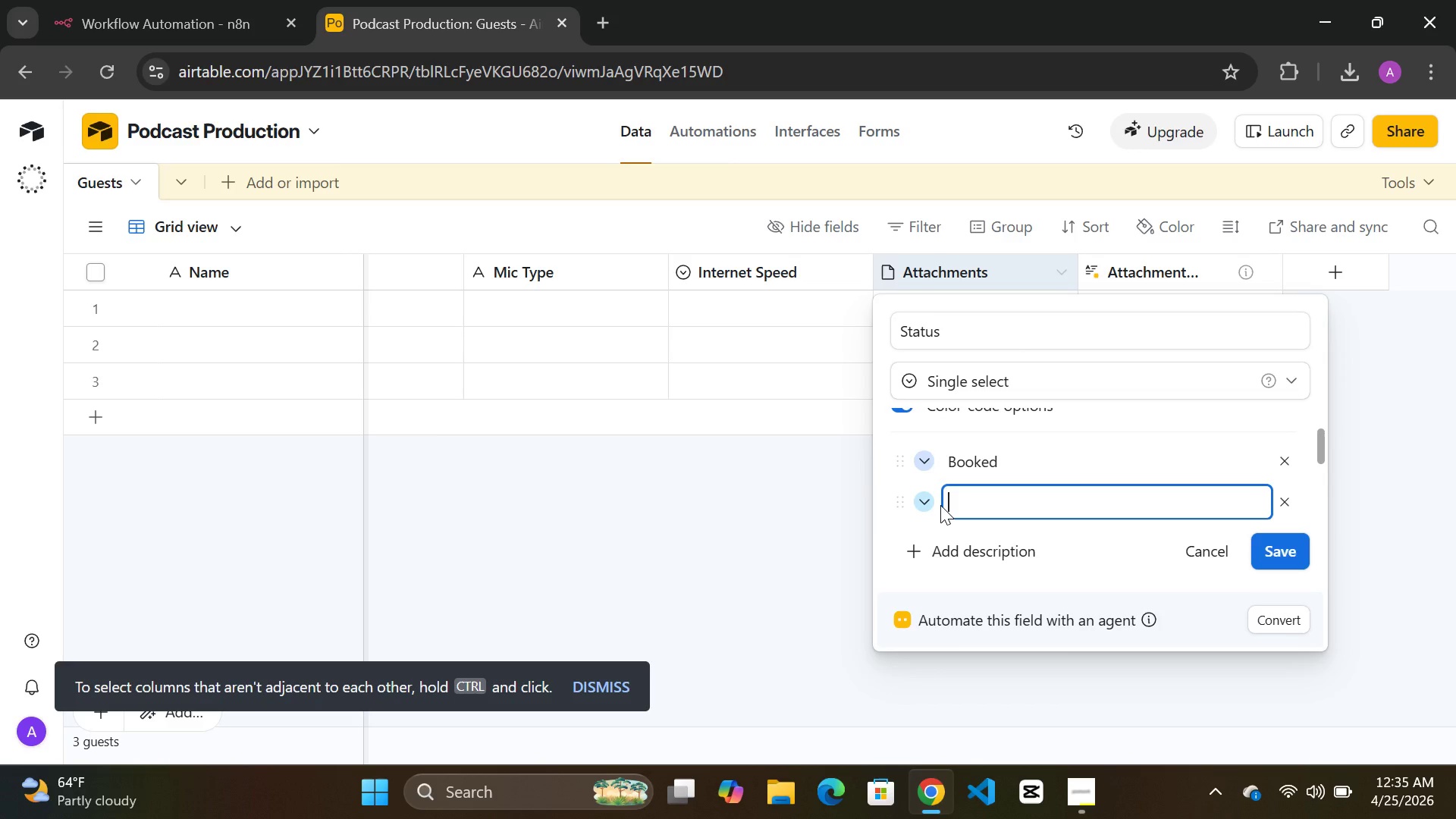 
type(Ready)
 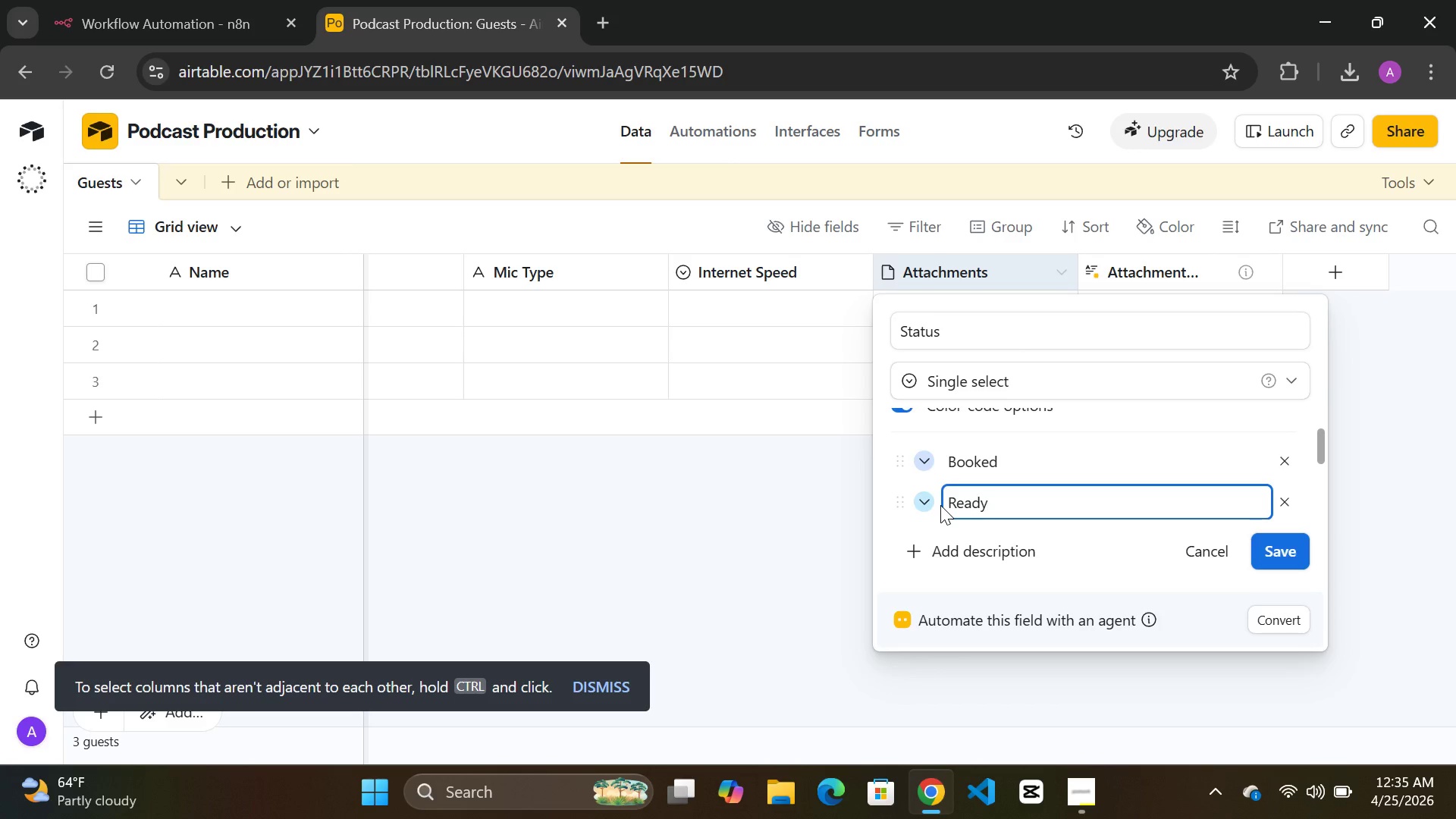 
scroll: coordinate [940, 505], scroll_direction: down, amount: 1.0
 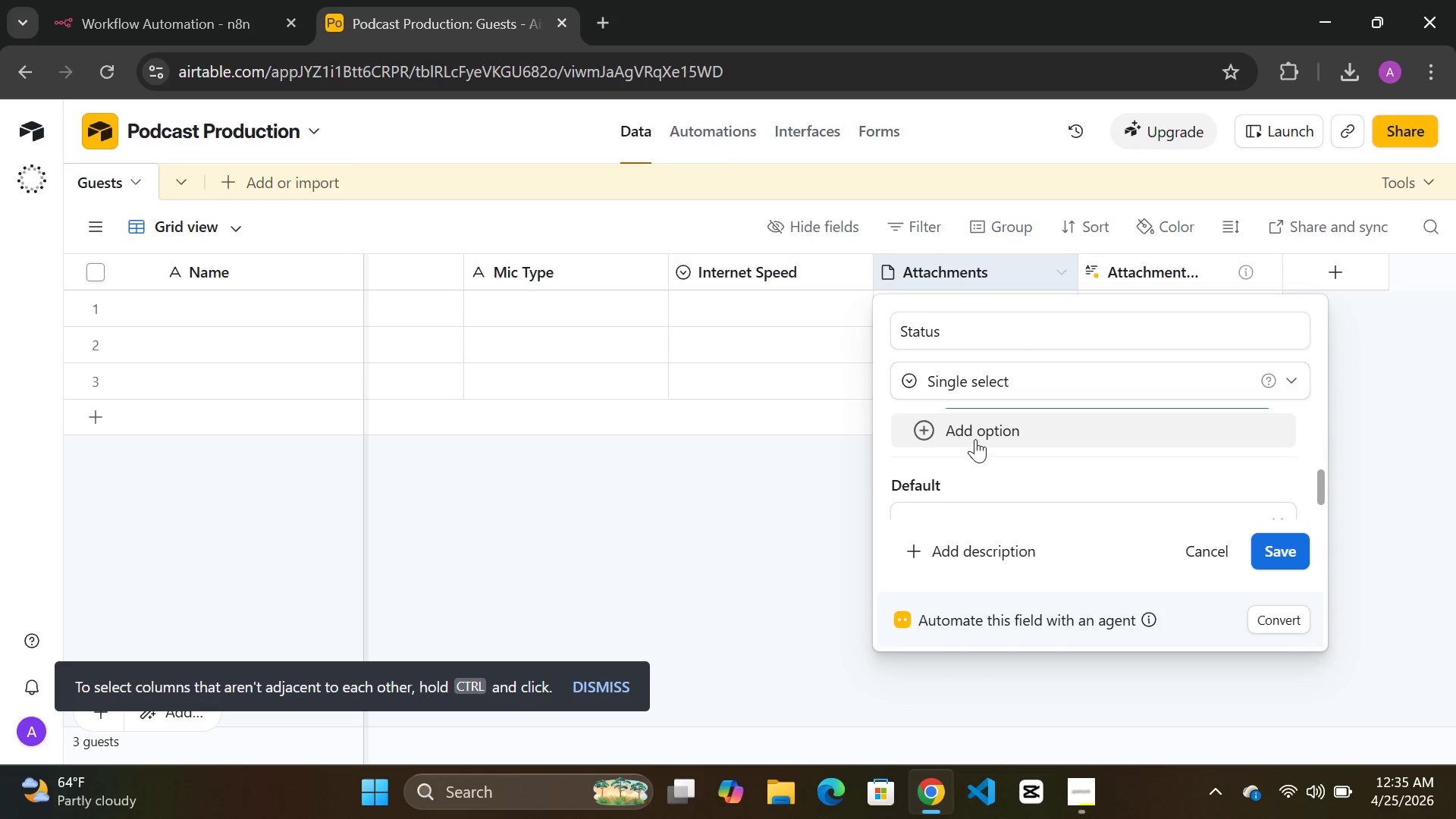 
left_click([977, 438])
 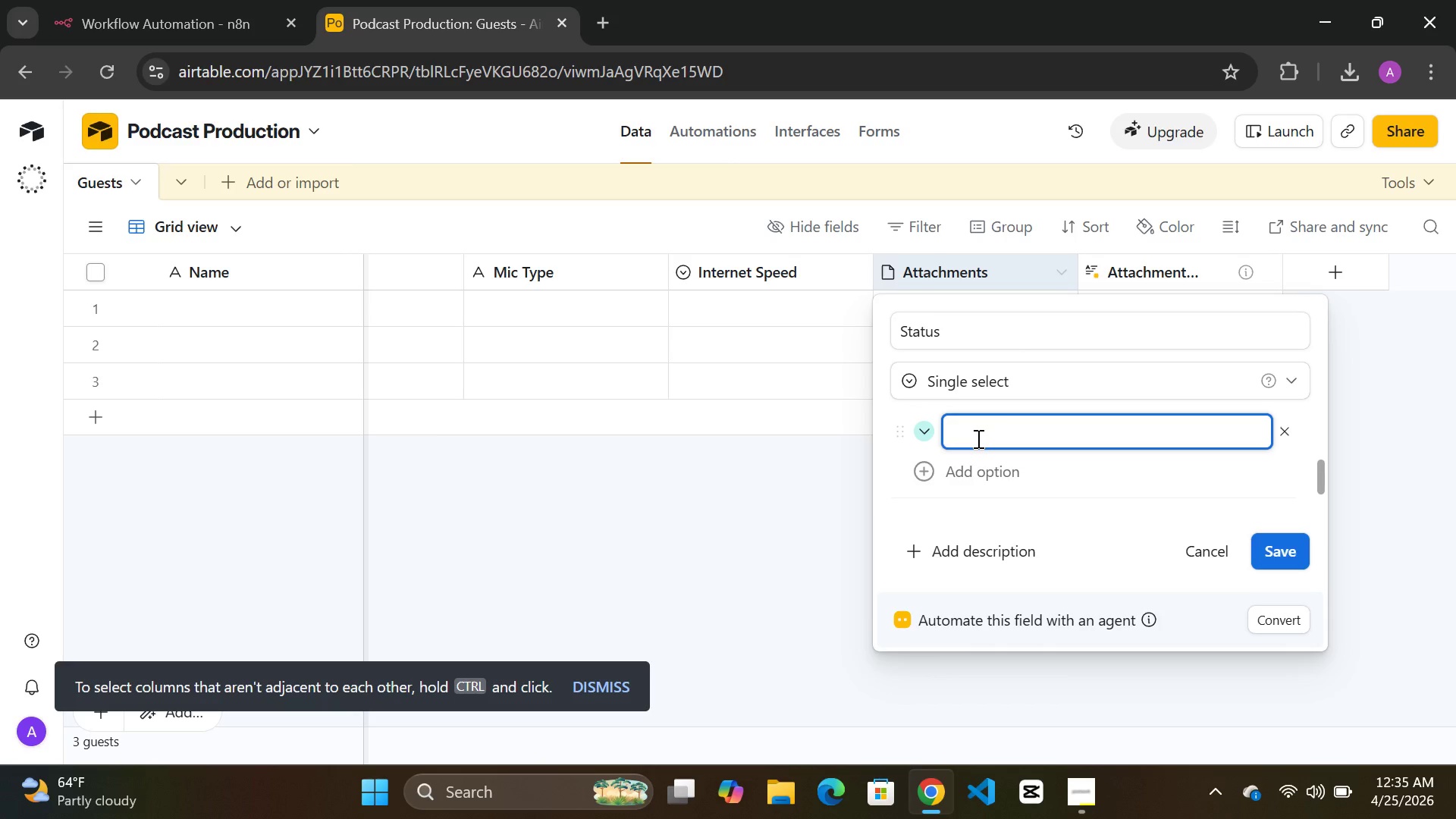 
wait(7.83)
 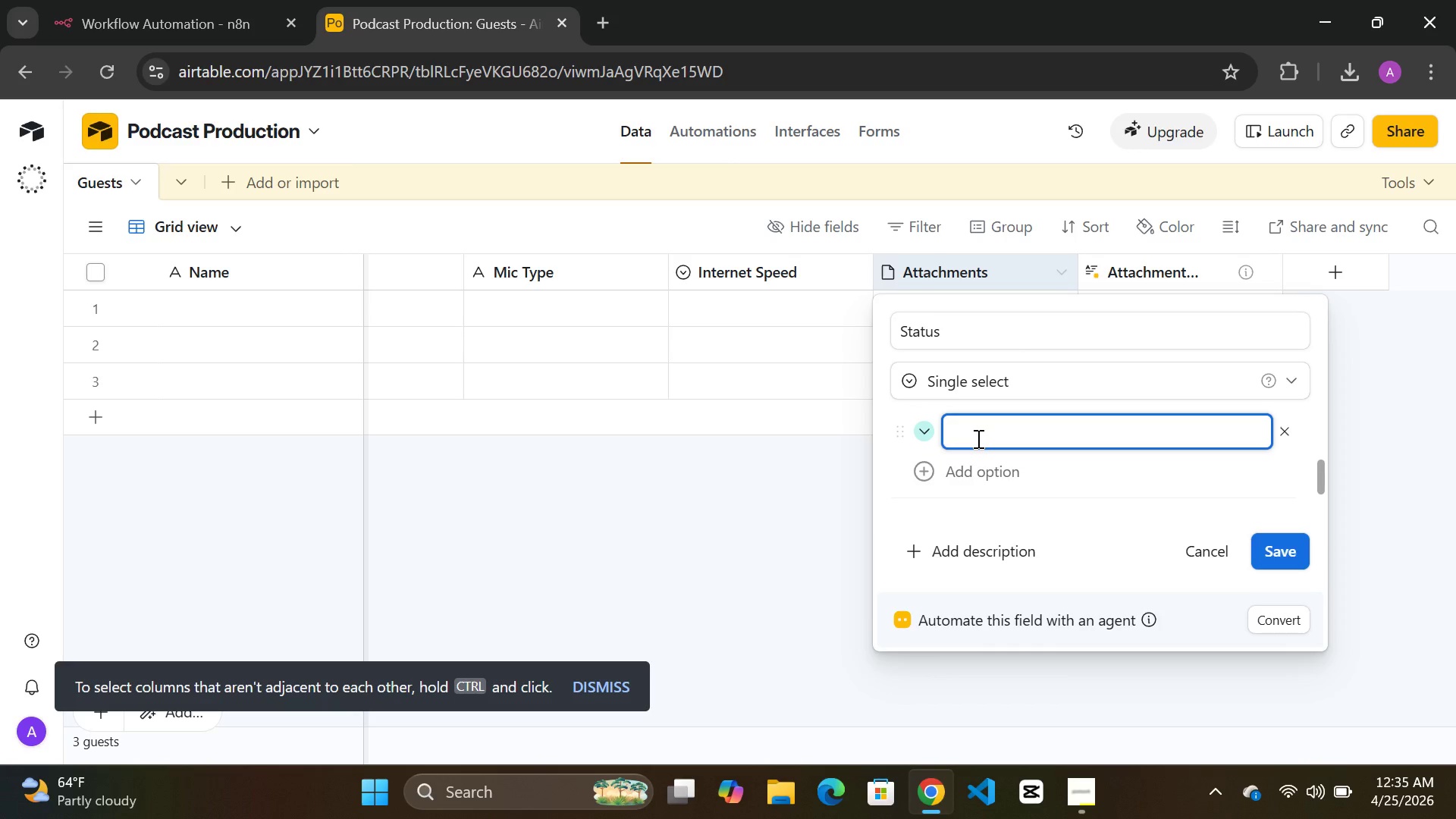 
hold_key(key=ShiftLeft, duration=0.47)
 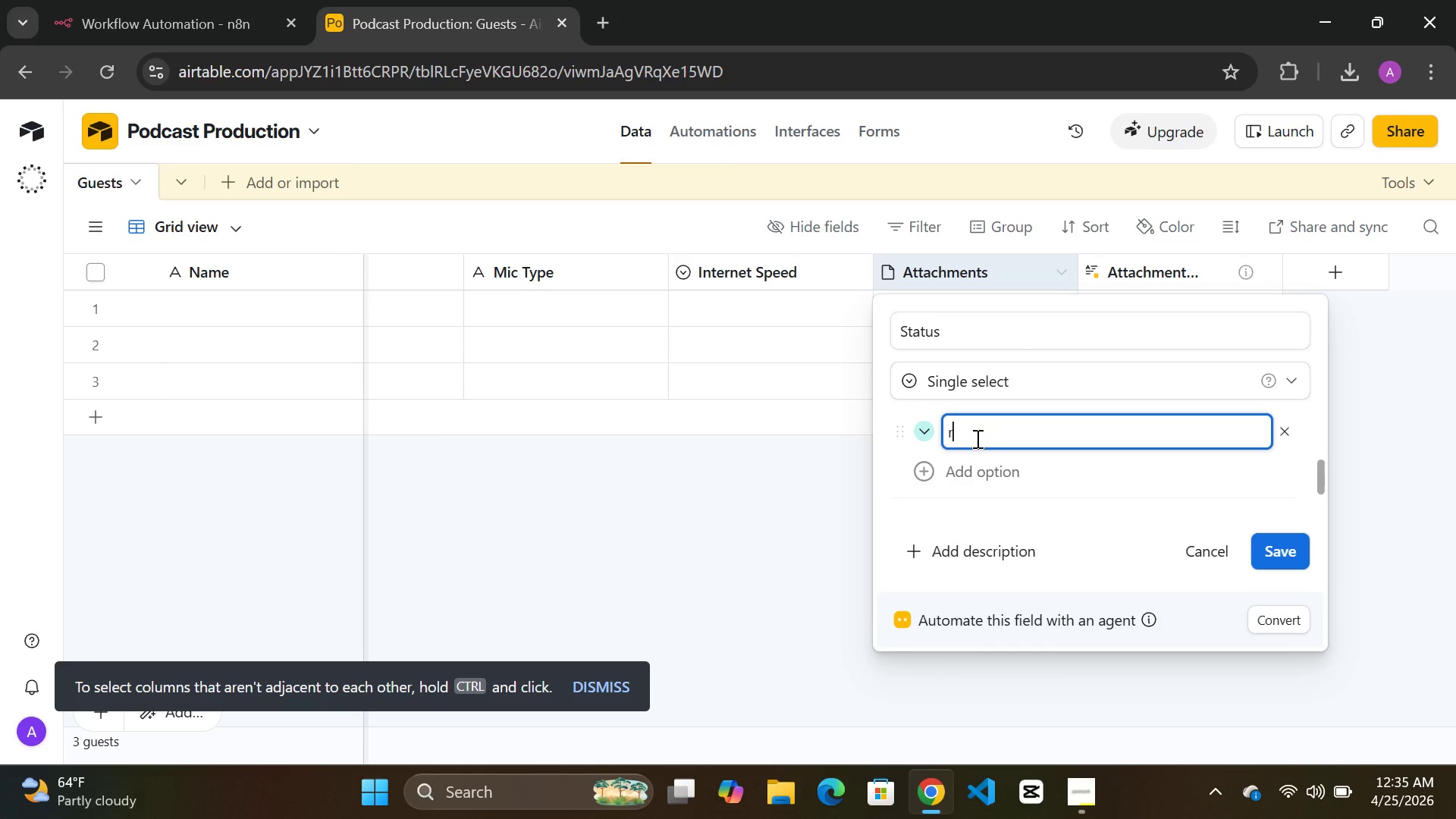 
type(raw Uploaded)
 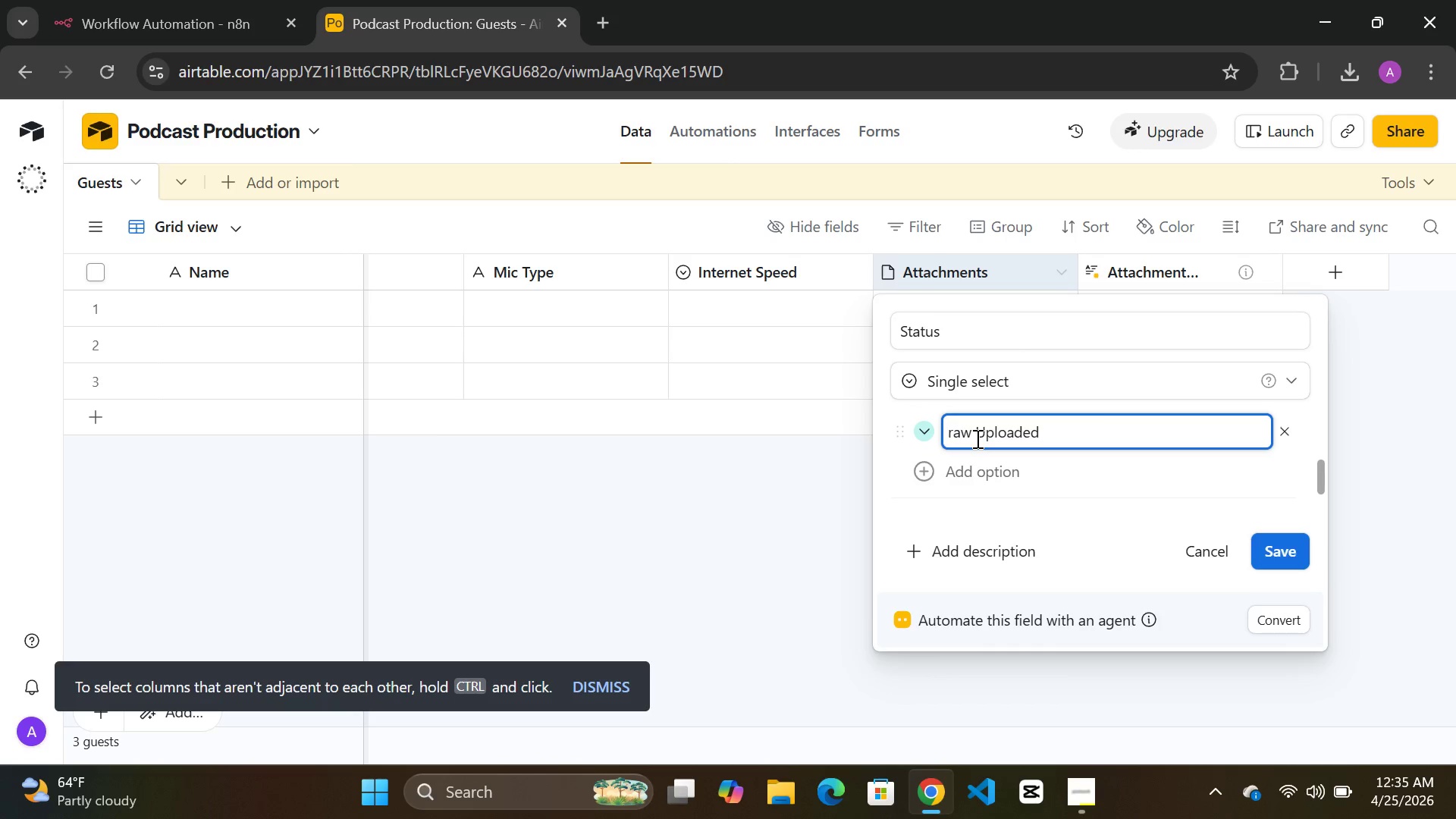 
wait(5.66)
 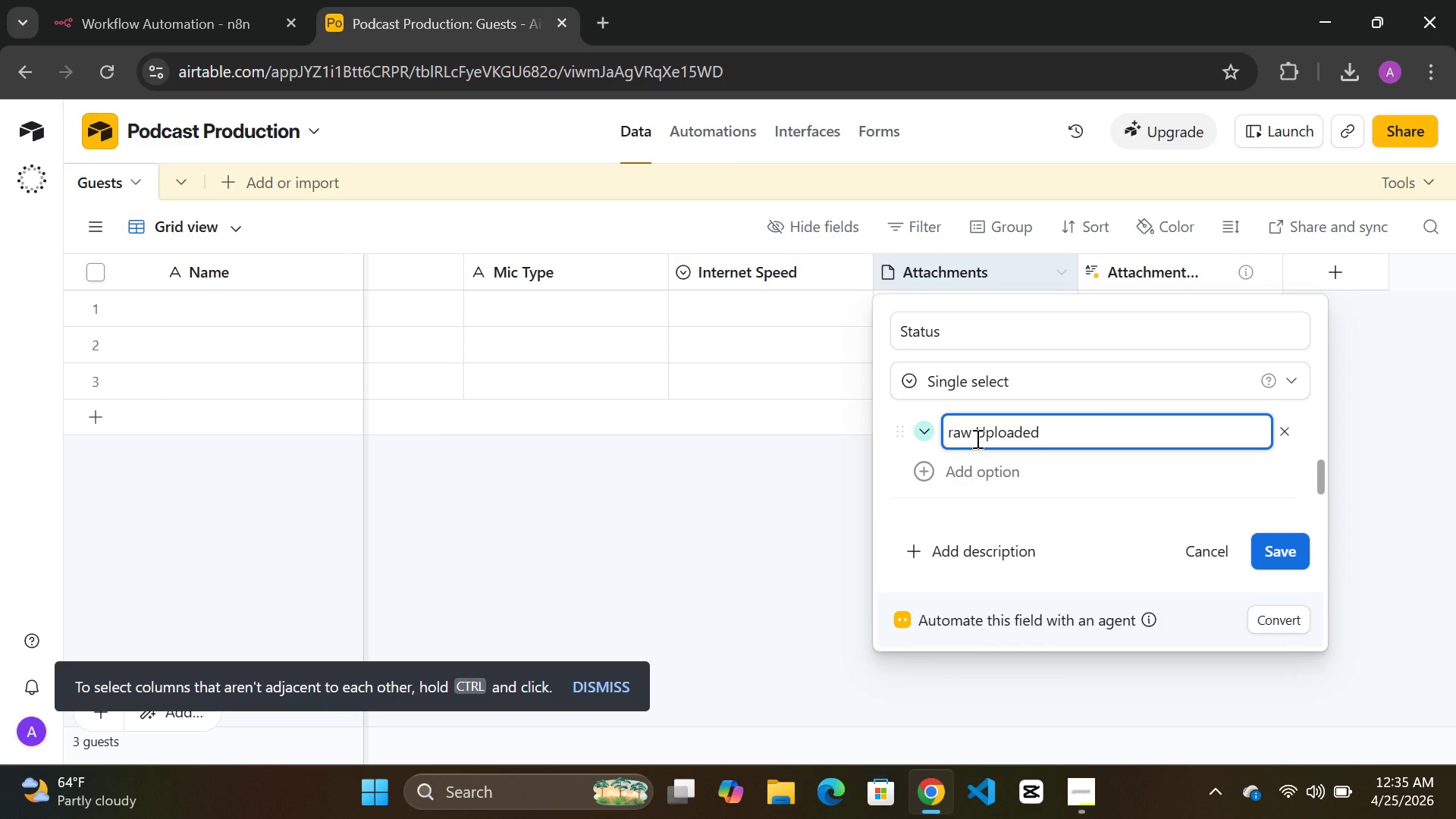 
hold_key(key=ArrowLeft, duration=0.72)
 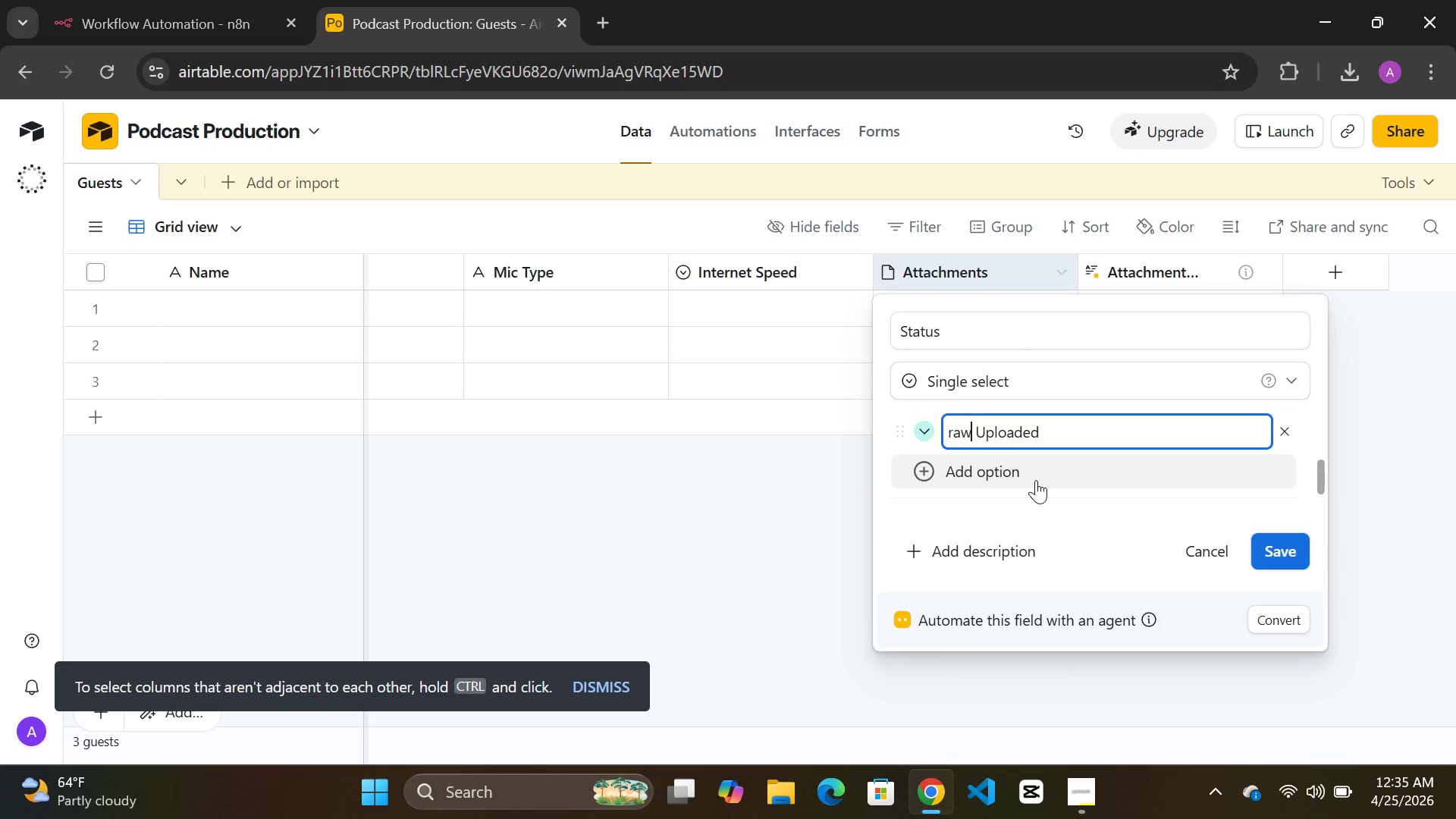 
key(ArrowLeft)
 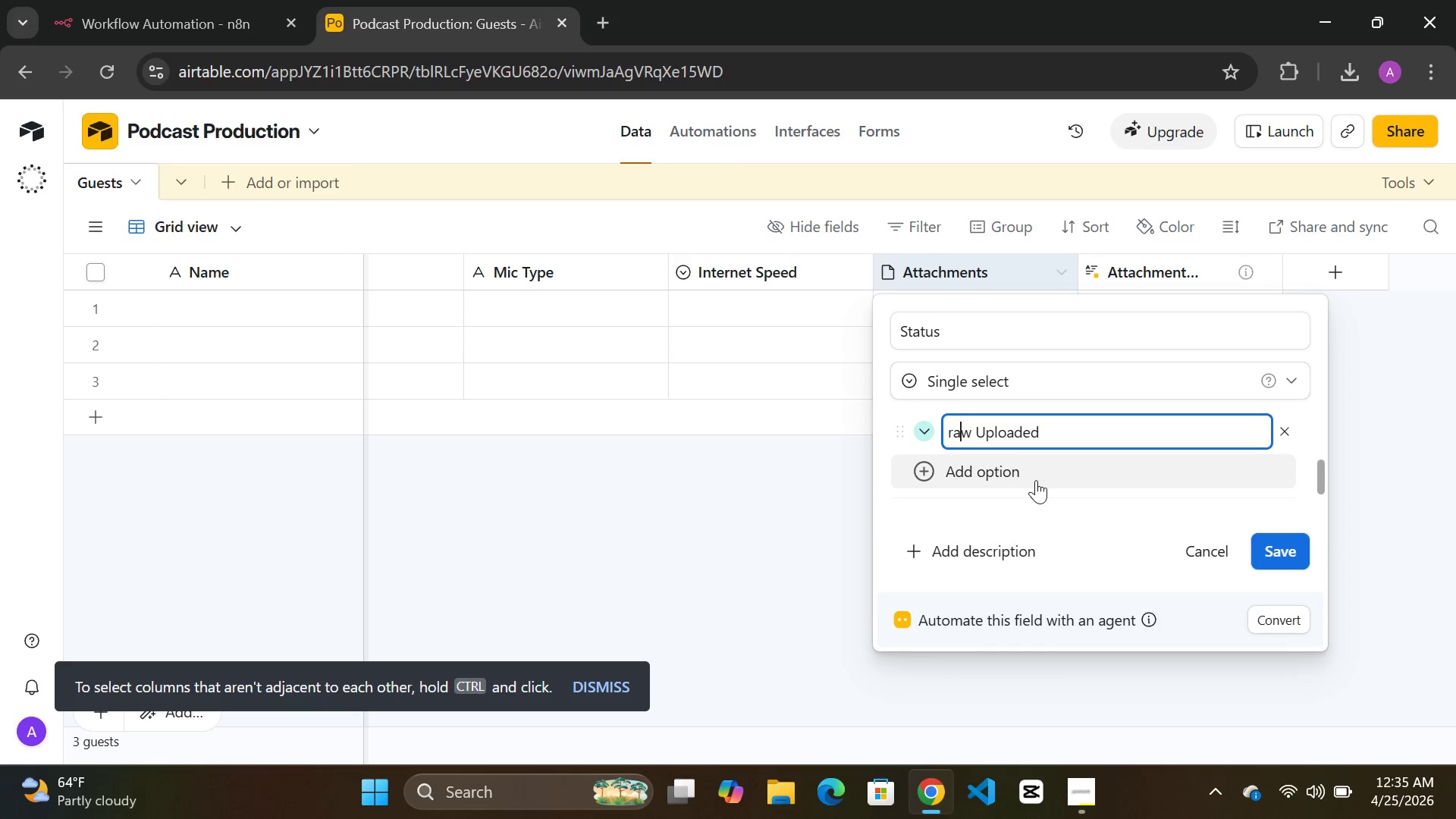 
key(ArrowLeft)
 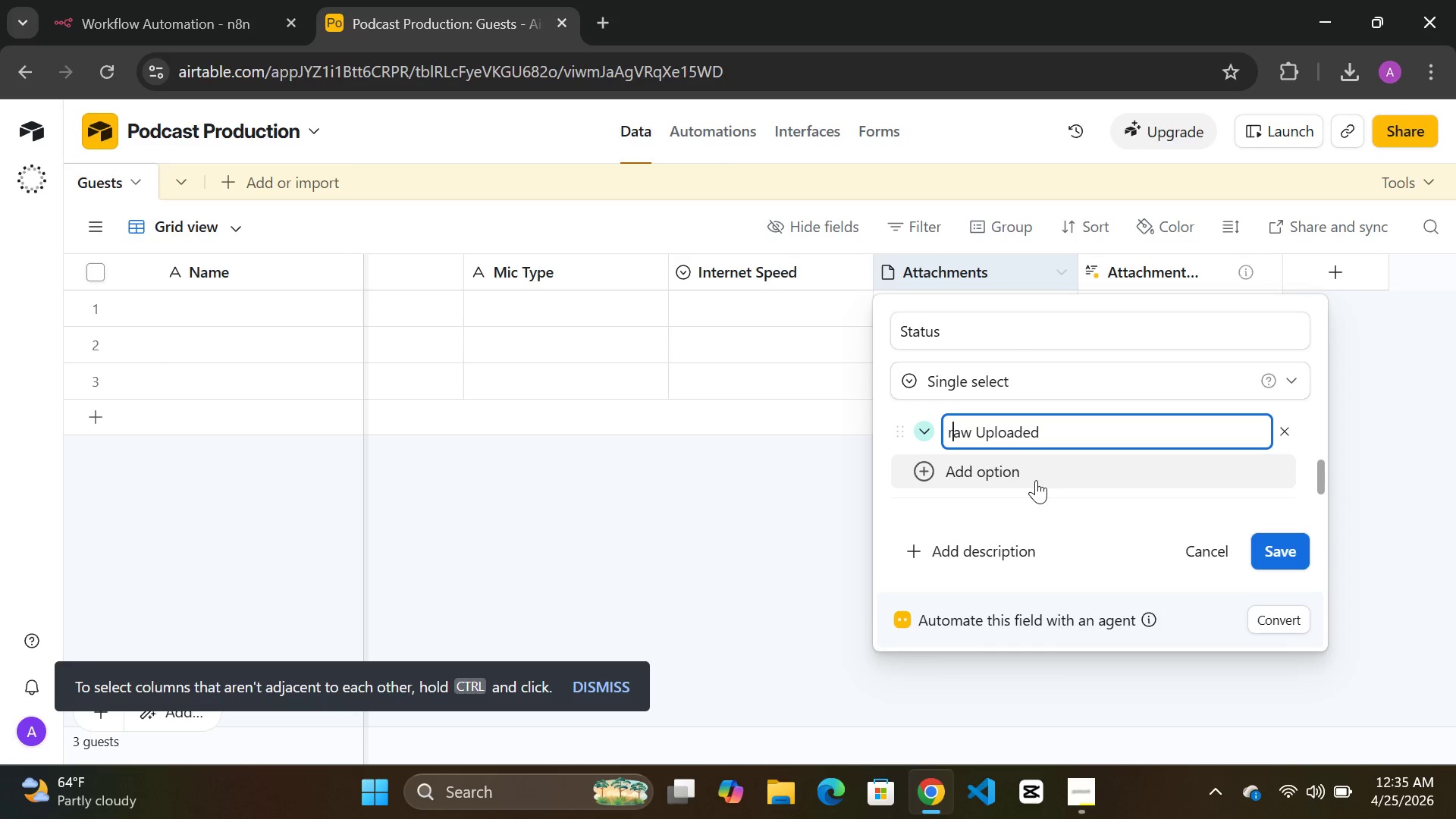 
key(ArrowLeft)
 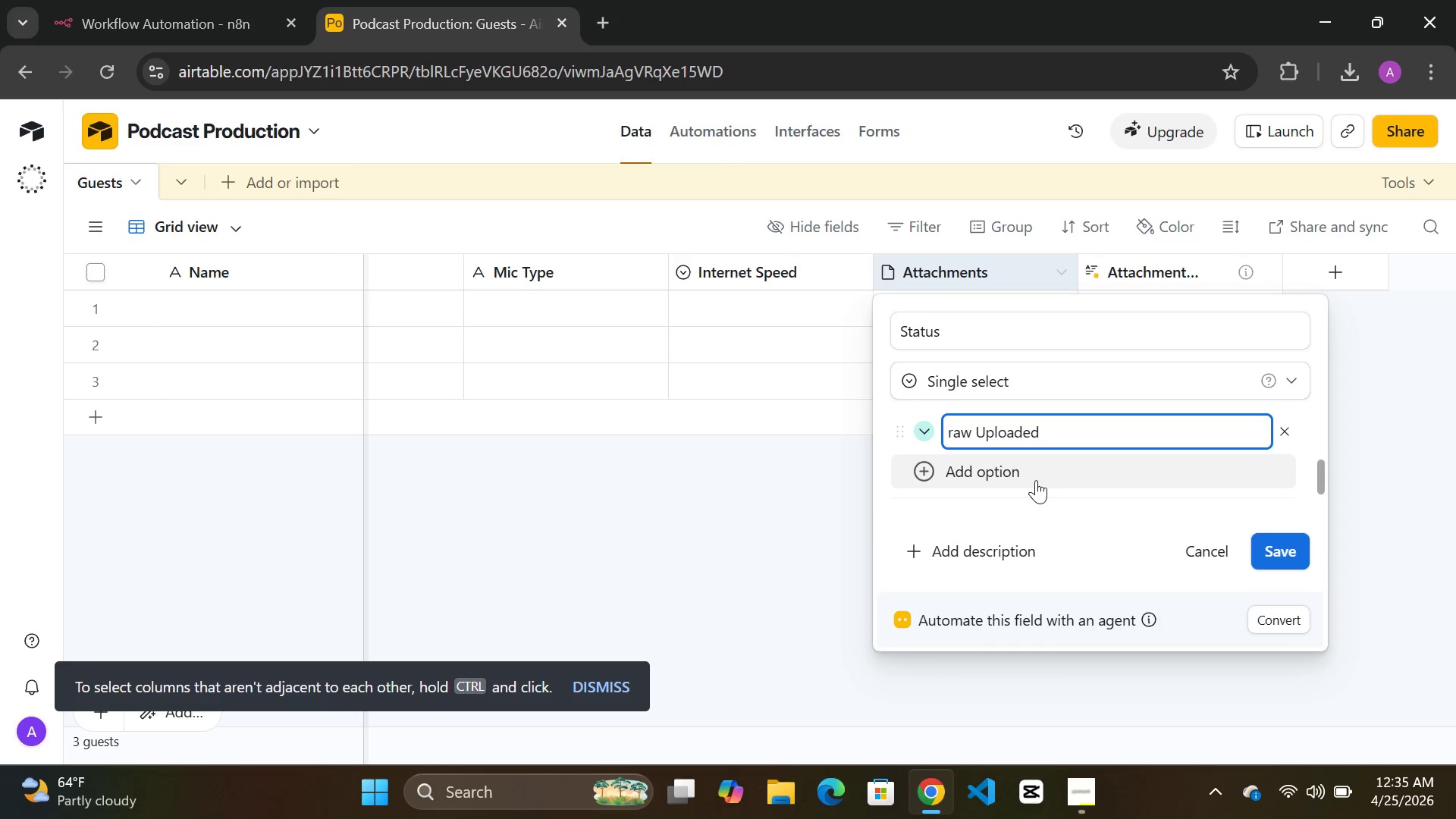 
key(Backspace)
 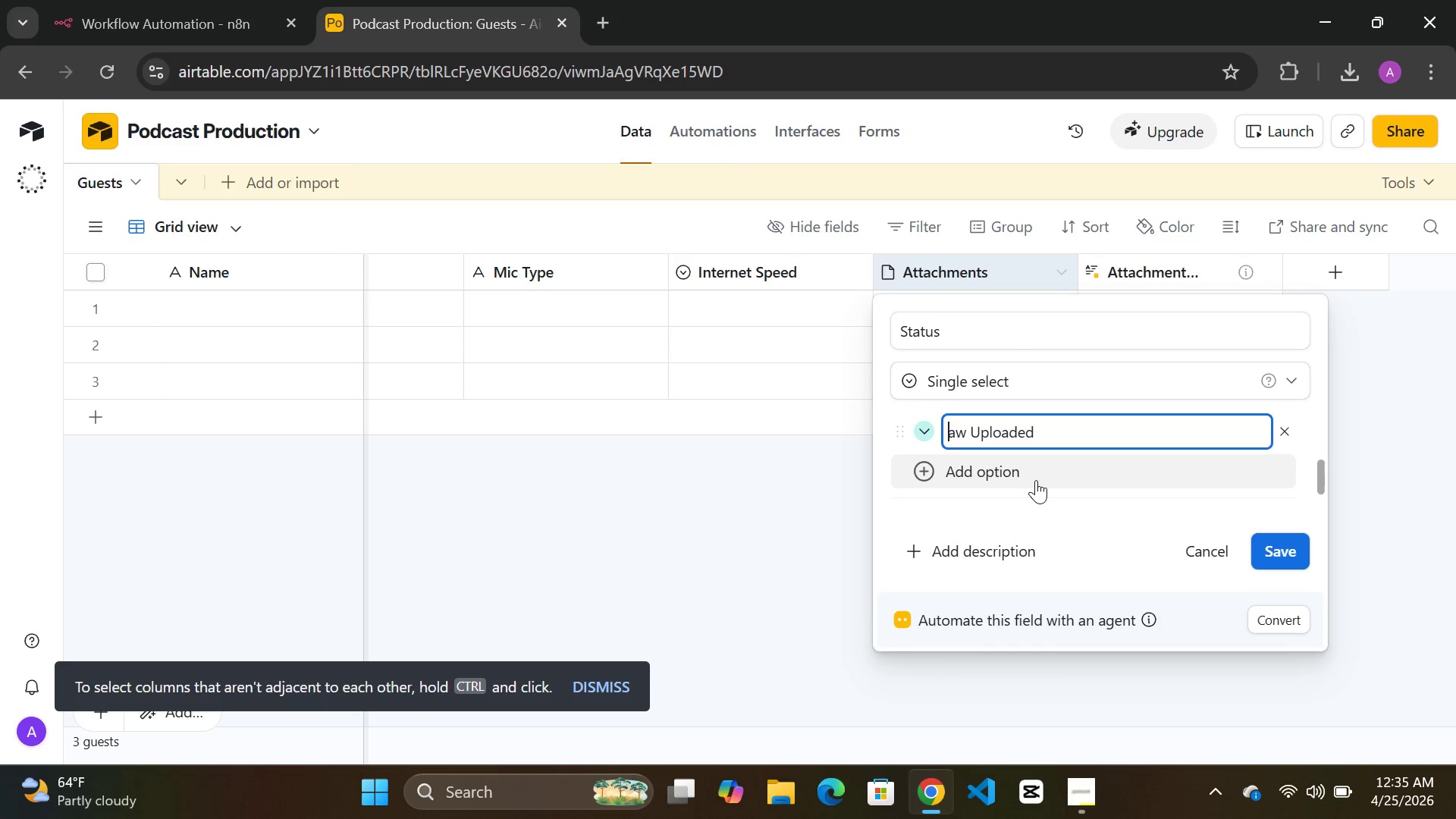 
key(Shift+R)
 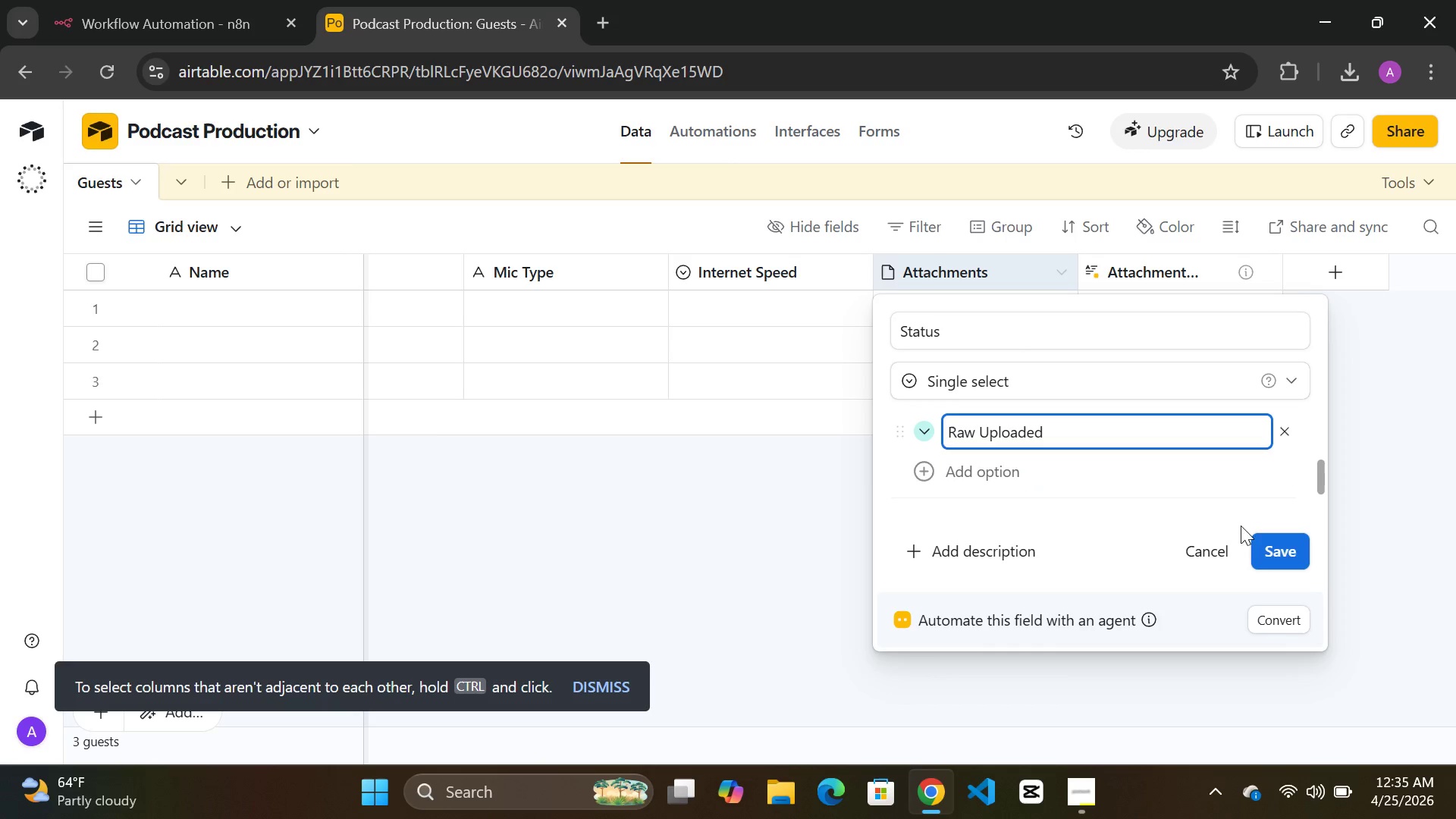 
left_click([1280, 554])
 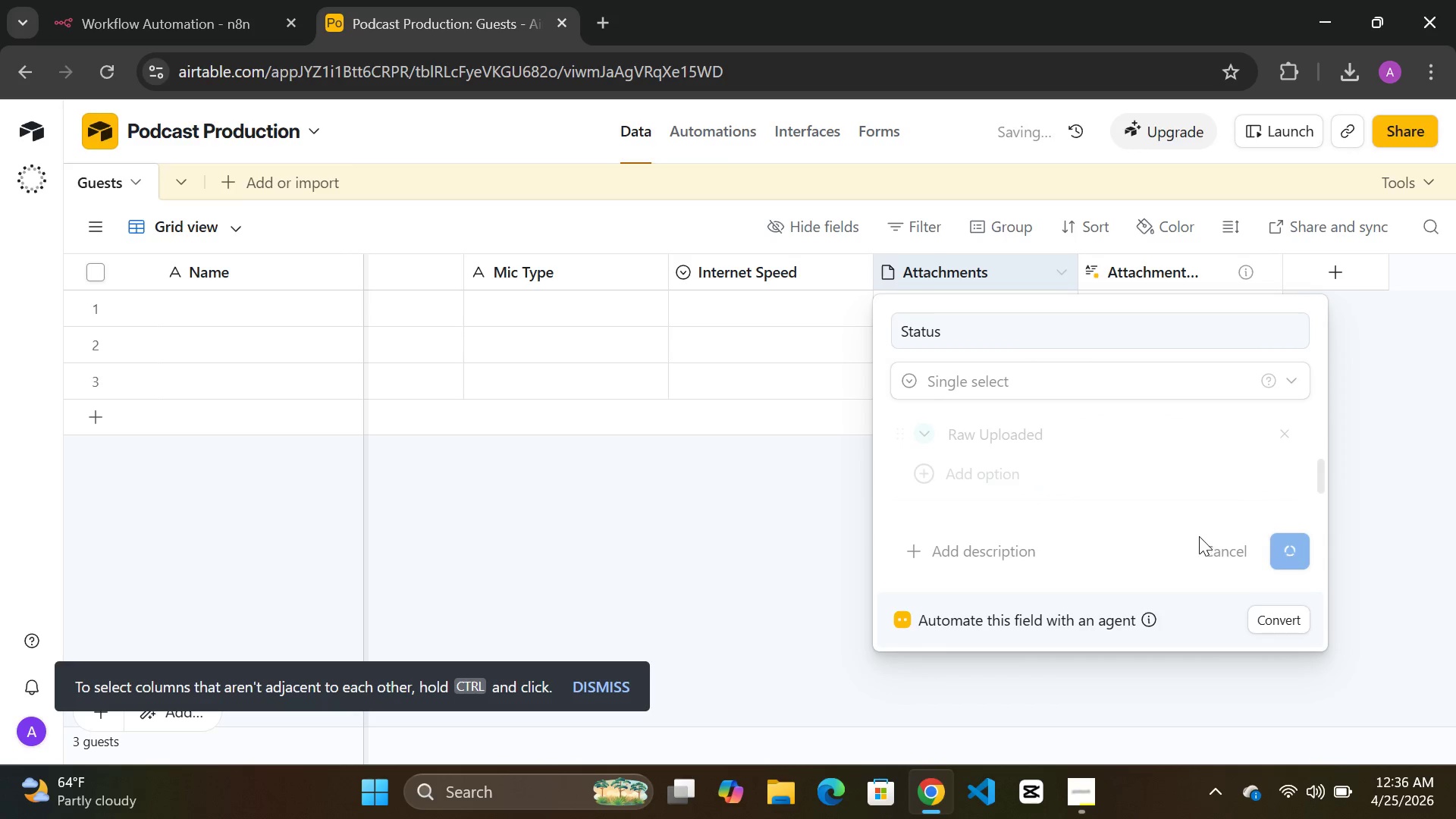 
mouse_move([1123, 510])
 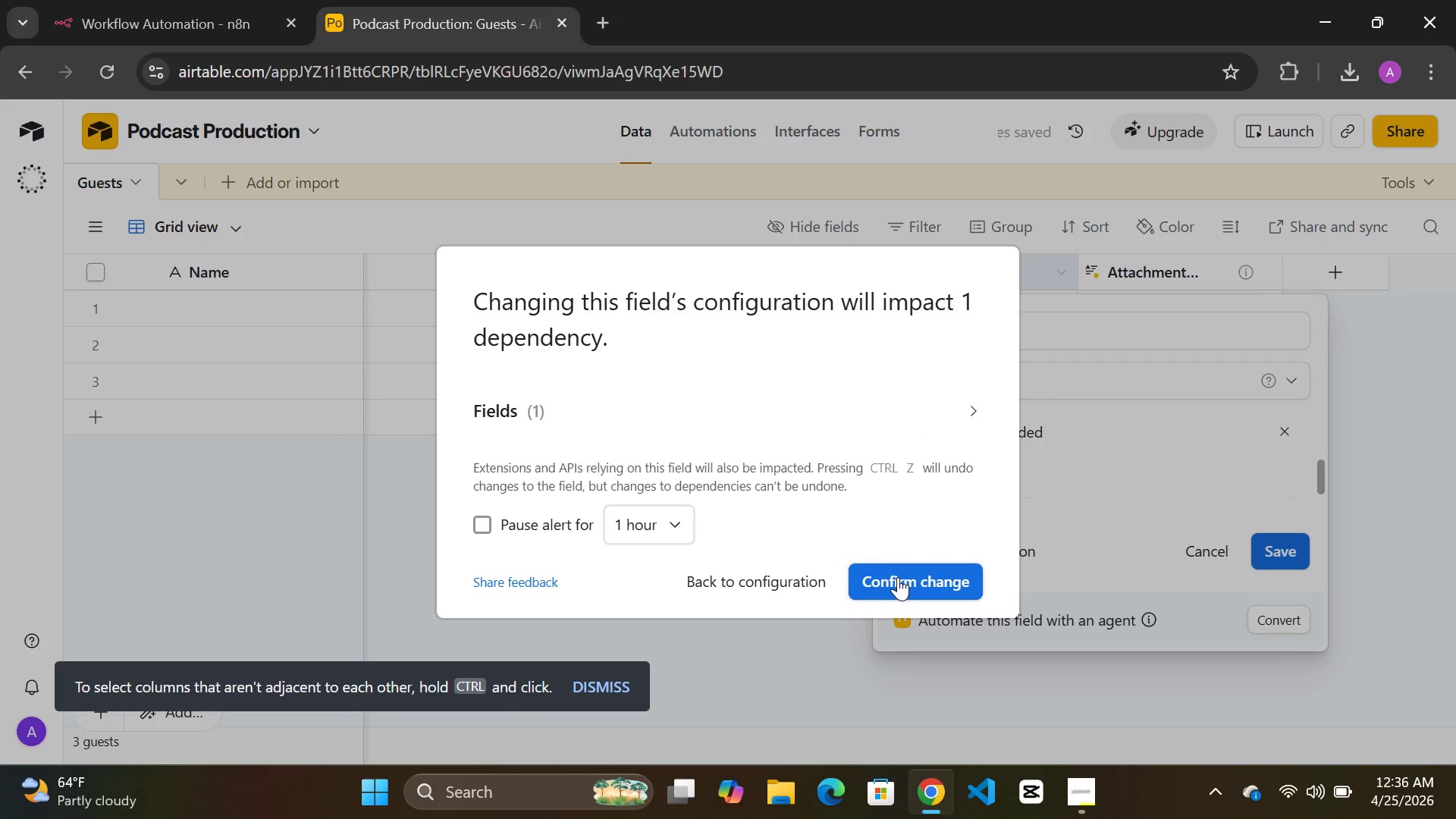 
left_click([898, 577])
 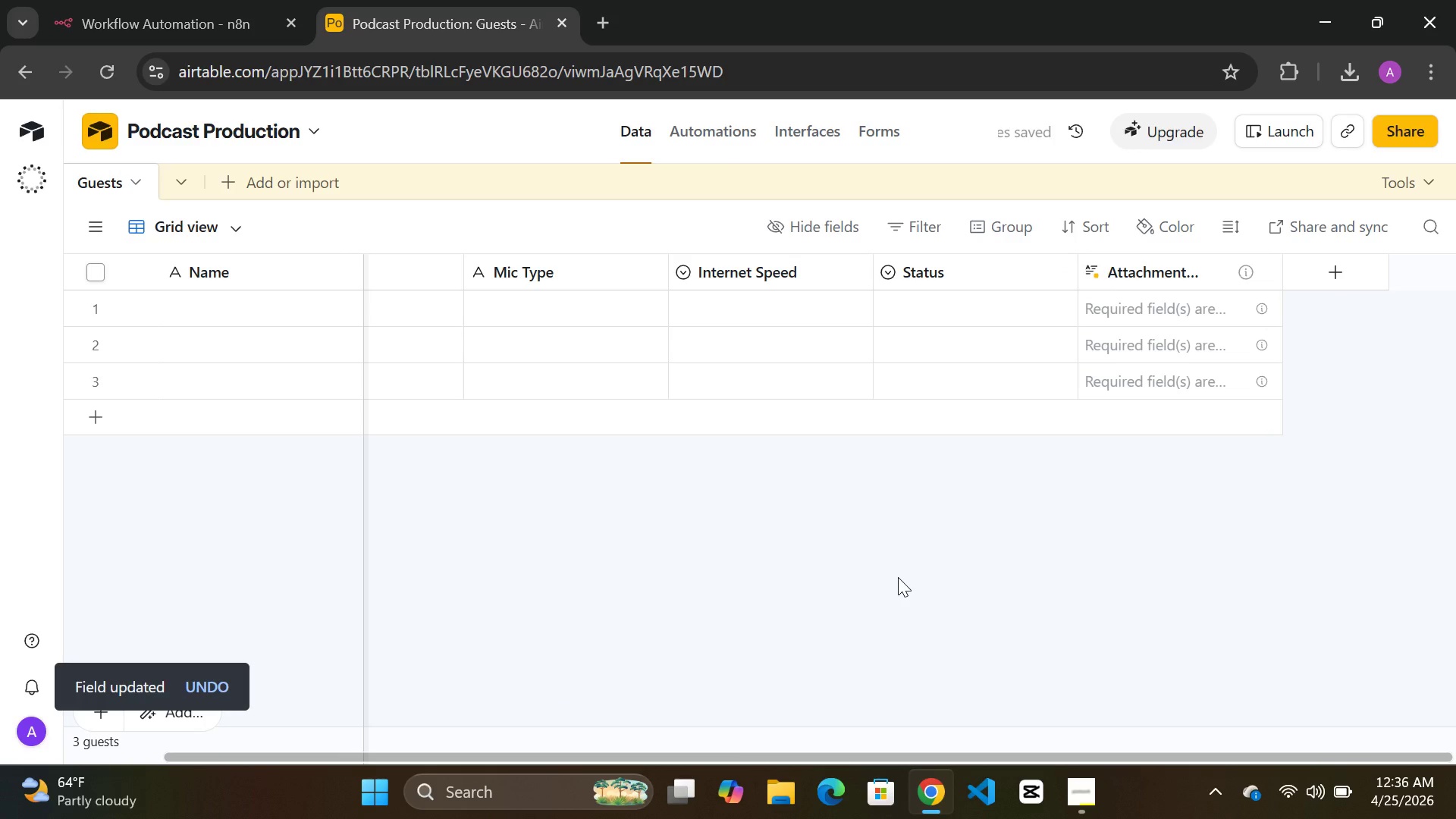 
wait(10.97)
 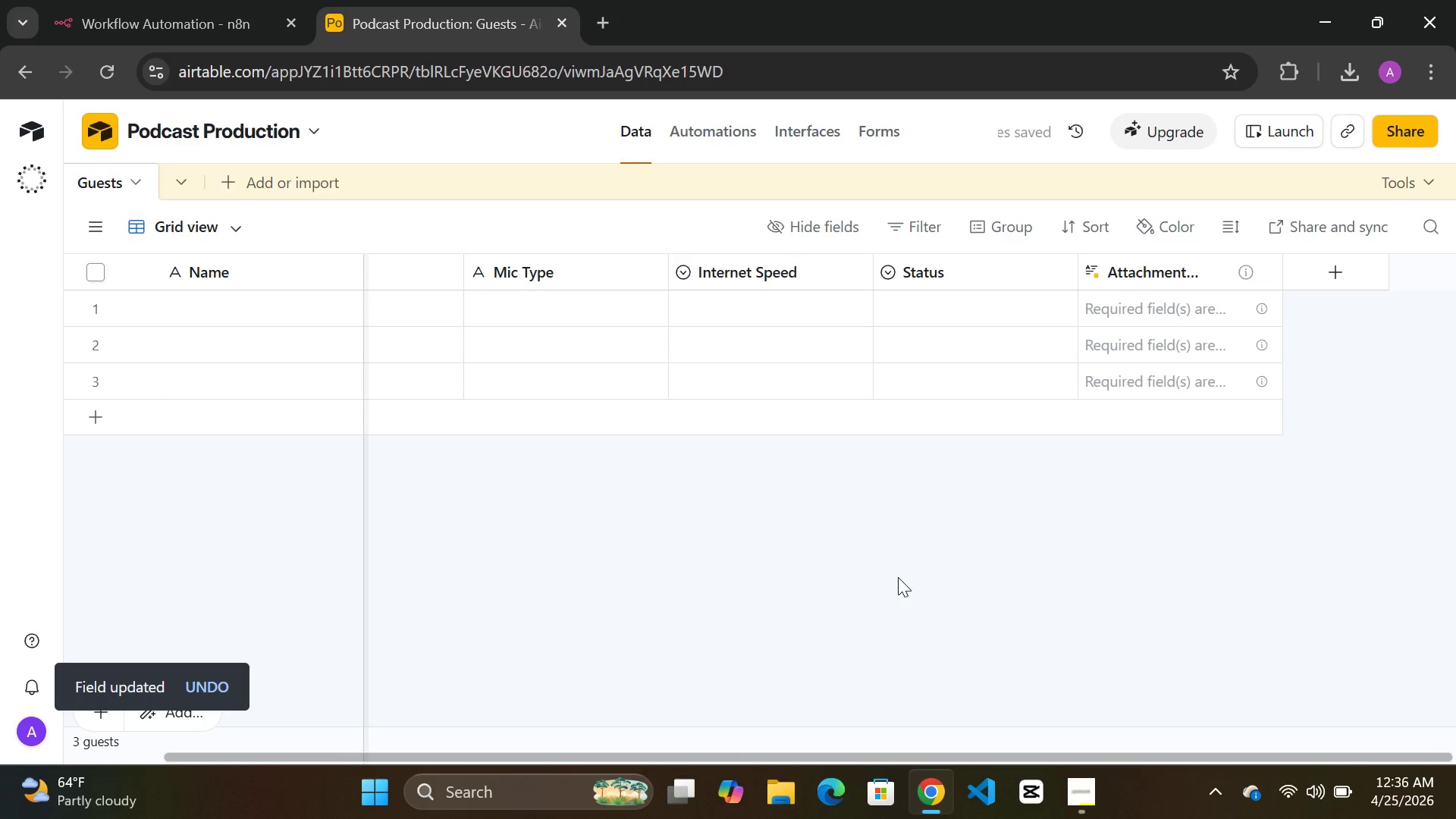 
right_click([1153, 270])
 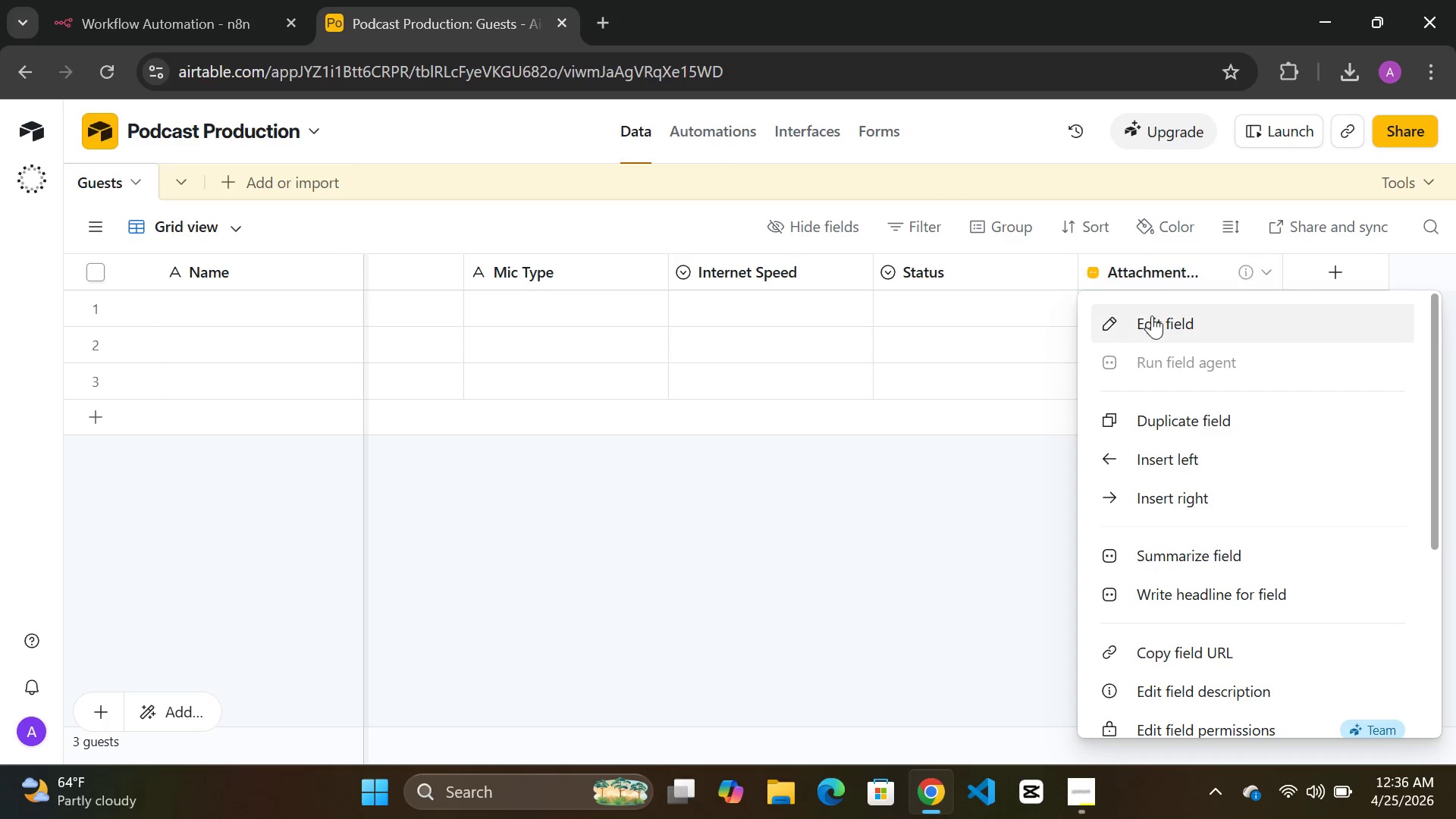 
scroll: coordinate [1178, 448], scroll_direction: down, amount: 10.0
 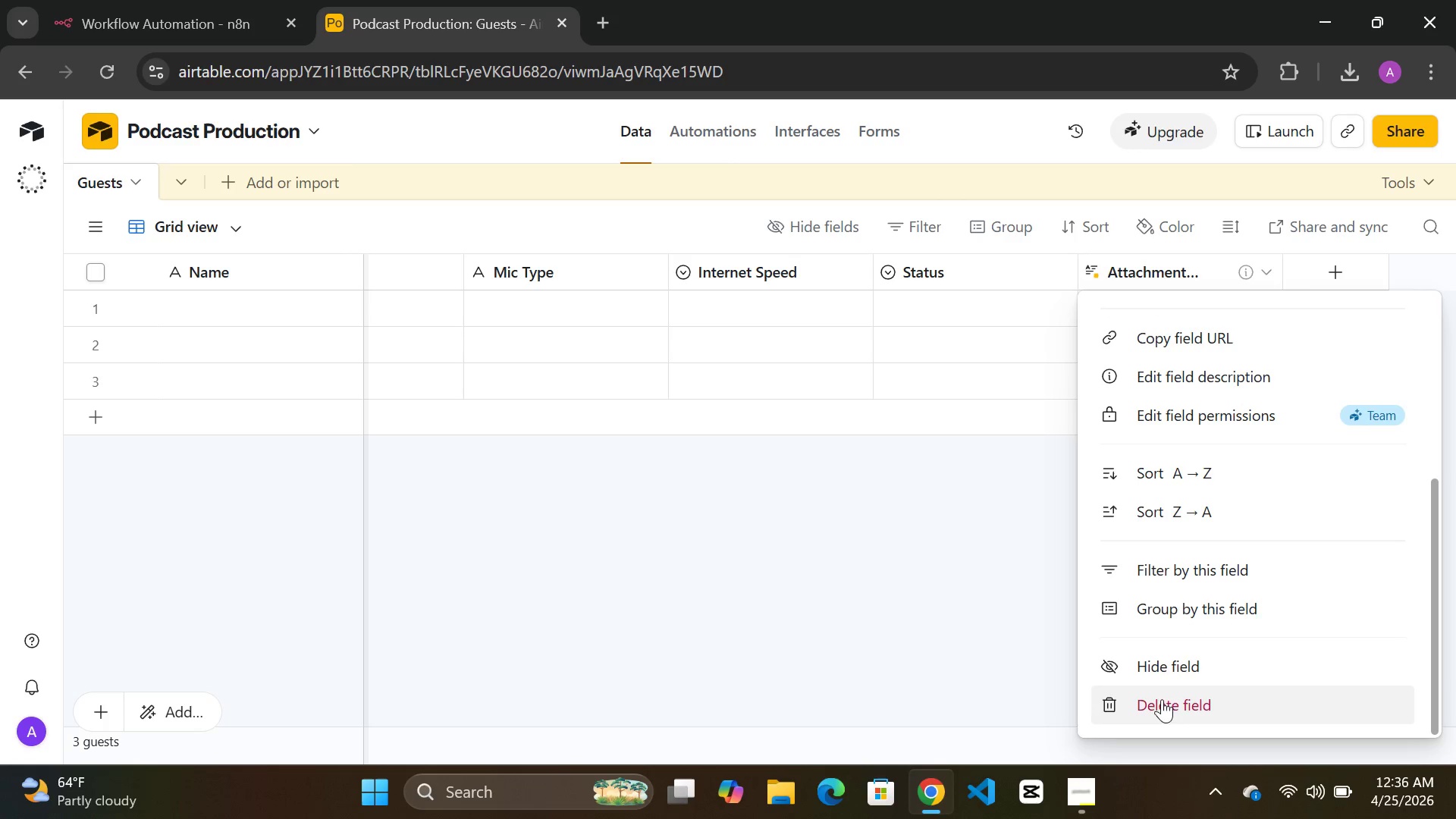 
left_click([1157, 690])
 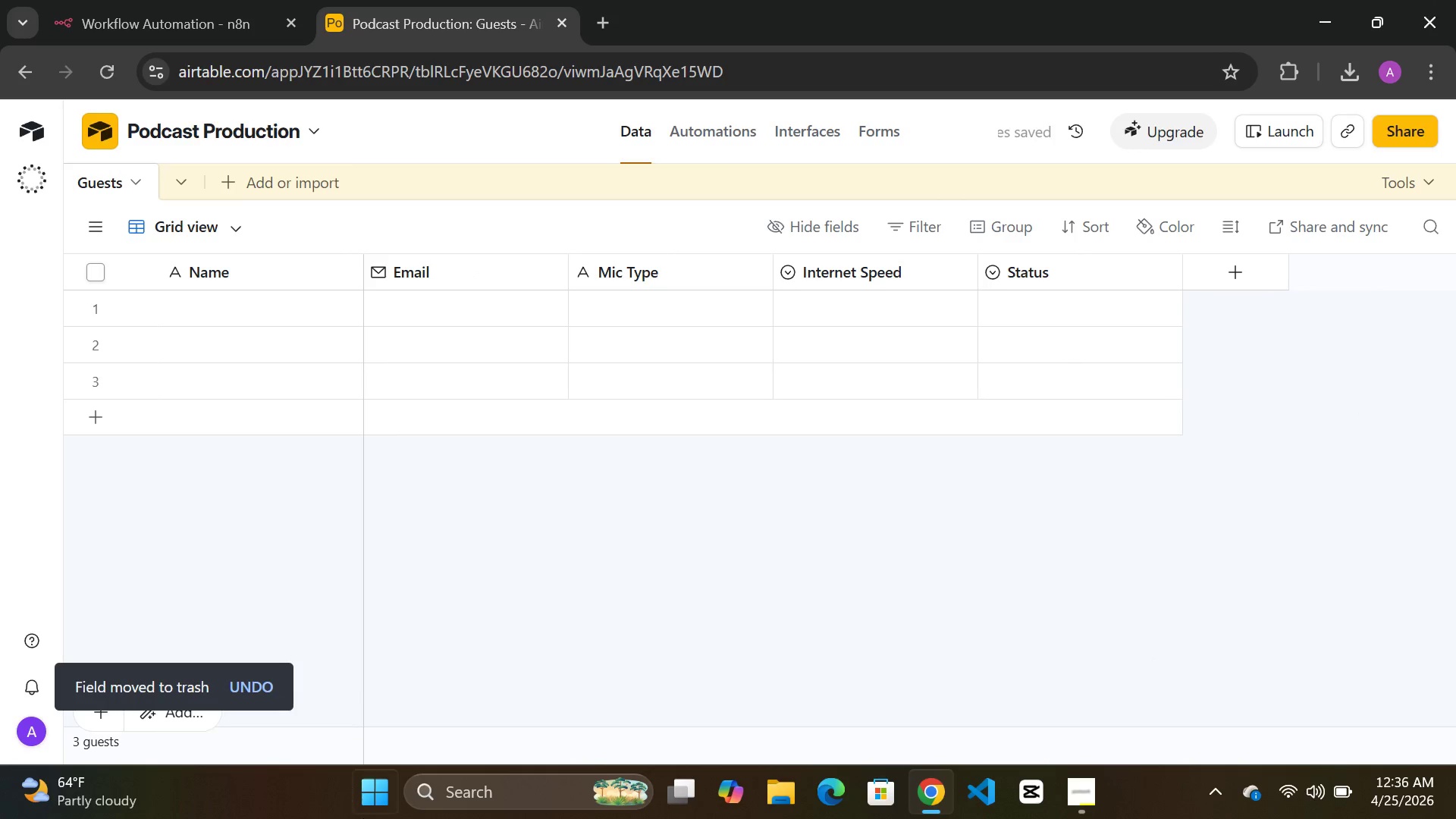 
scroll: coordinate [489, 733], scroll_direction: down, amount: 3.0
 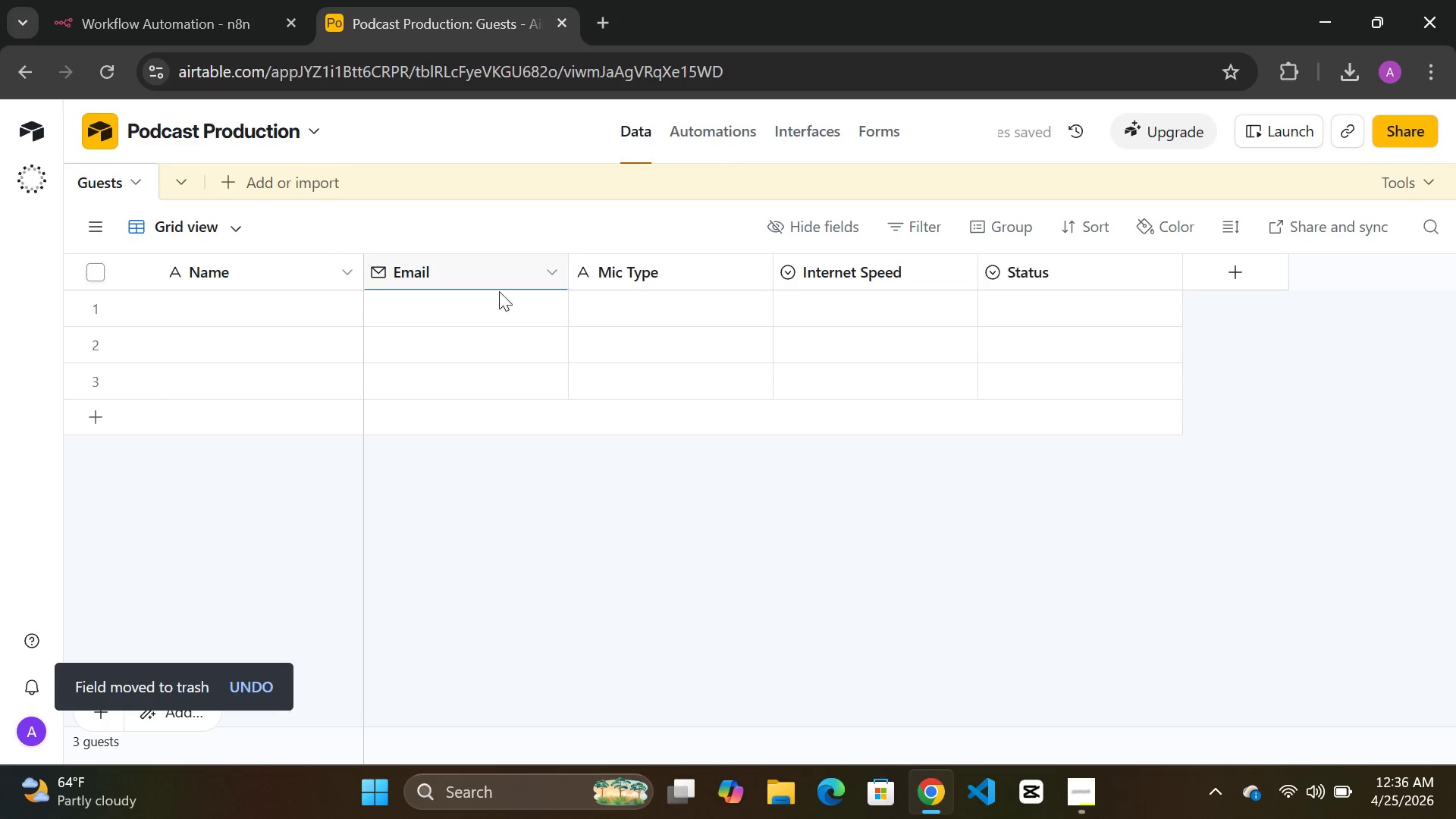 
mouse_move([1116, 249])
 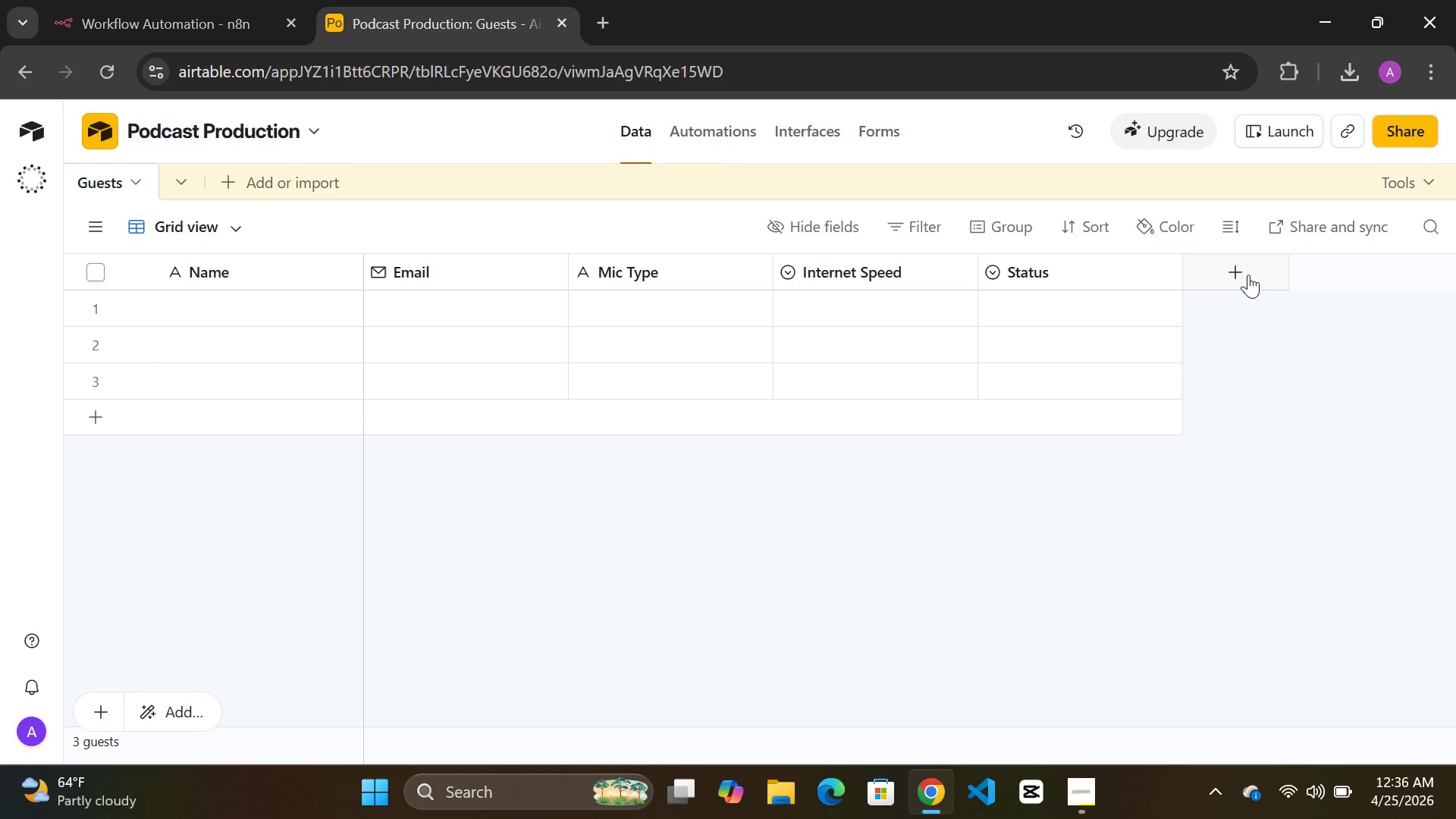 
left_click([1235, 275])
 